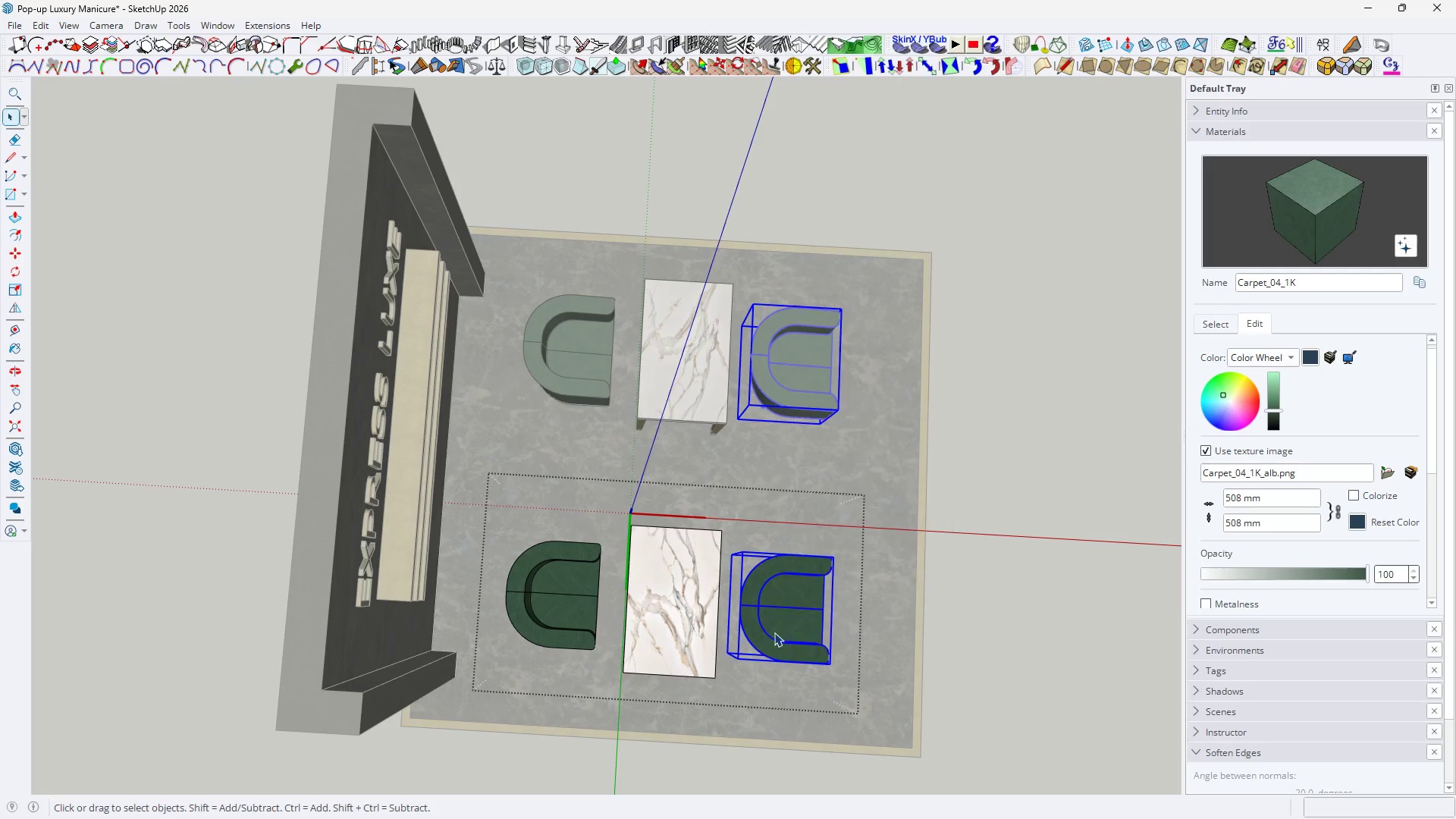 
key(S)
 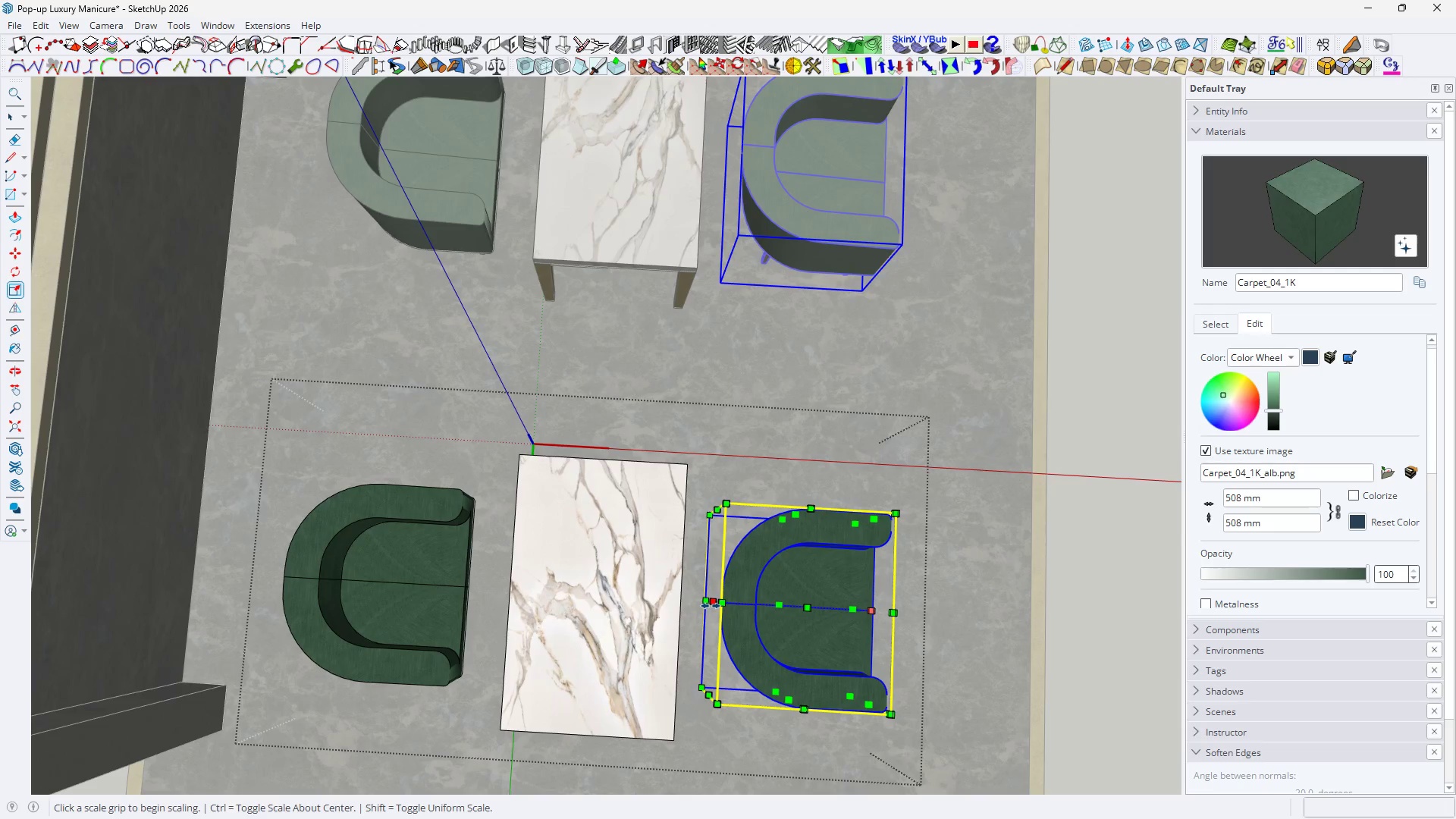 
scroll: coordinate [750, 593], scroll_direction: up, amount: 6.0
 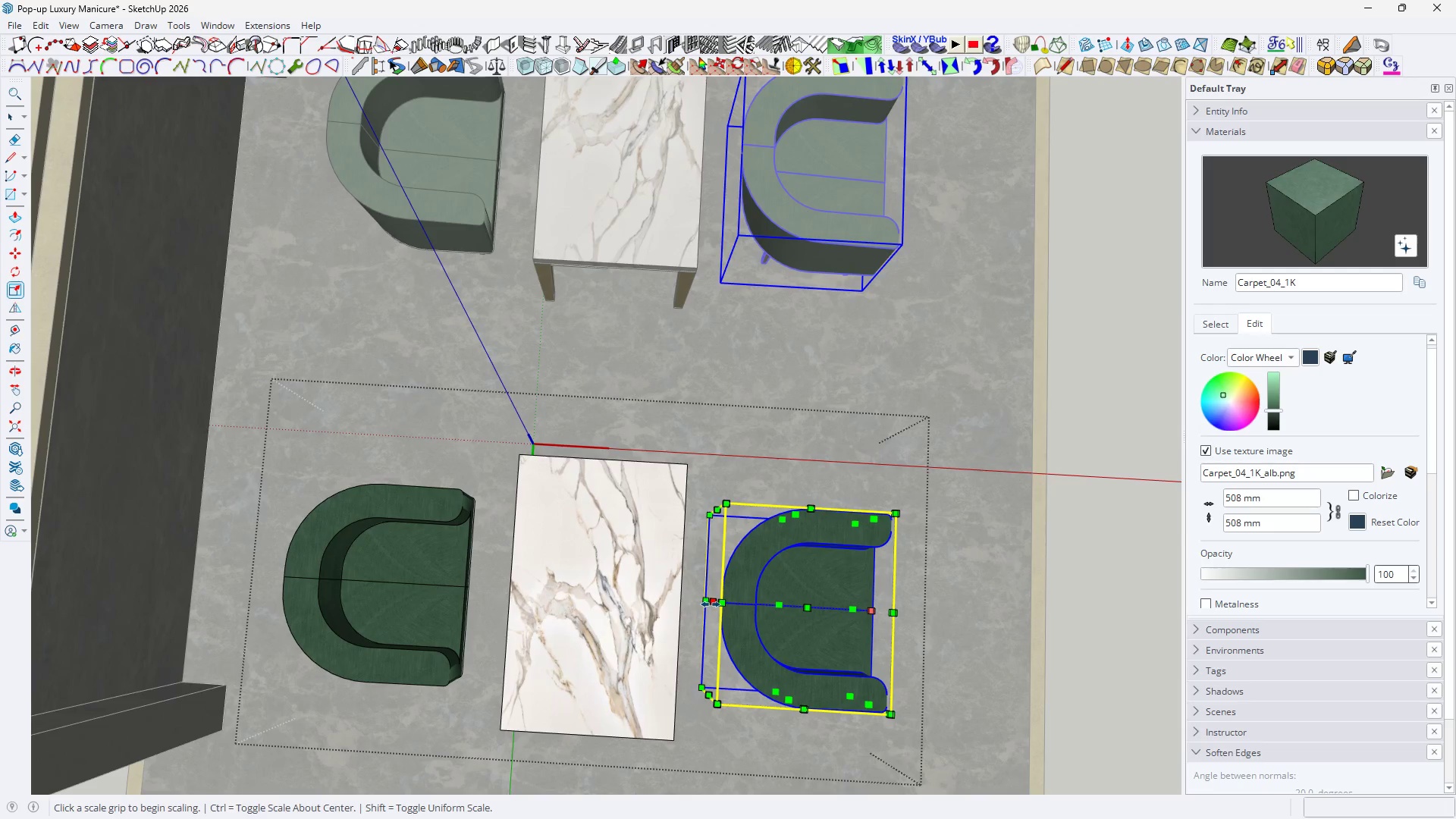 
left_click([711, 604])
 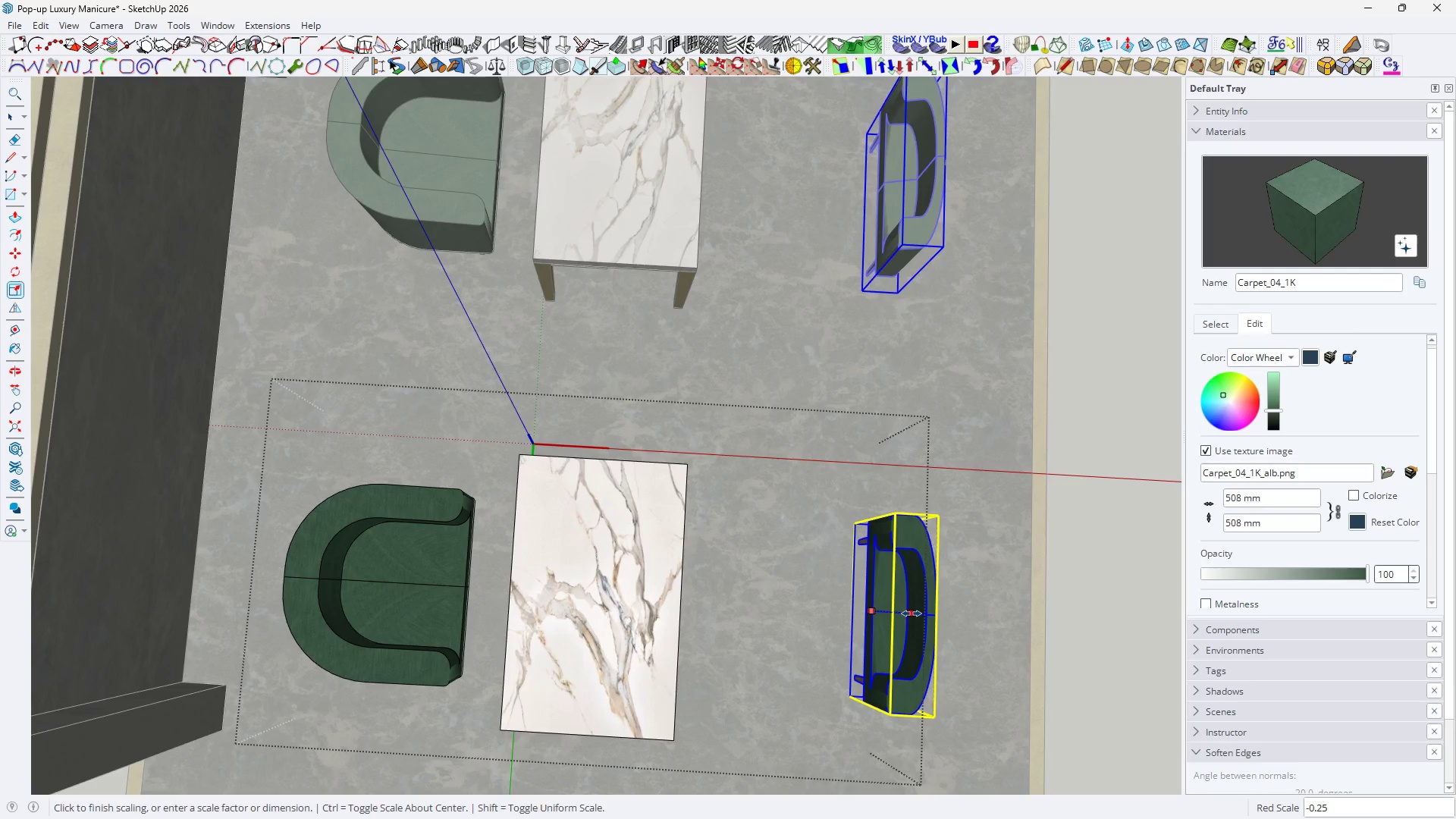 
key(Minus)
 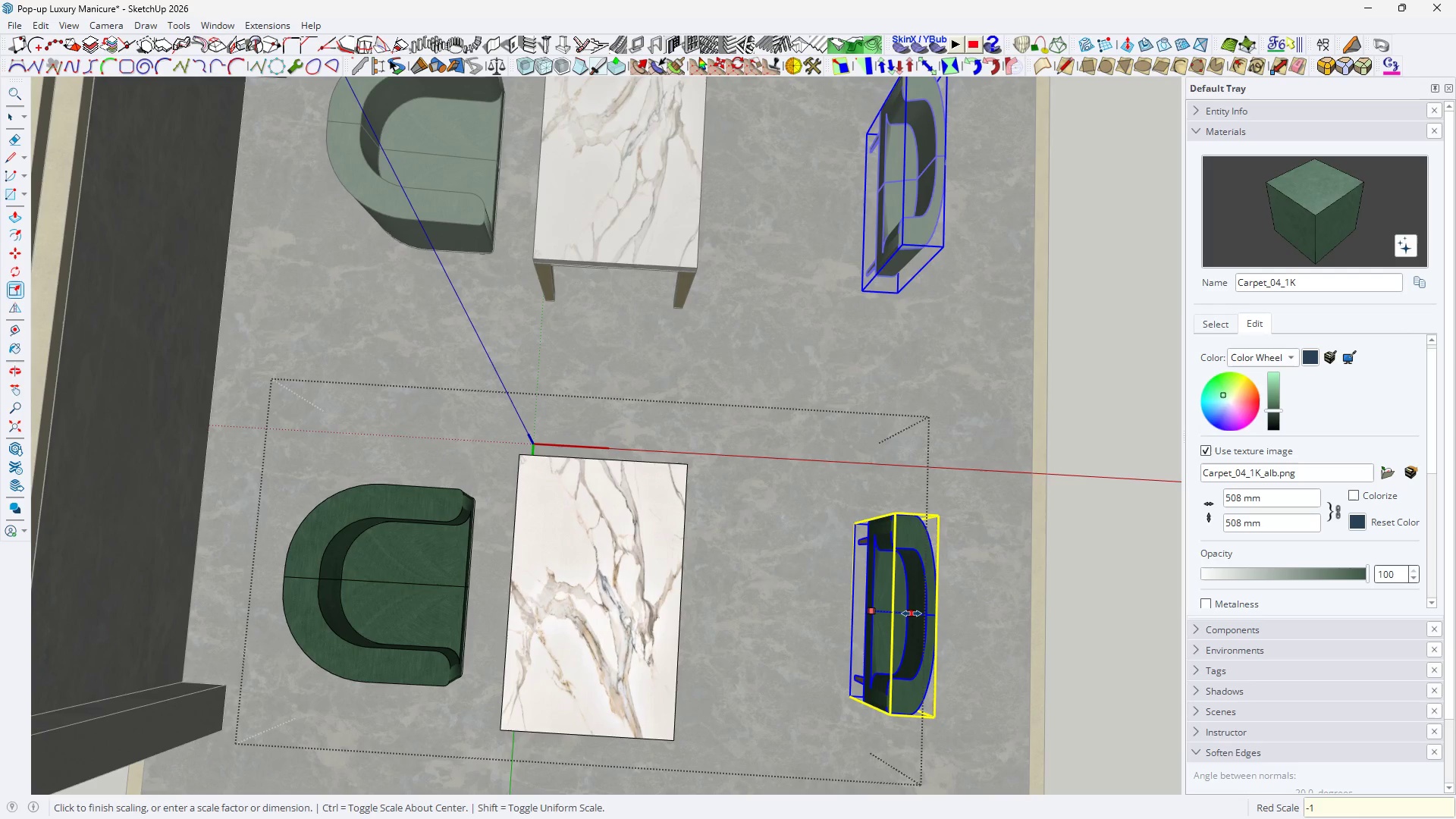 
key(1)
 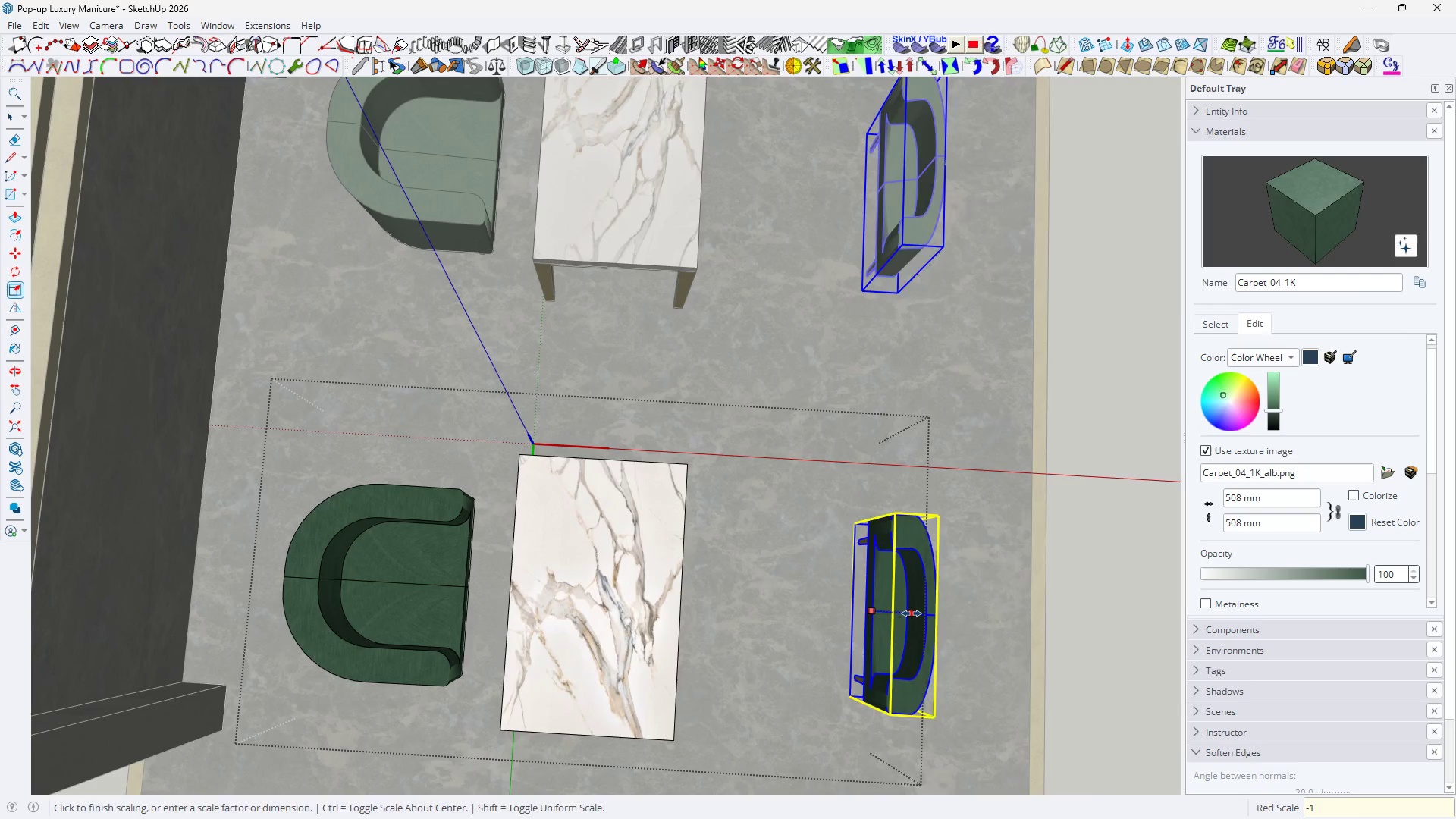 
key(Enter)
 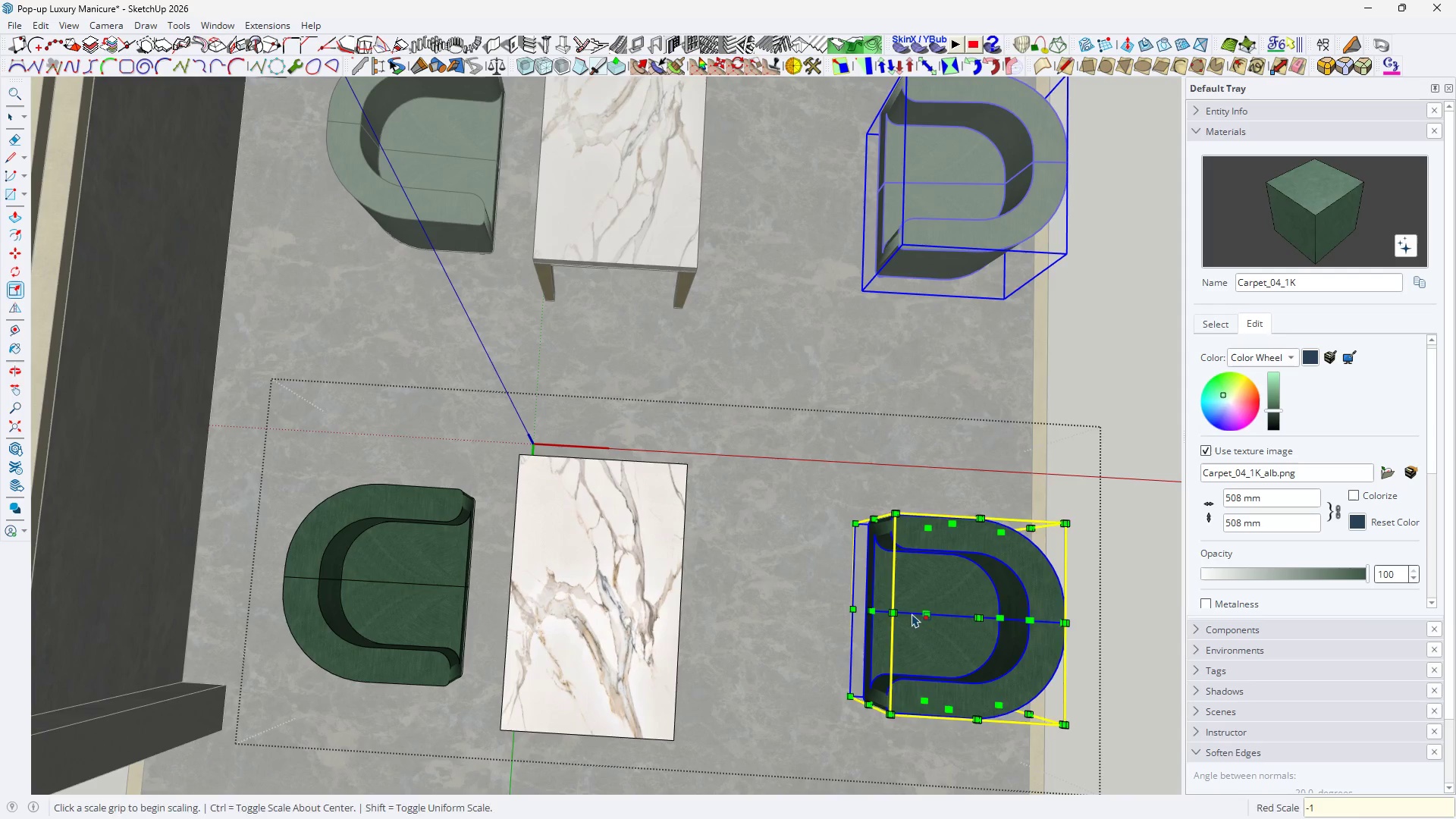 
key(Space)
 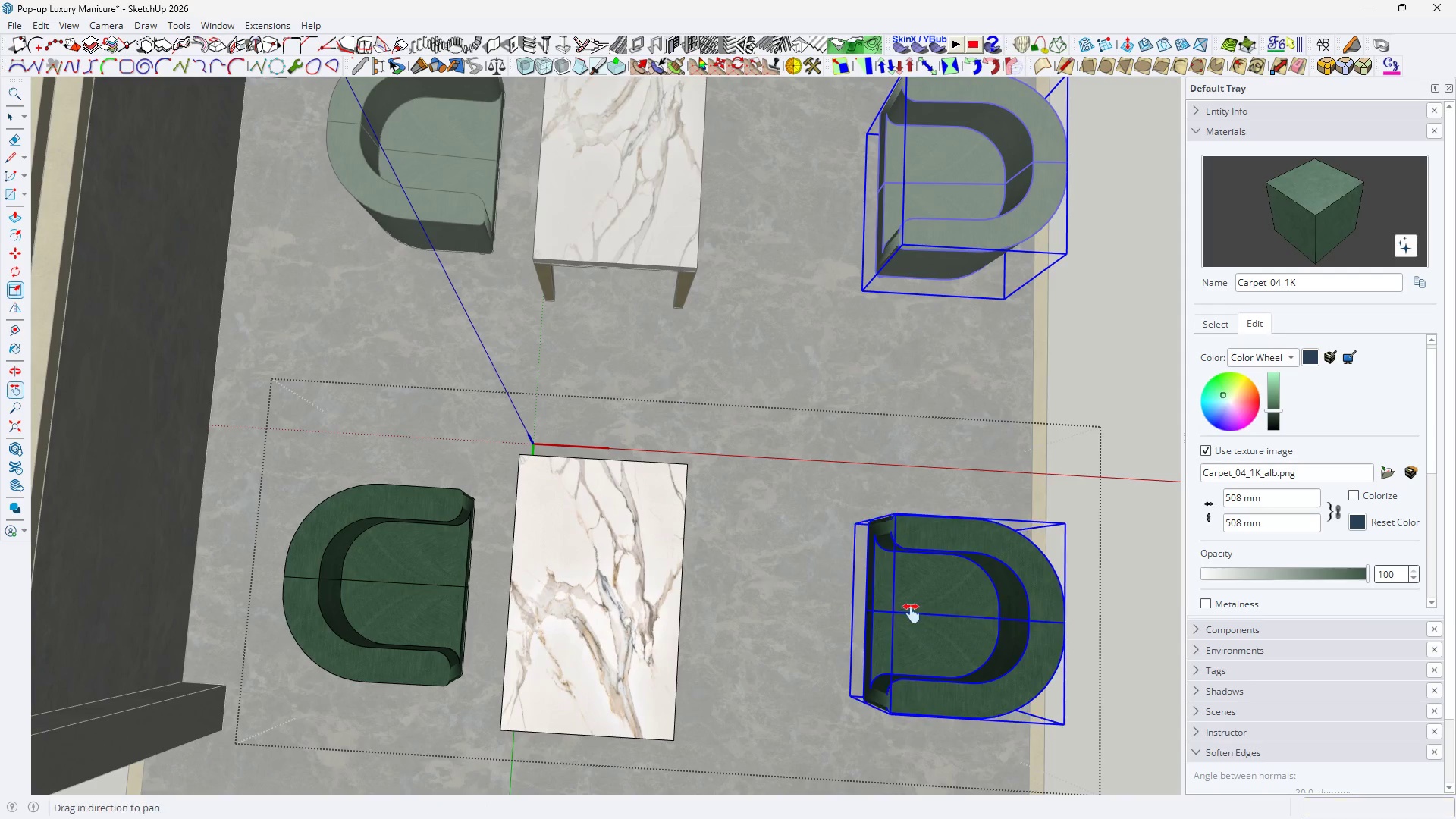 
key(H)
 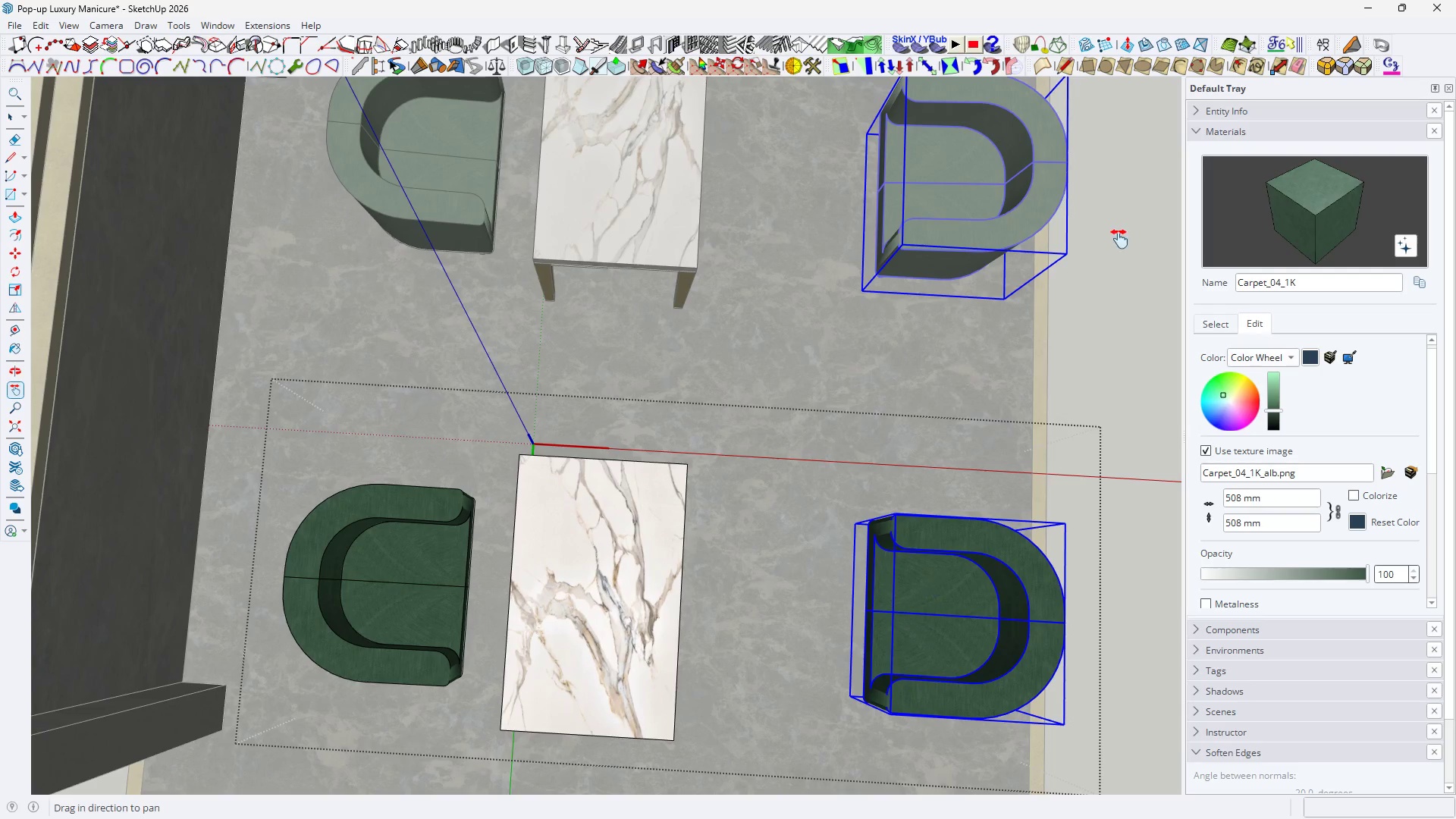 
type(HH)
 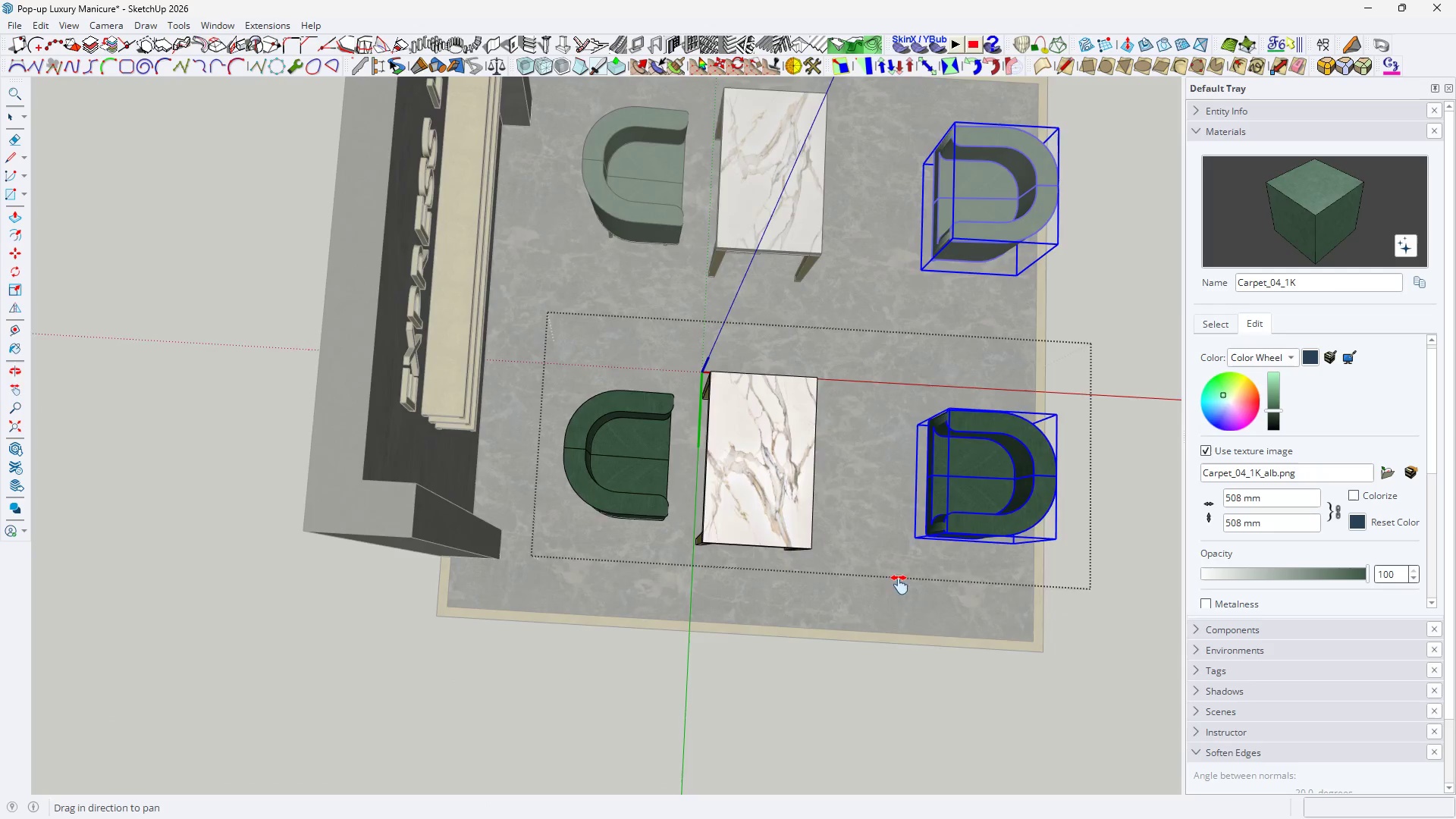 
left_click_drag(start_coordinate=[864, 563], to_coordinate=[745, 554])
 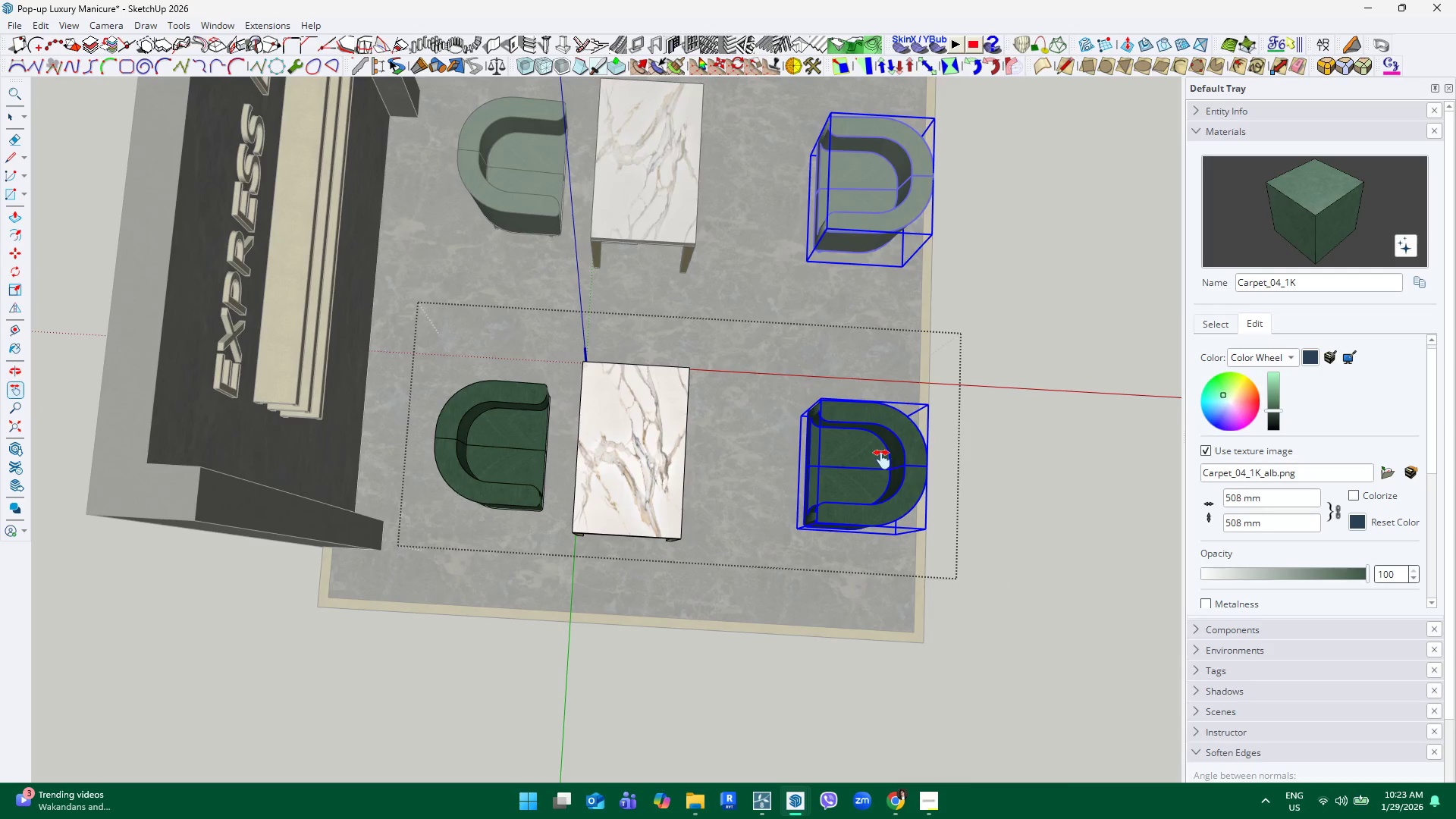 
scroll: coordinate [981, 282], scroll_direction: down, amount: 7.0
 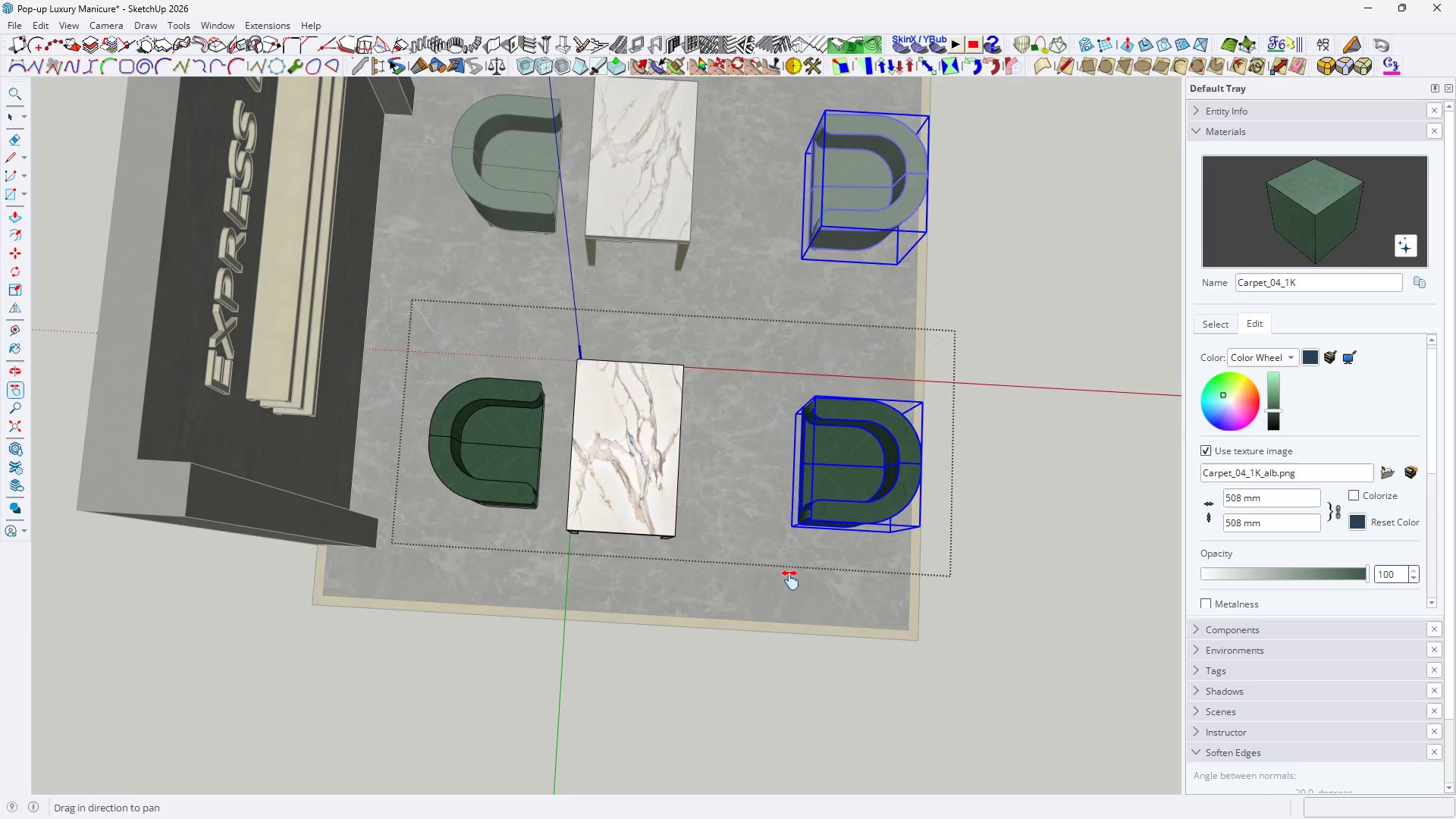 
key(H)
 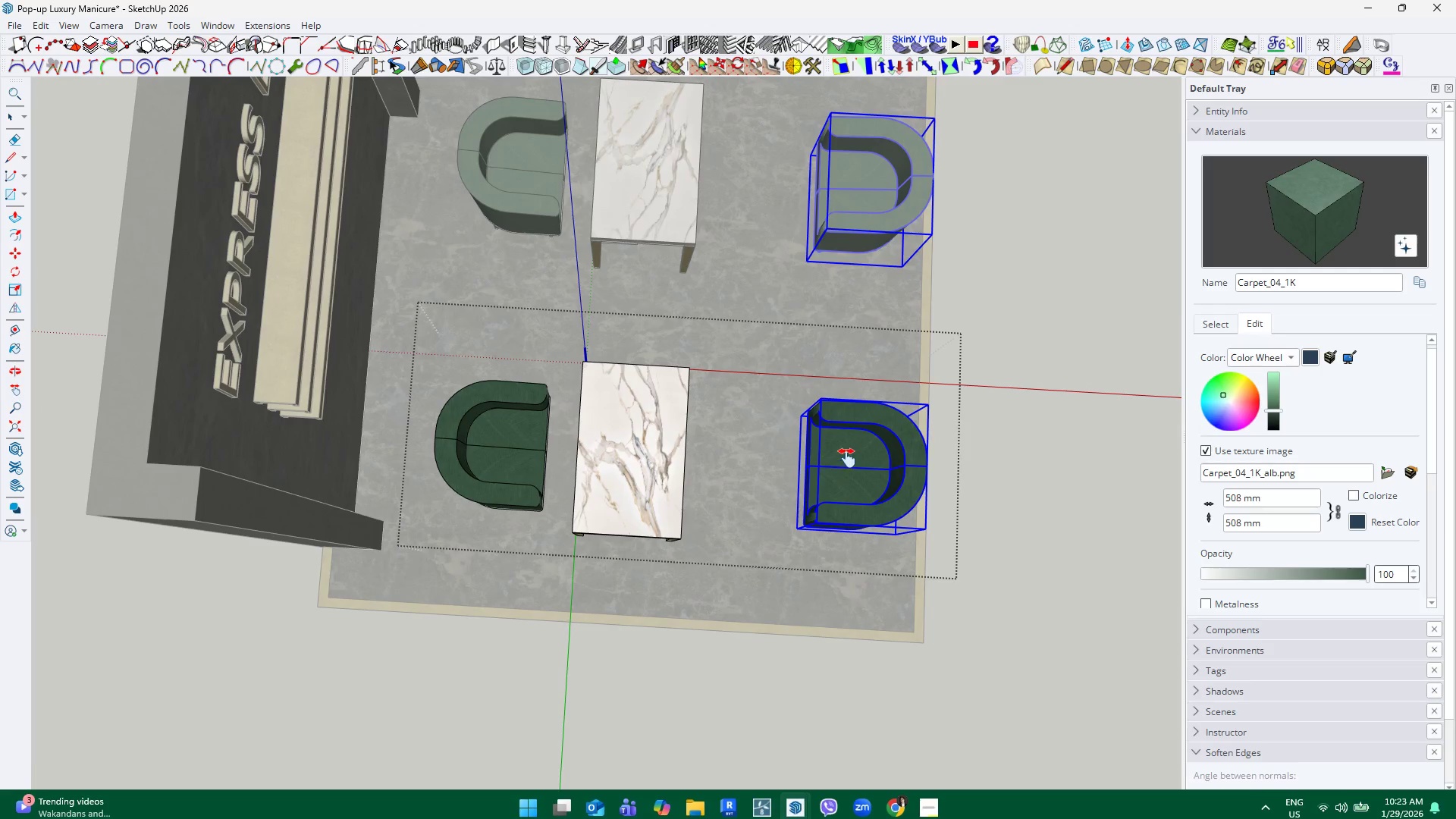 
left_click_drag(start_coordinate=[850, 458], to_coordinate=[916, 453])
 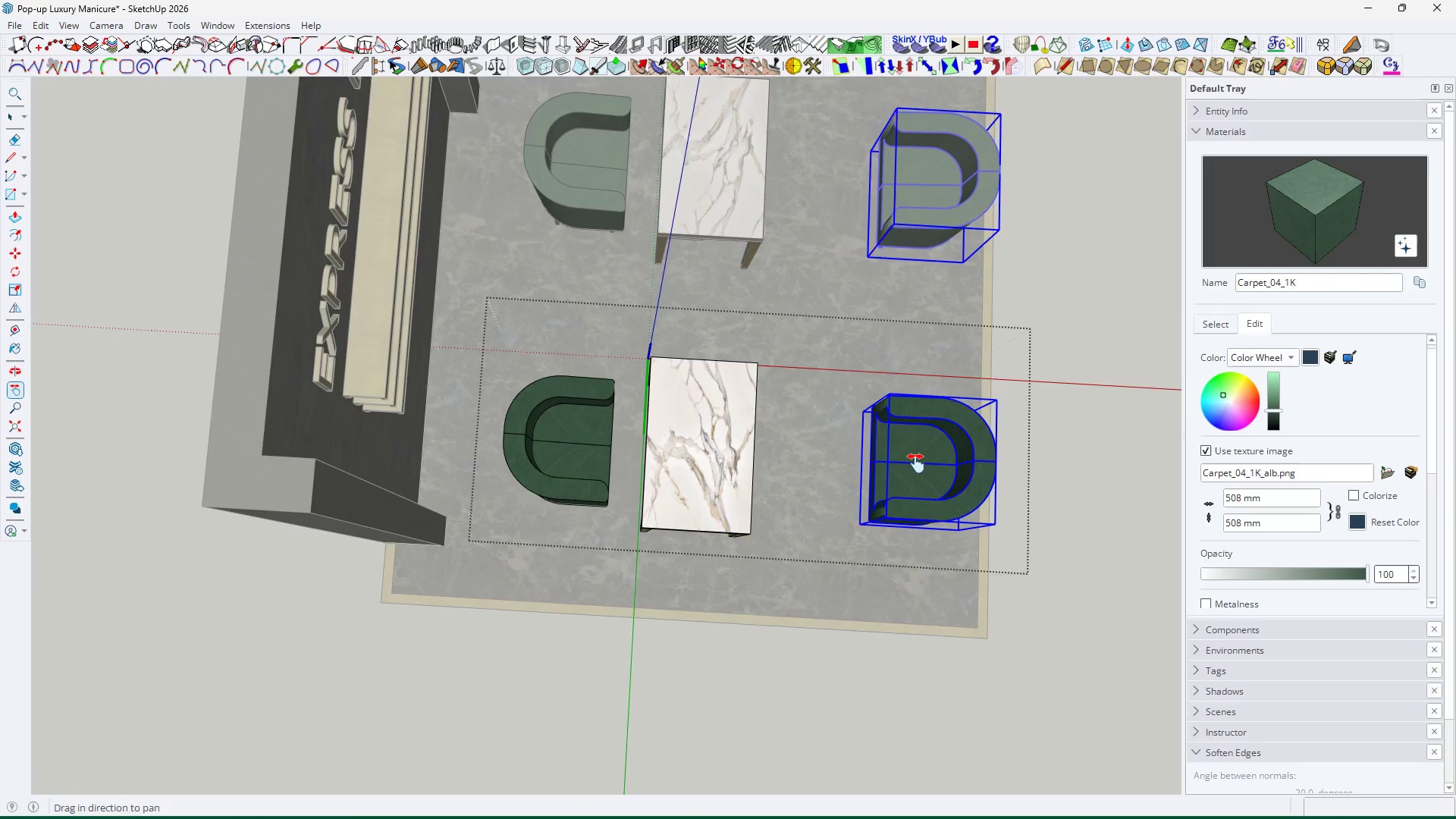 
key(Space)
 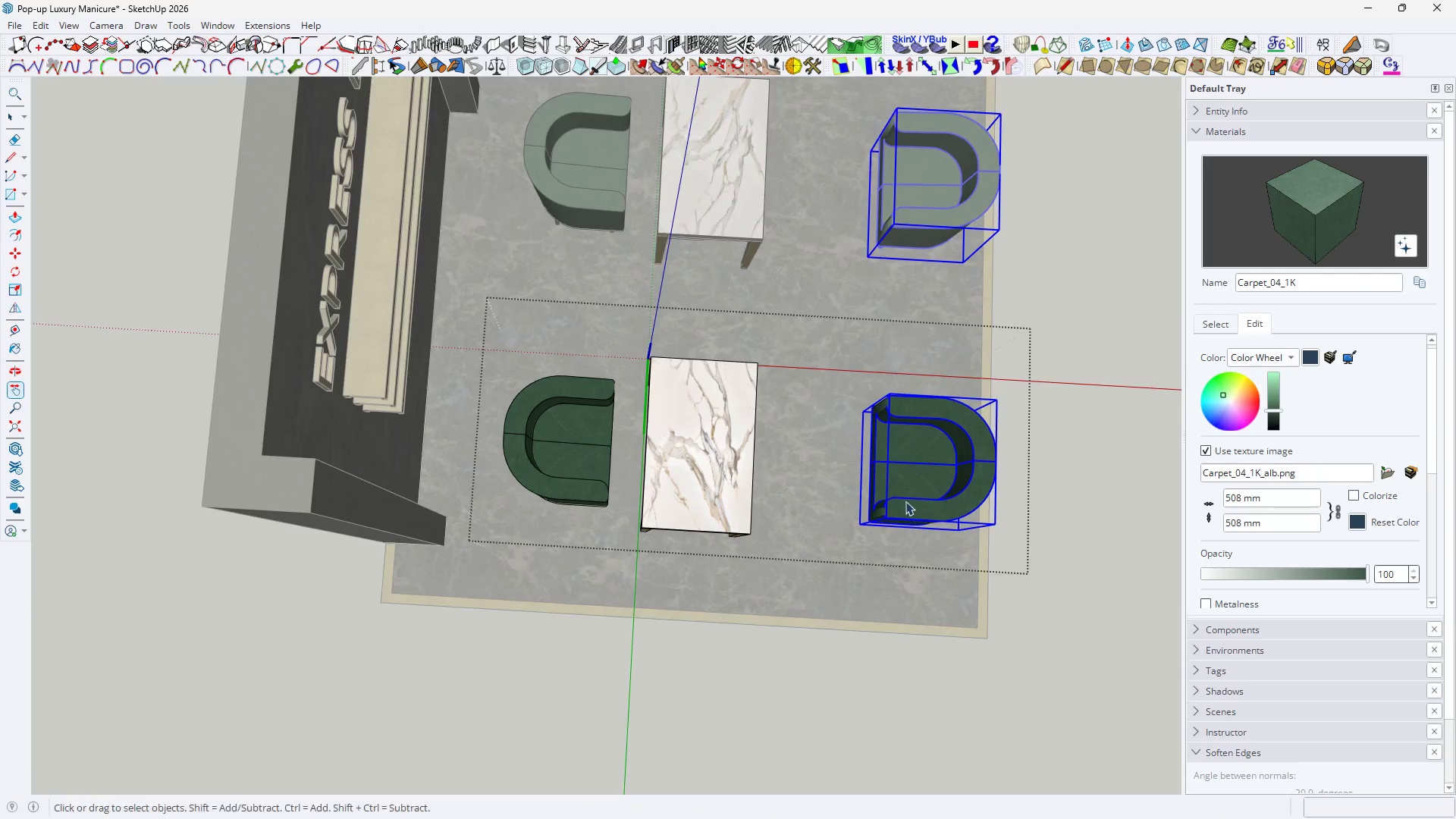 
key(M)
 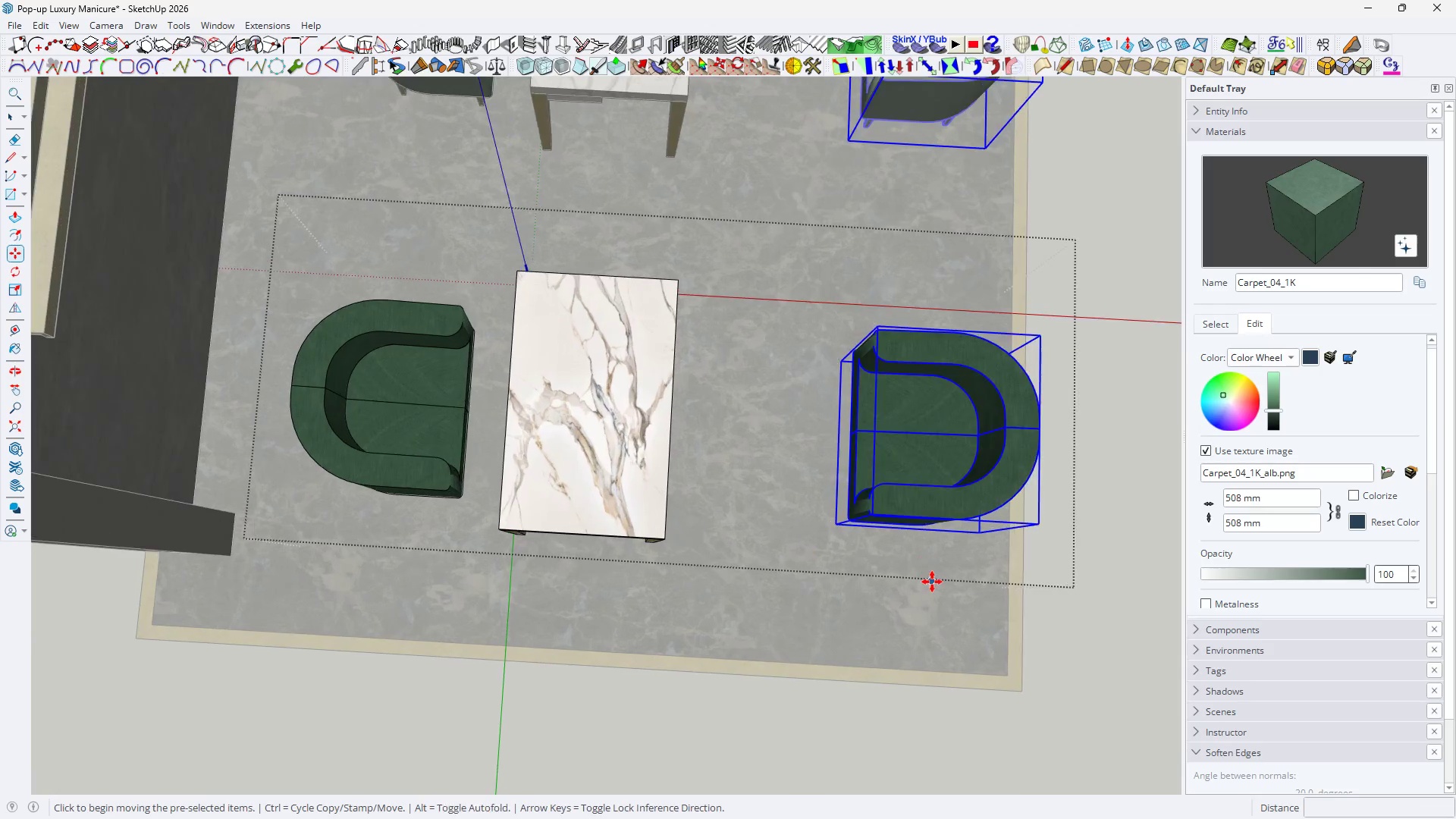 
left_click([932, 581])
 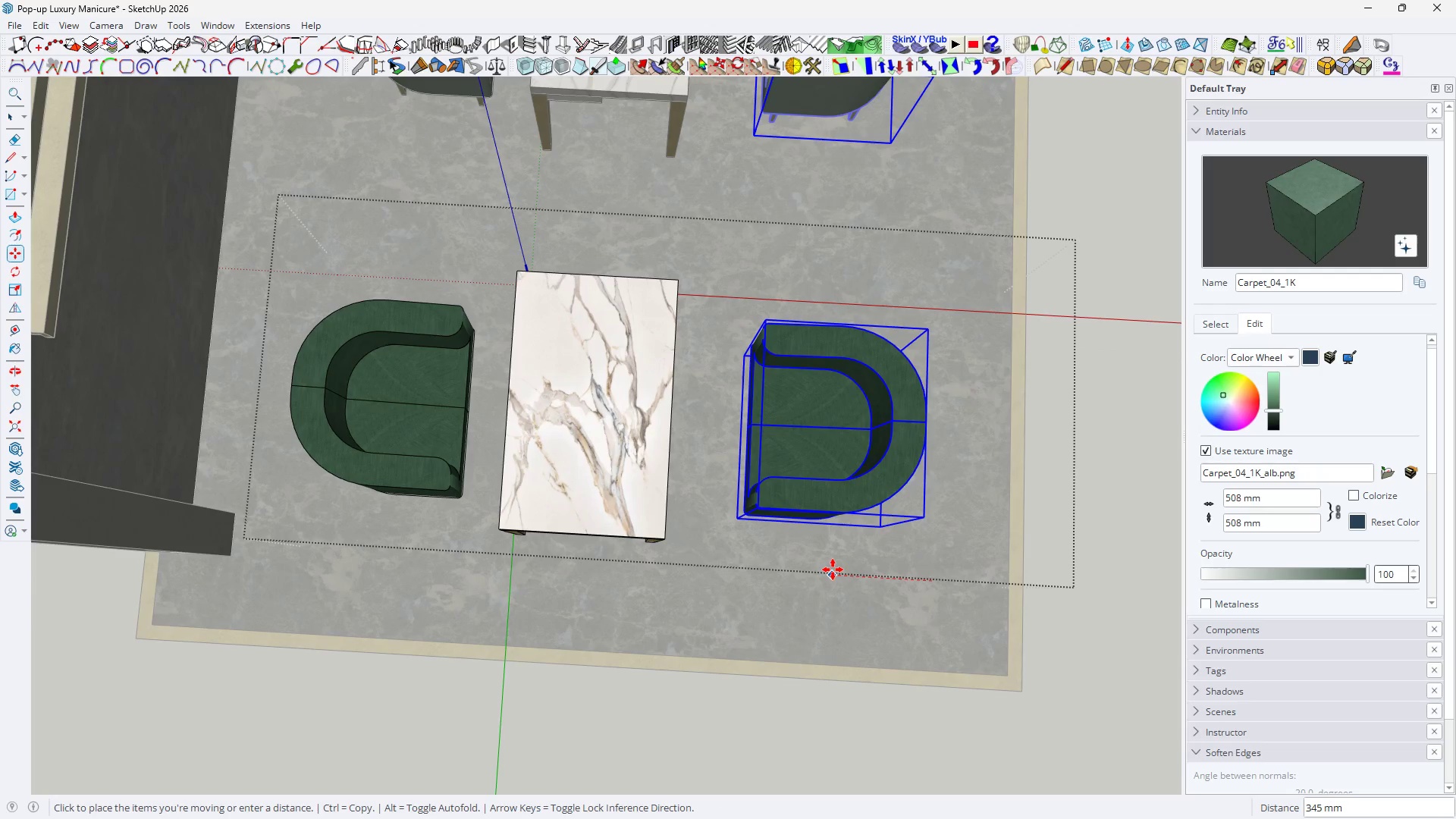 
scroll: coordinate [918, 544], scroll_direction: up, amount: 4.0
 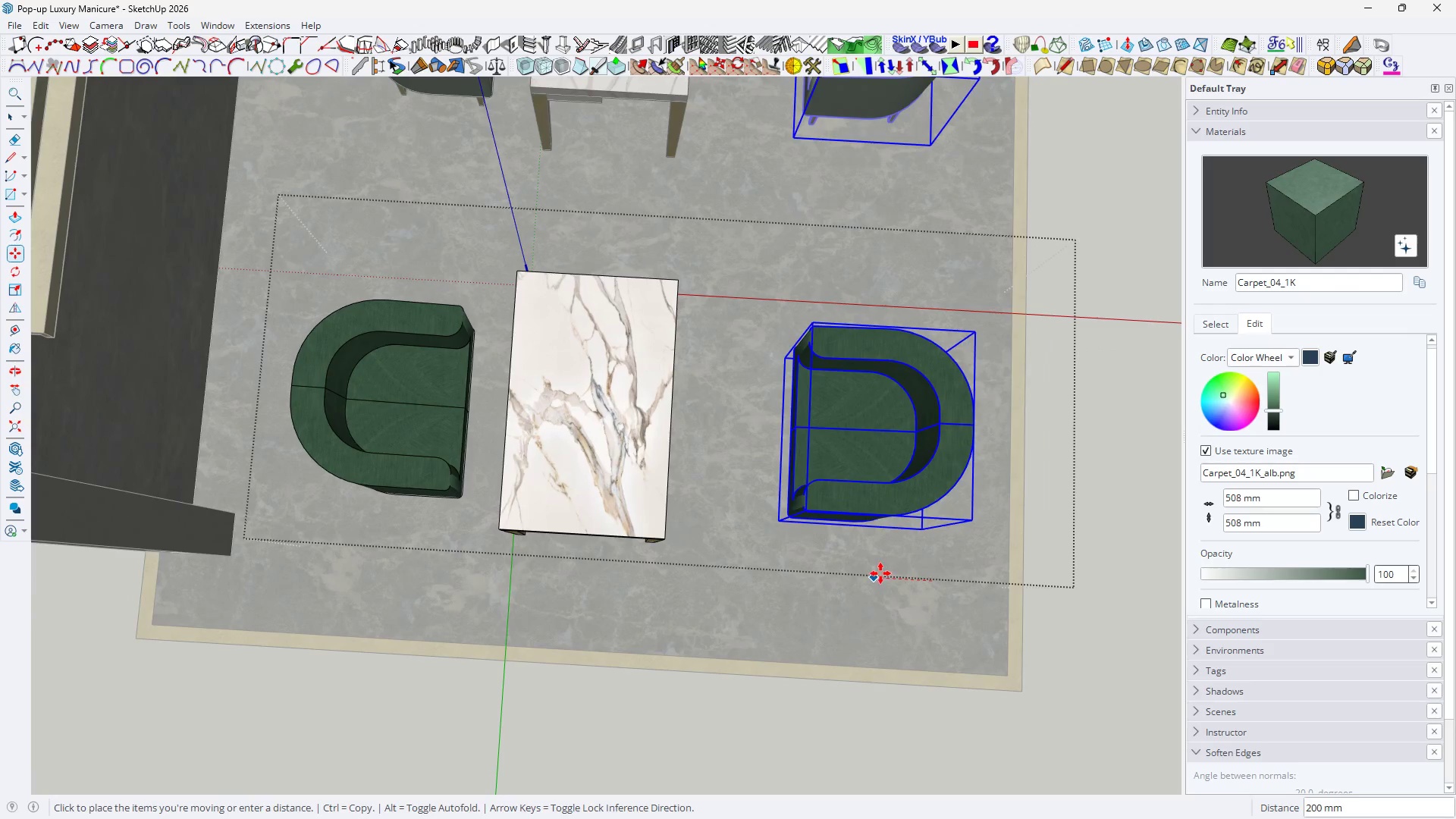 
left_click([833, 570])
 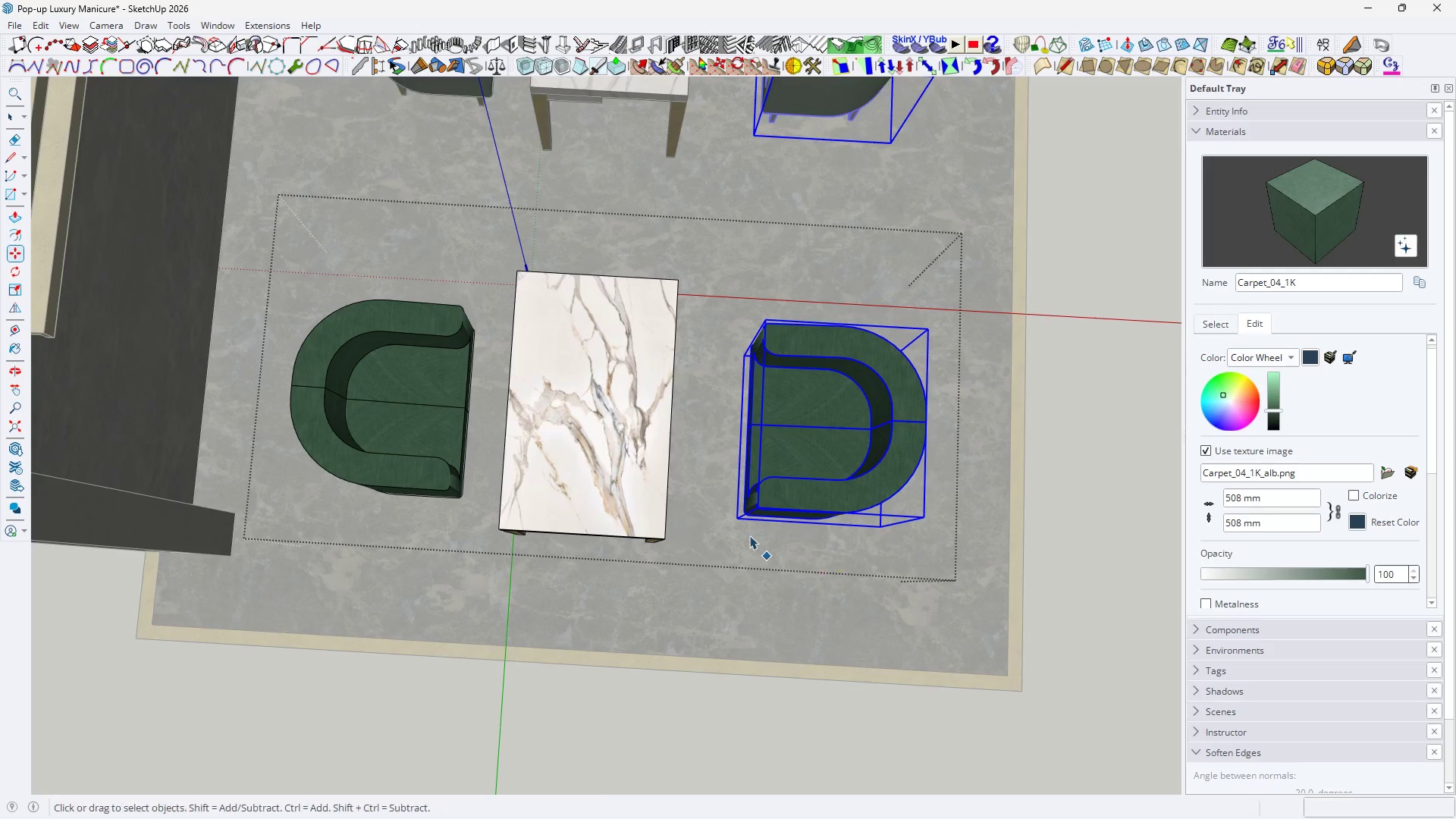 
key(Space)
 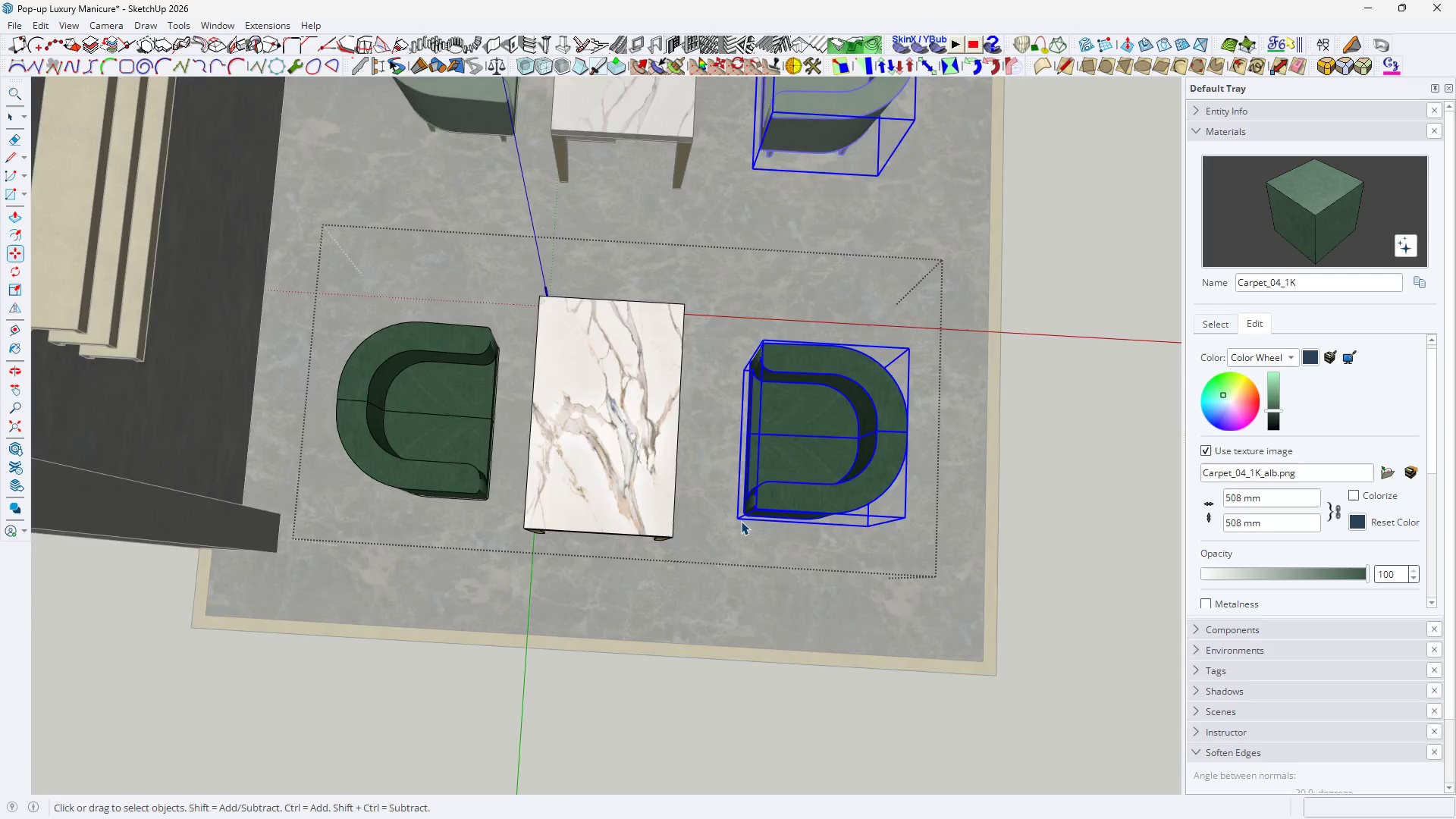 
key(H)
 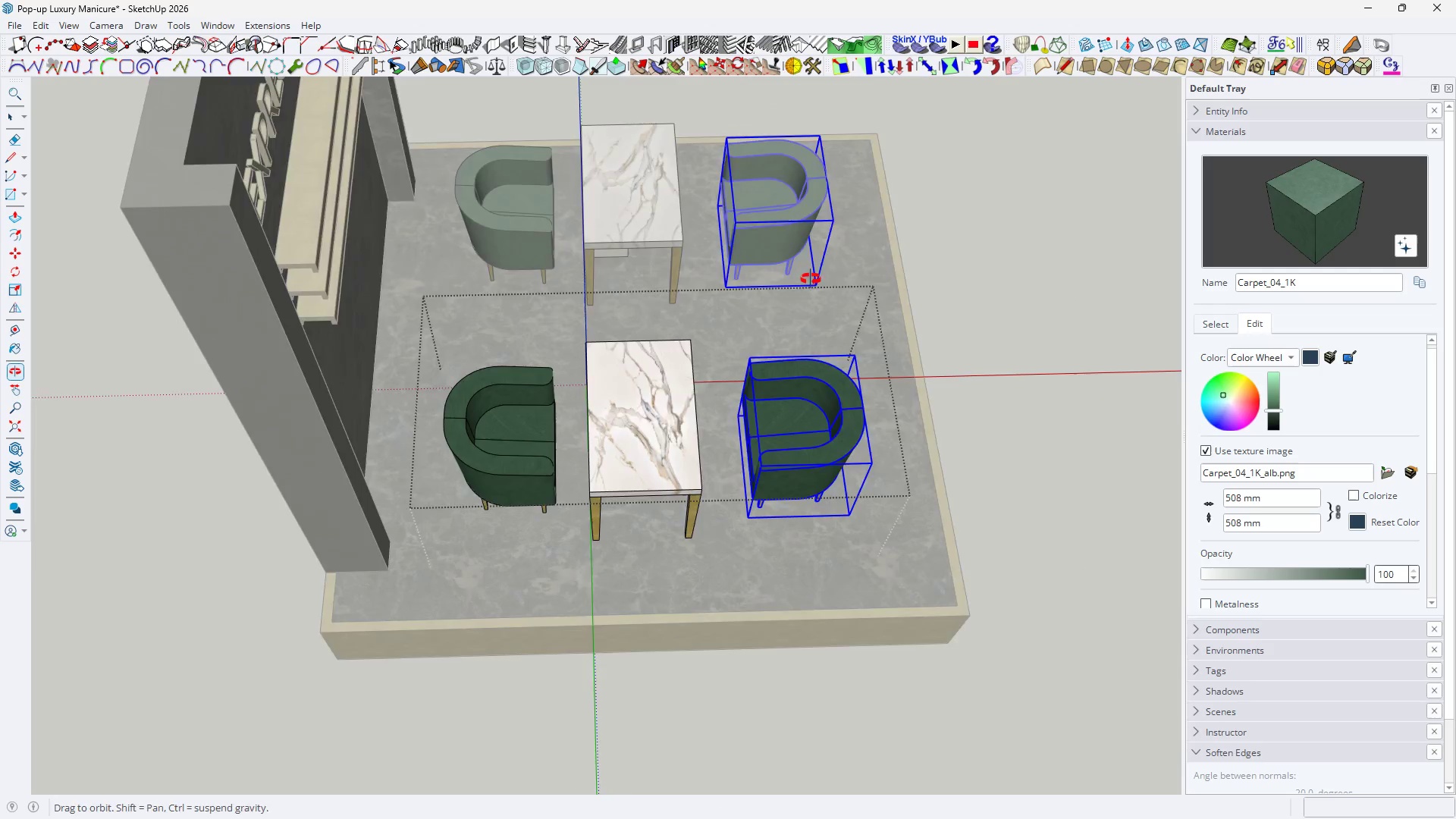 
scroll: coordinate [739, 517], scroll_direction: down, amount: 4.0
 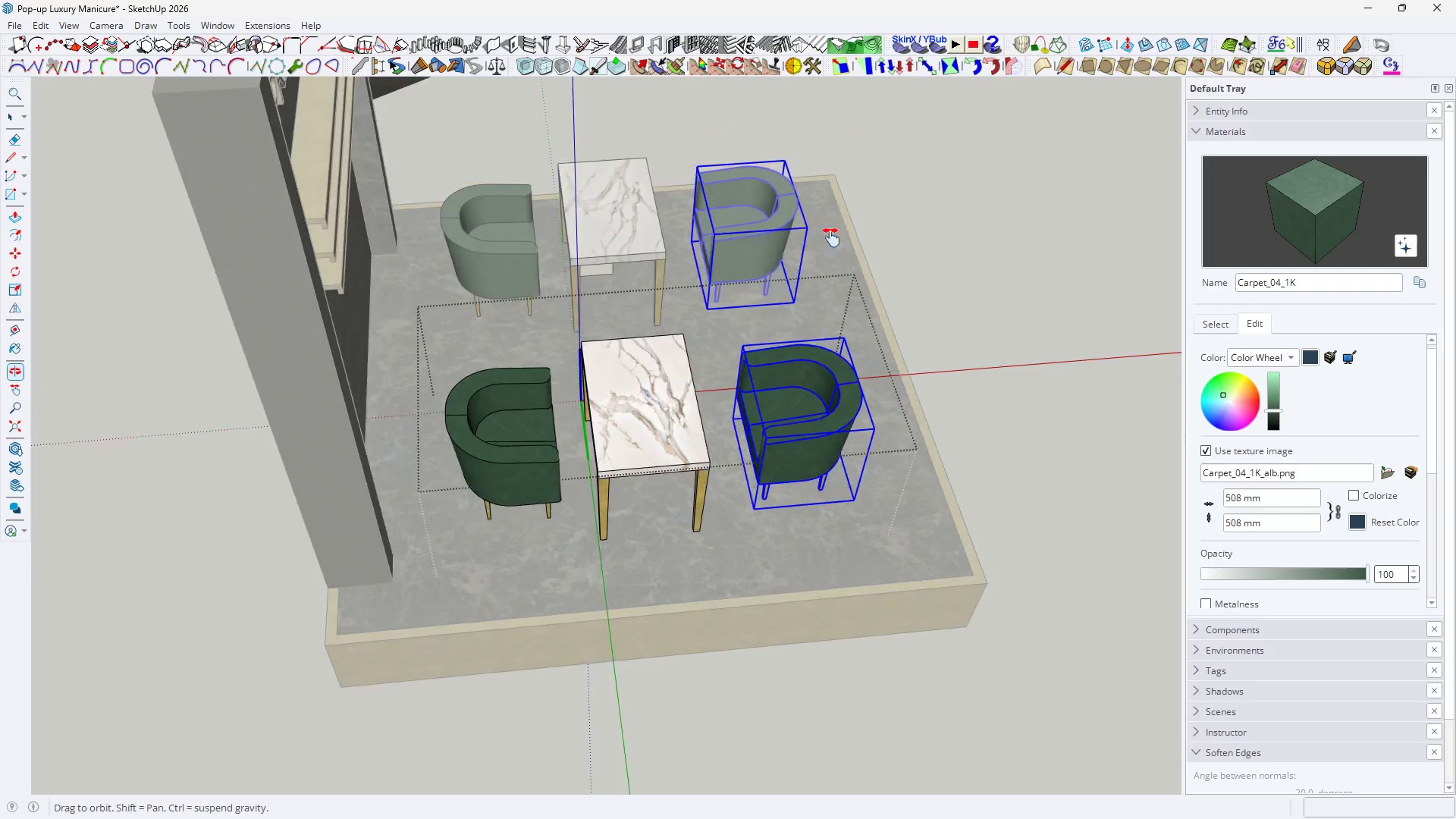 
key(Space)
 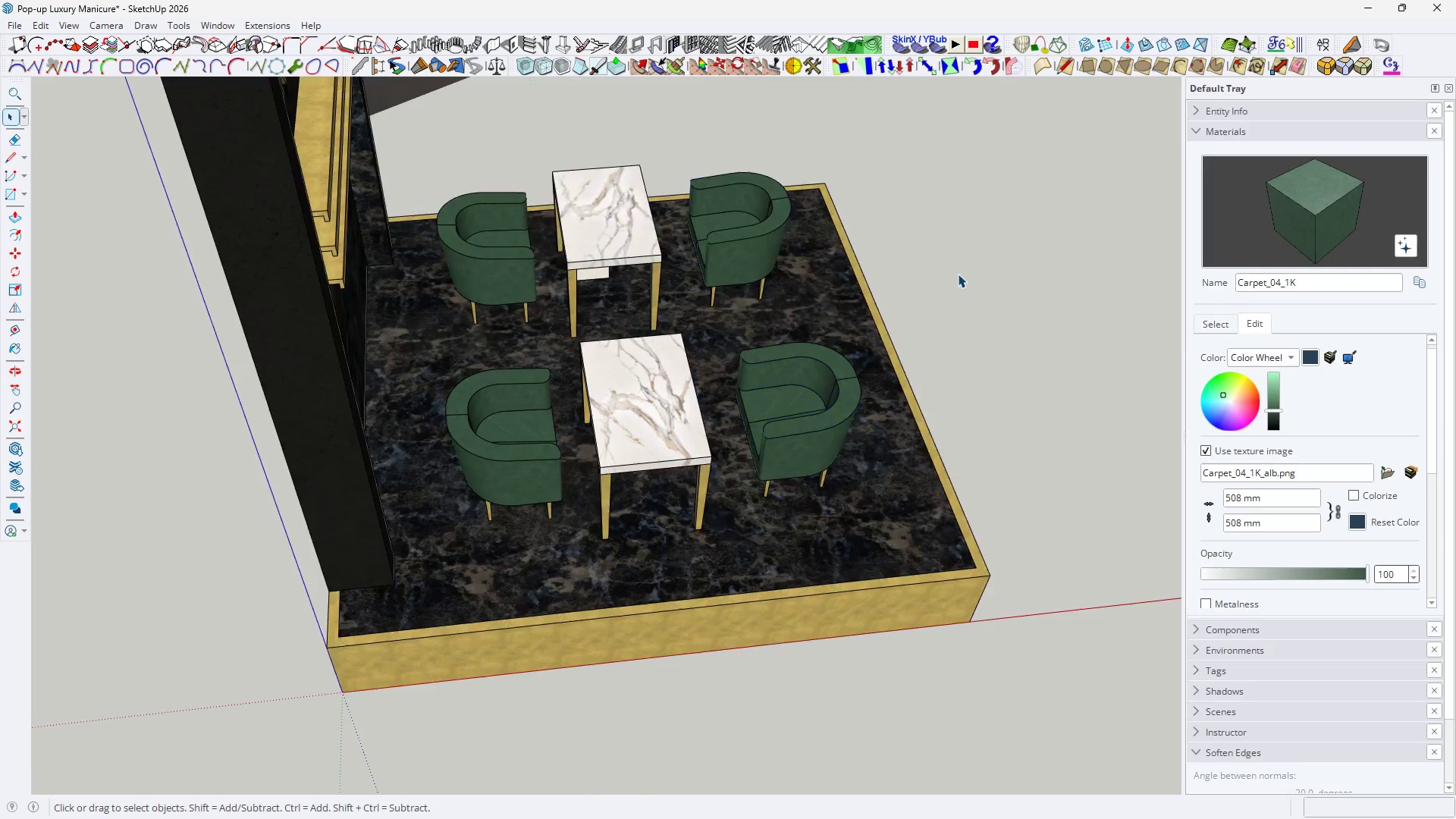 
double_click([958, 274])
 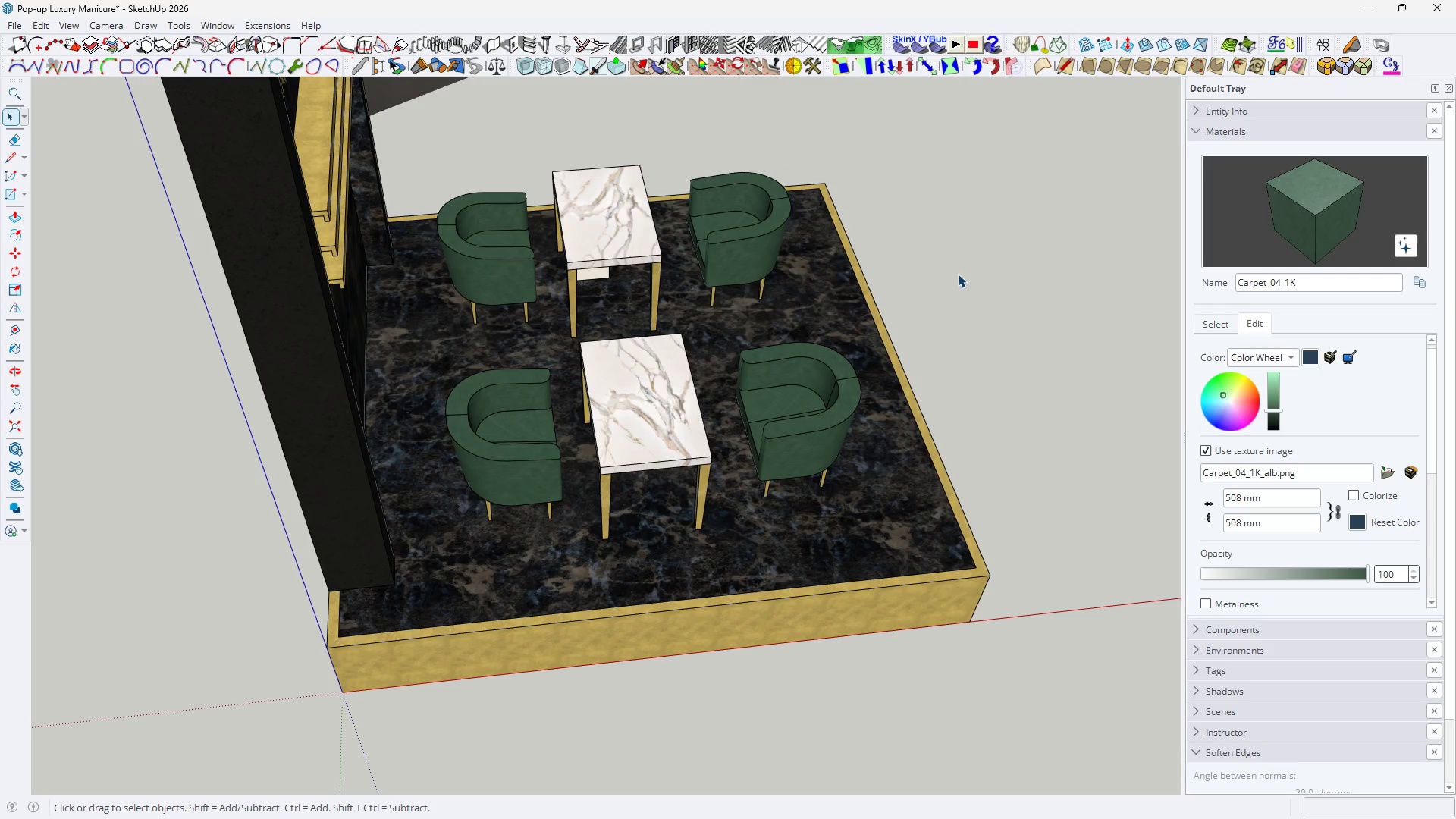 
triple_click([958, 274])
 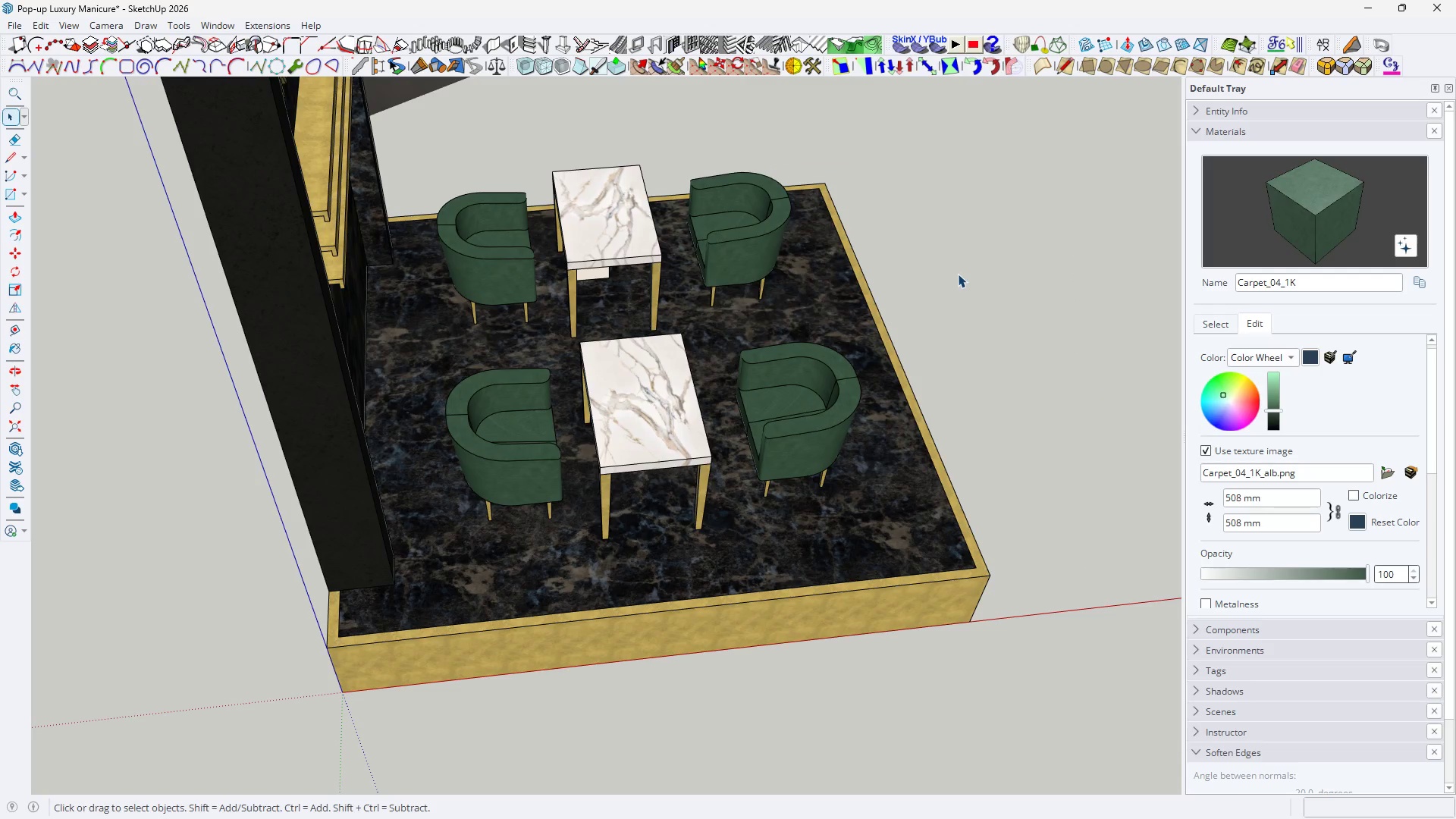 
type(HH)
 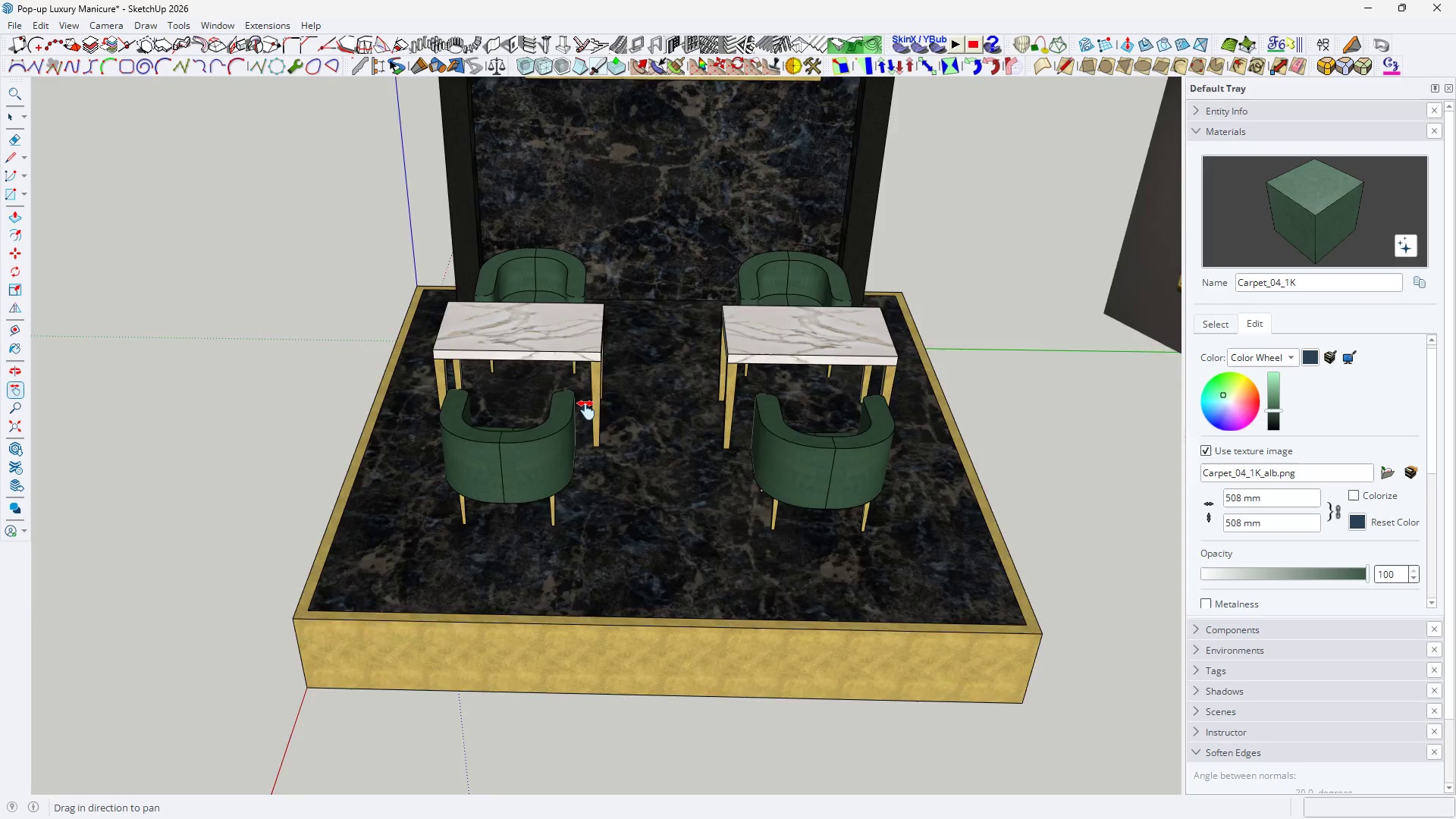 
scroll: coordinate [610, 416], scroll_direction: down, amount: 2.0
 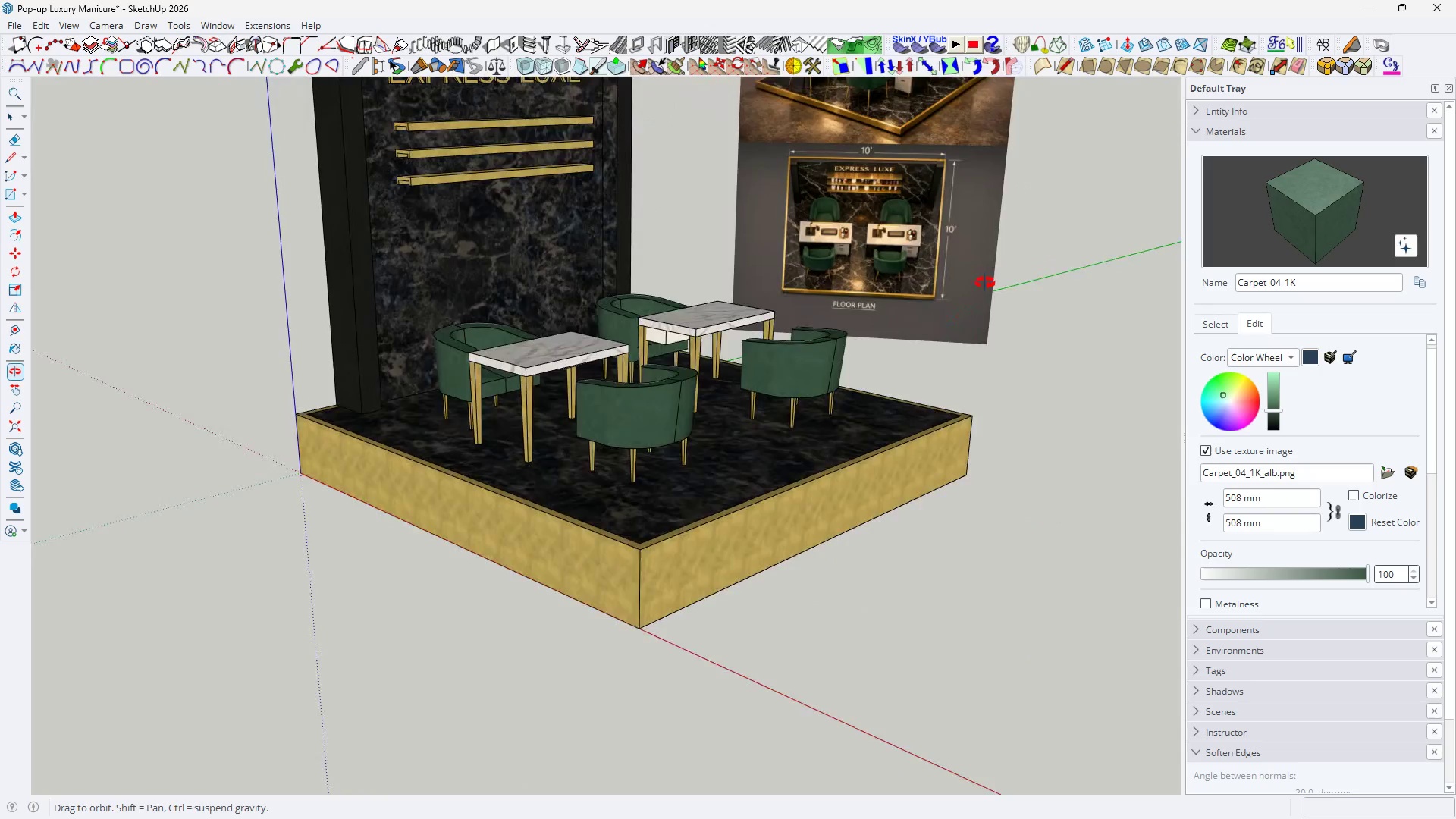 
key(H)
 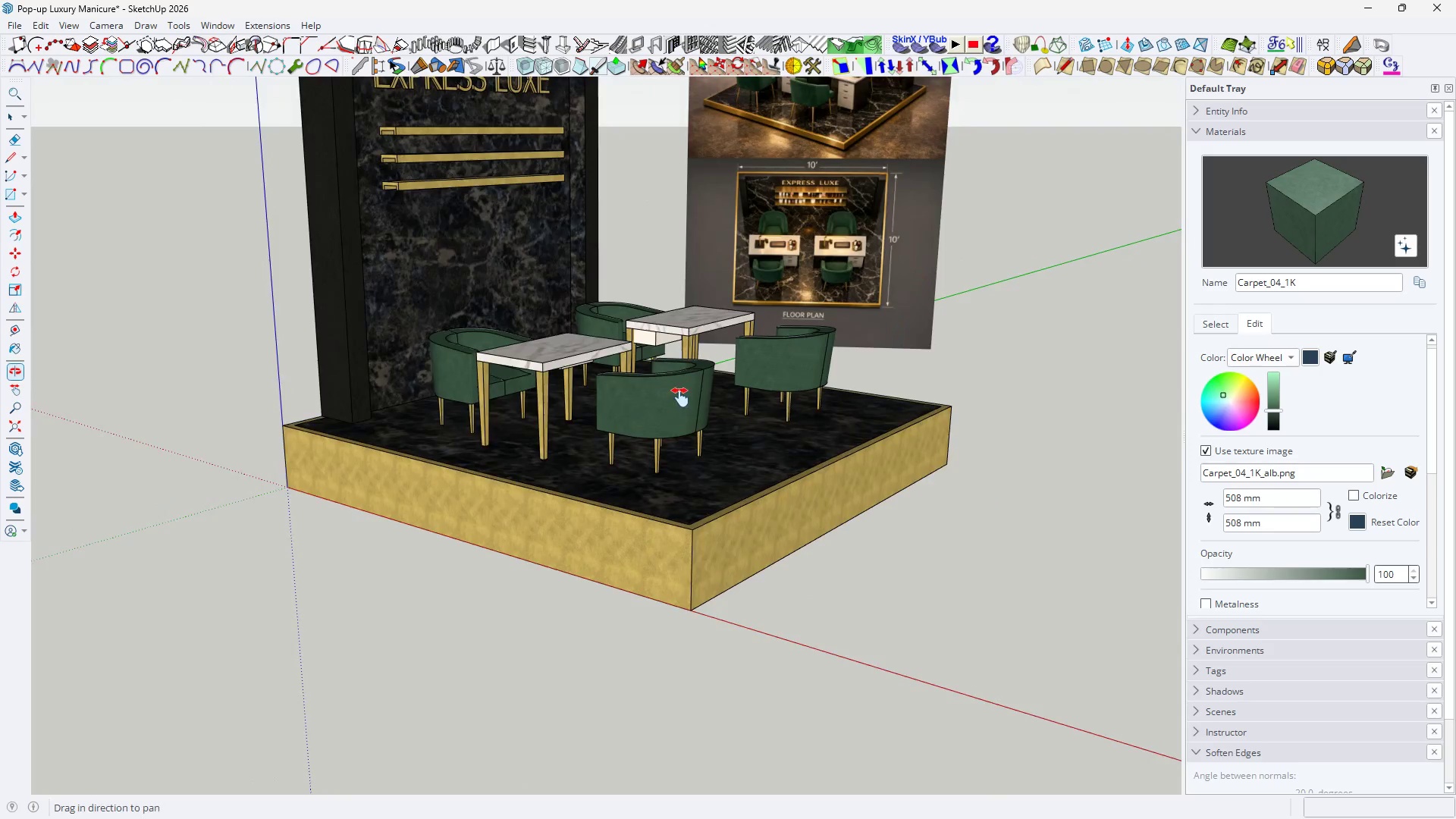 
scroll: coordinate [680, 397], scroll_direction: down, amount: 2.0
 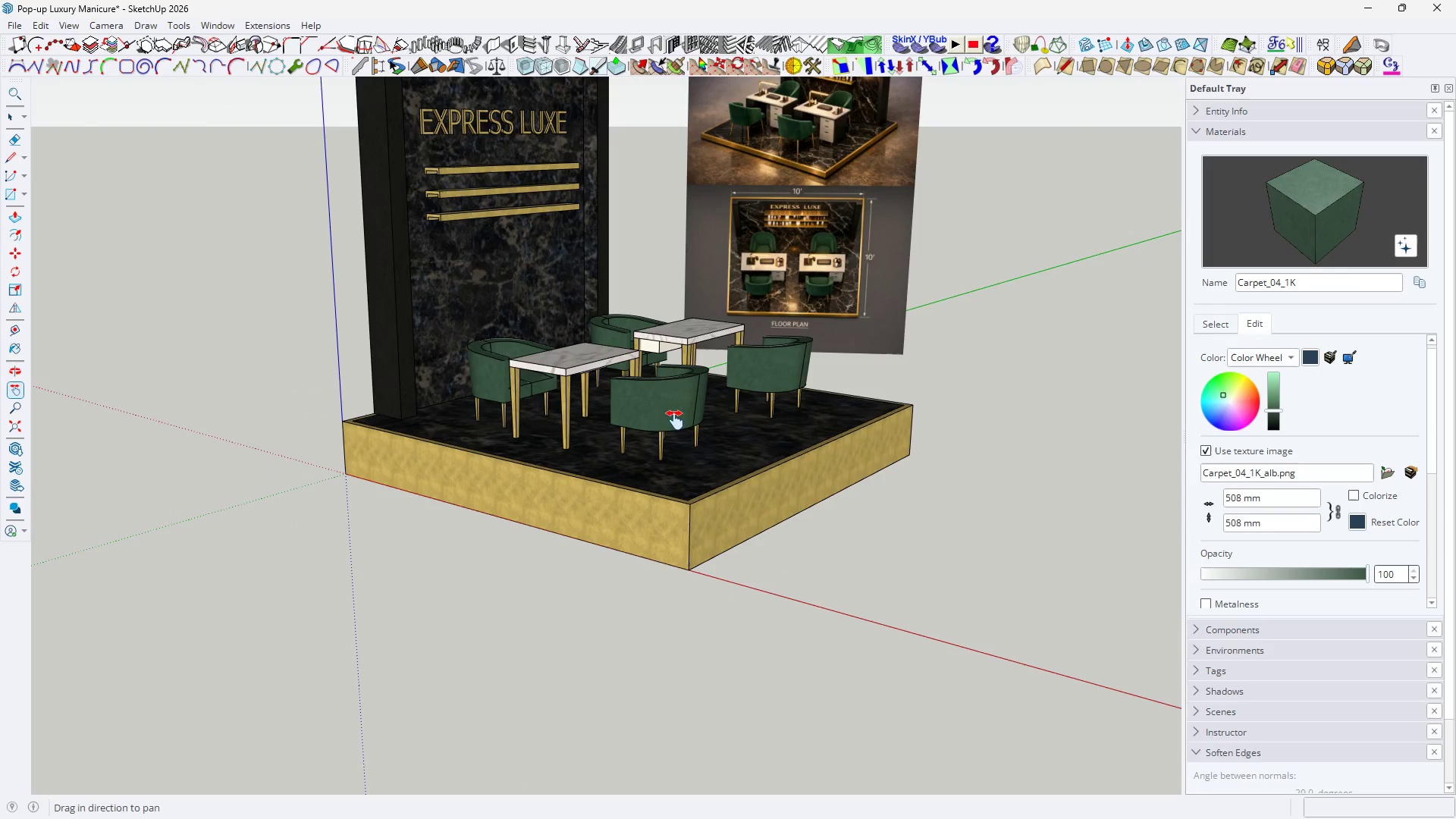 
key(H)
 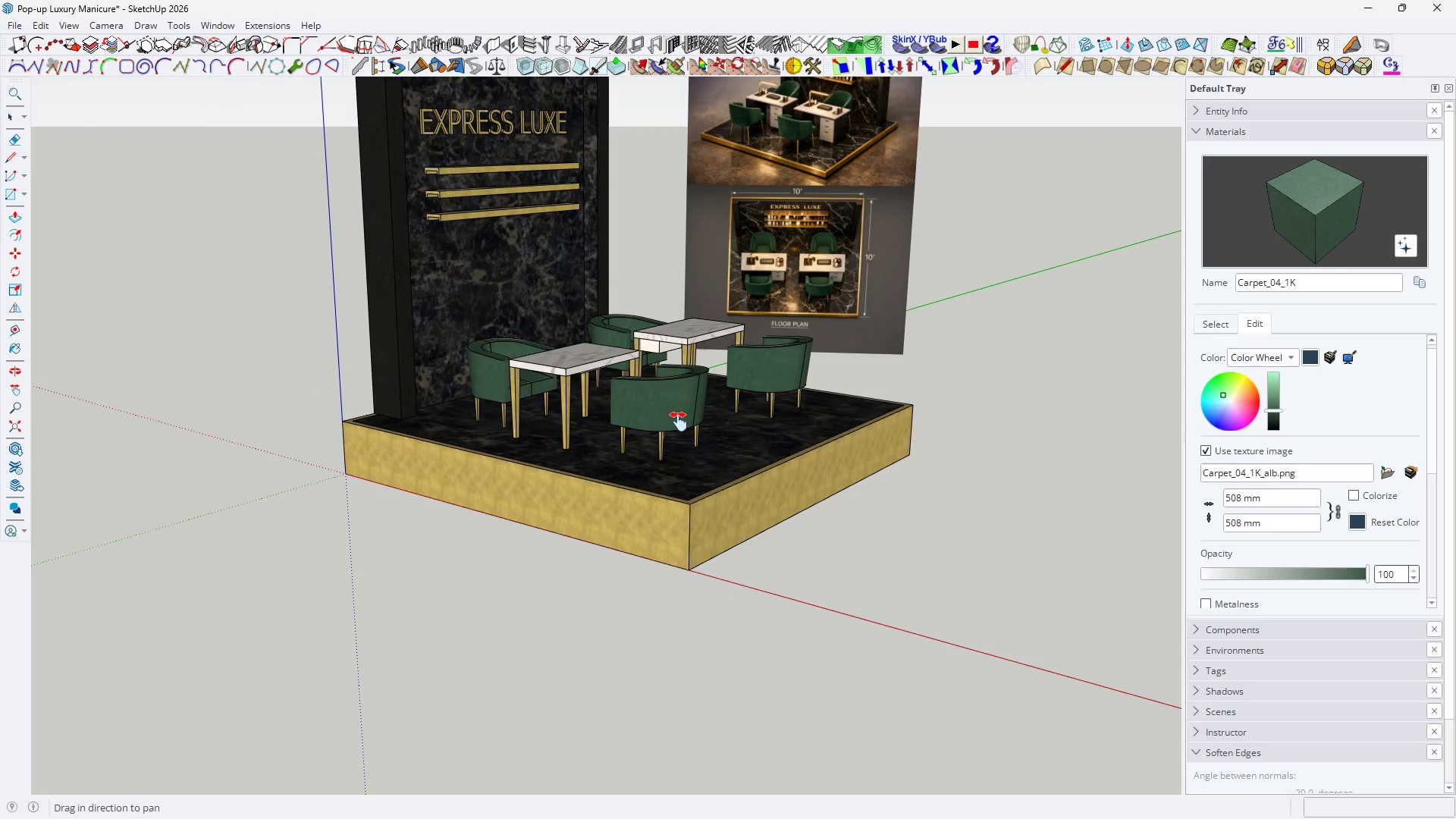 
scroll: coordinate [613, 429], scroll_direction: up, amount: 5.0
 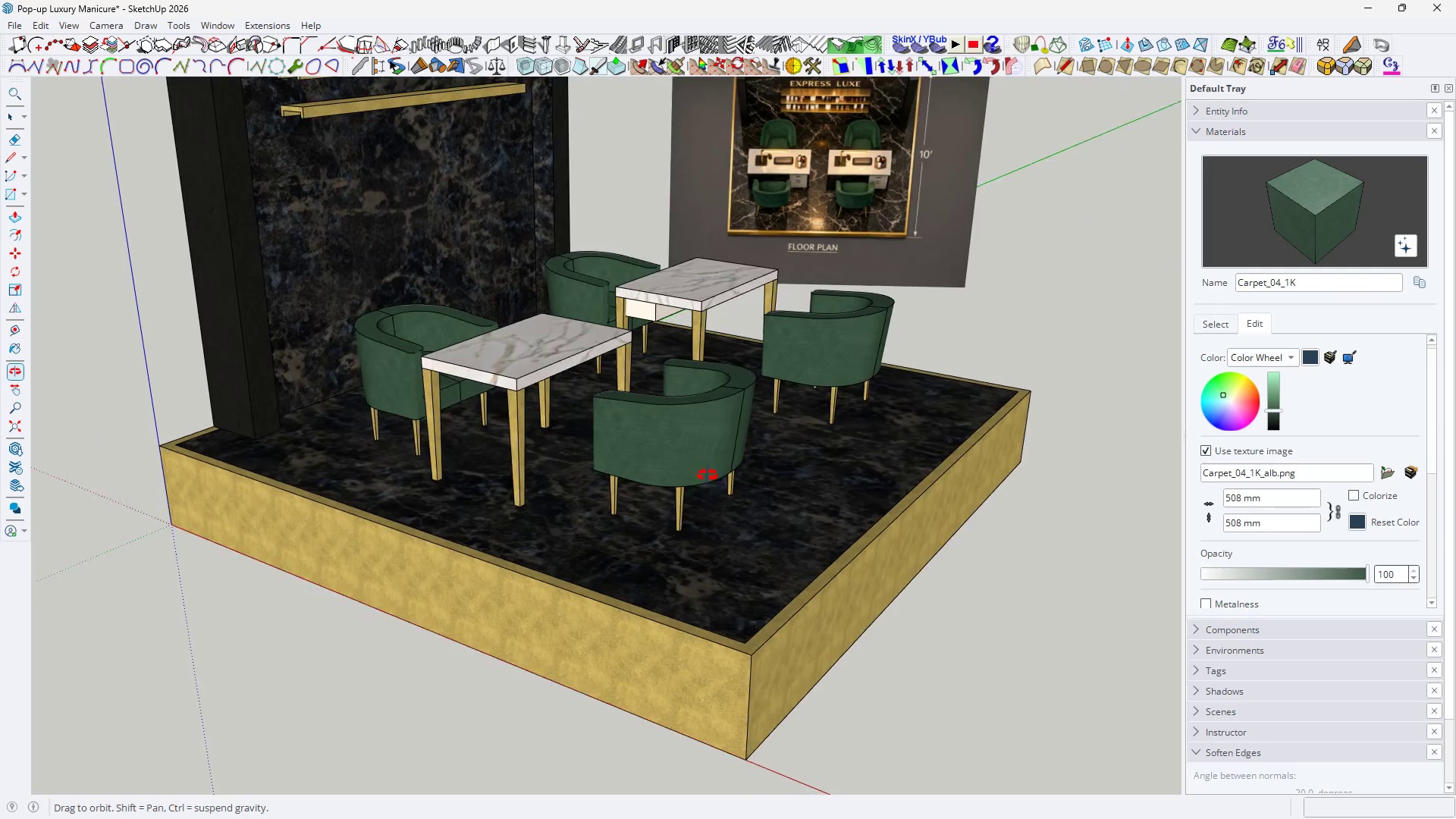 
key(H)
 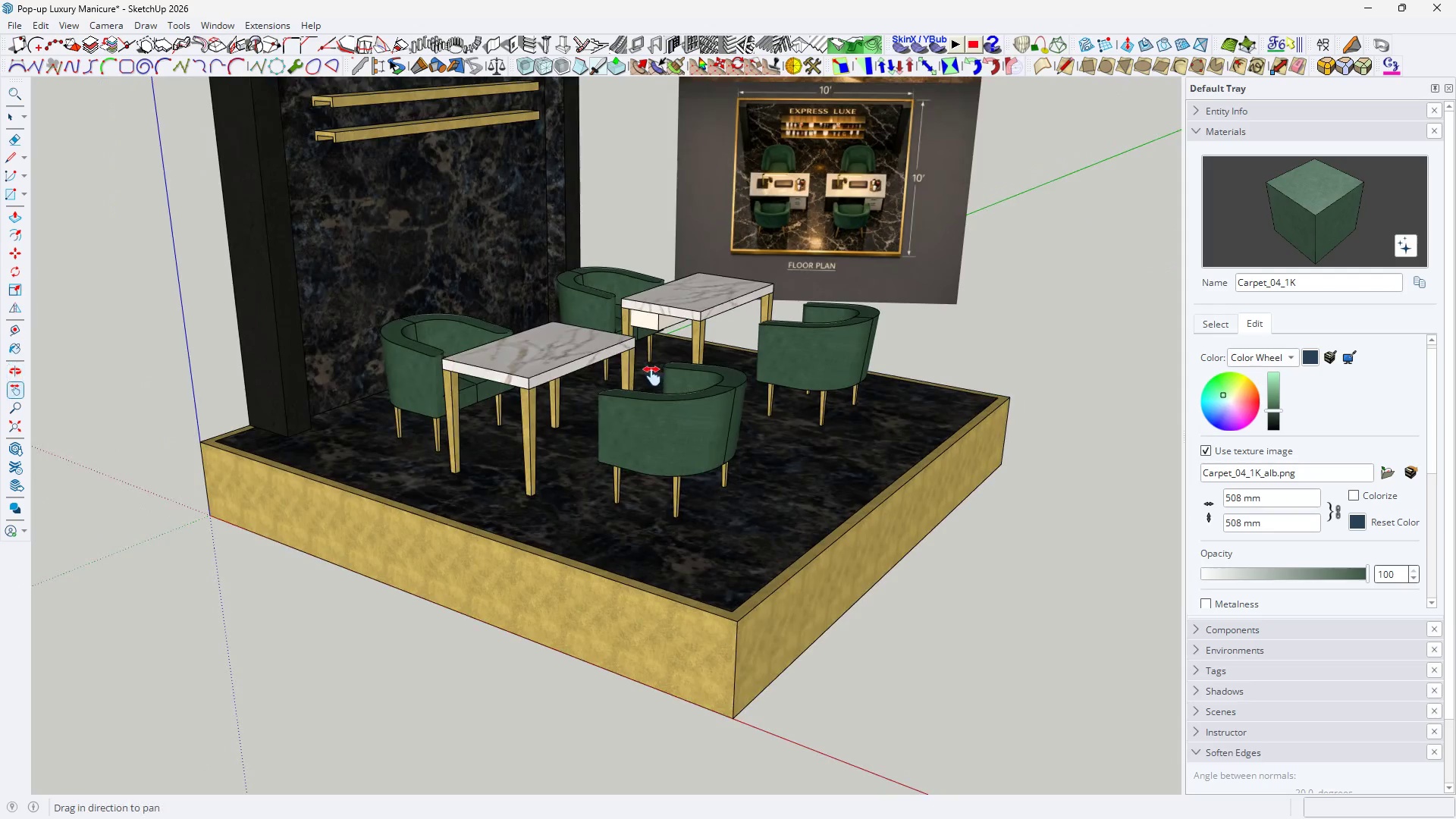 
left_click_drag(start_coordinate=[653, 376], to_coordinate=[714, 489])
 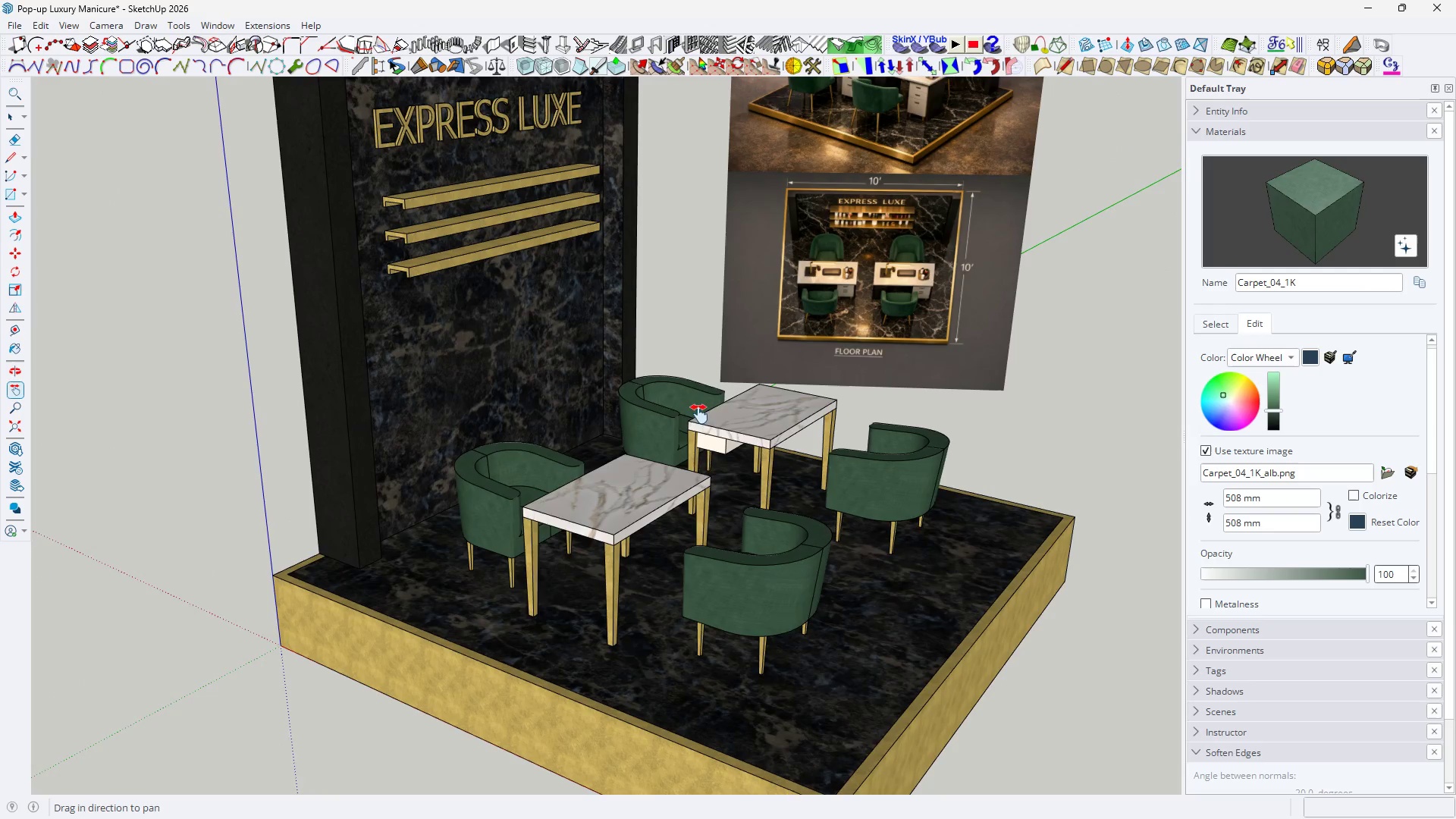 
scroll: coordinate [702, 375], scroll_direction: down, amount: 2.0
 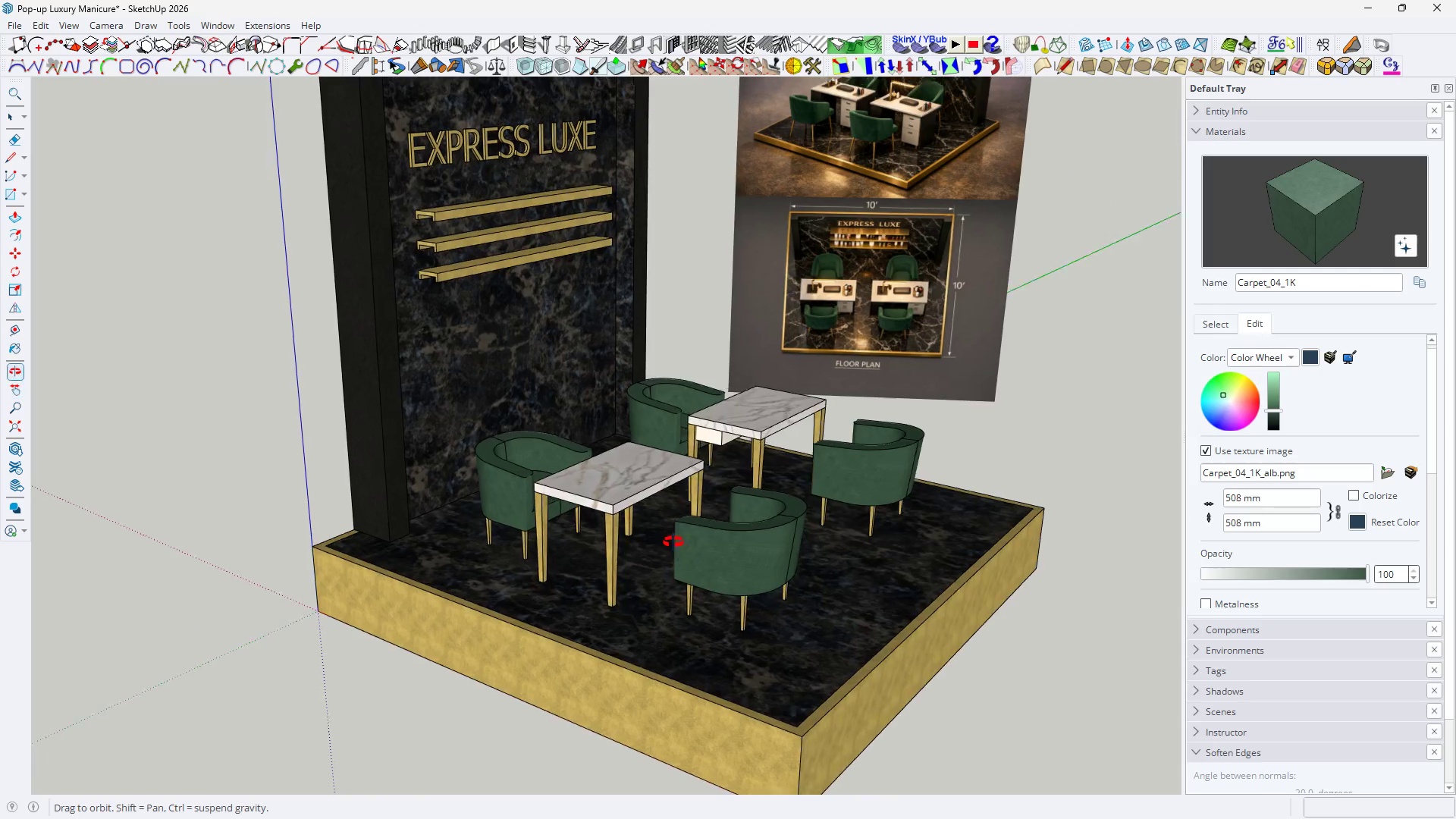 
key(H)
 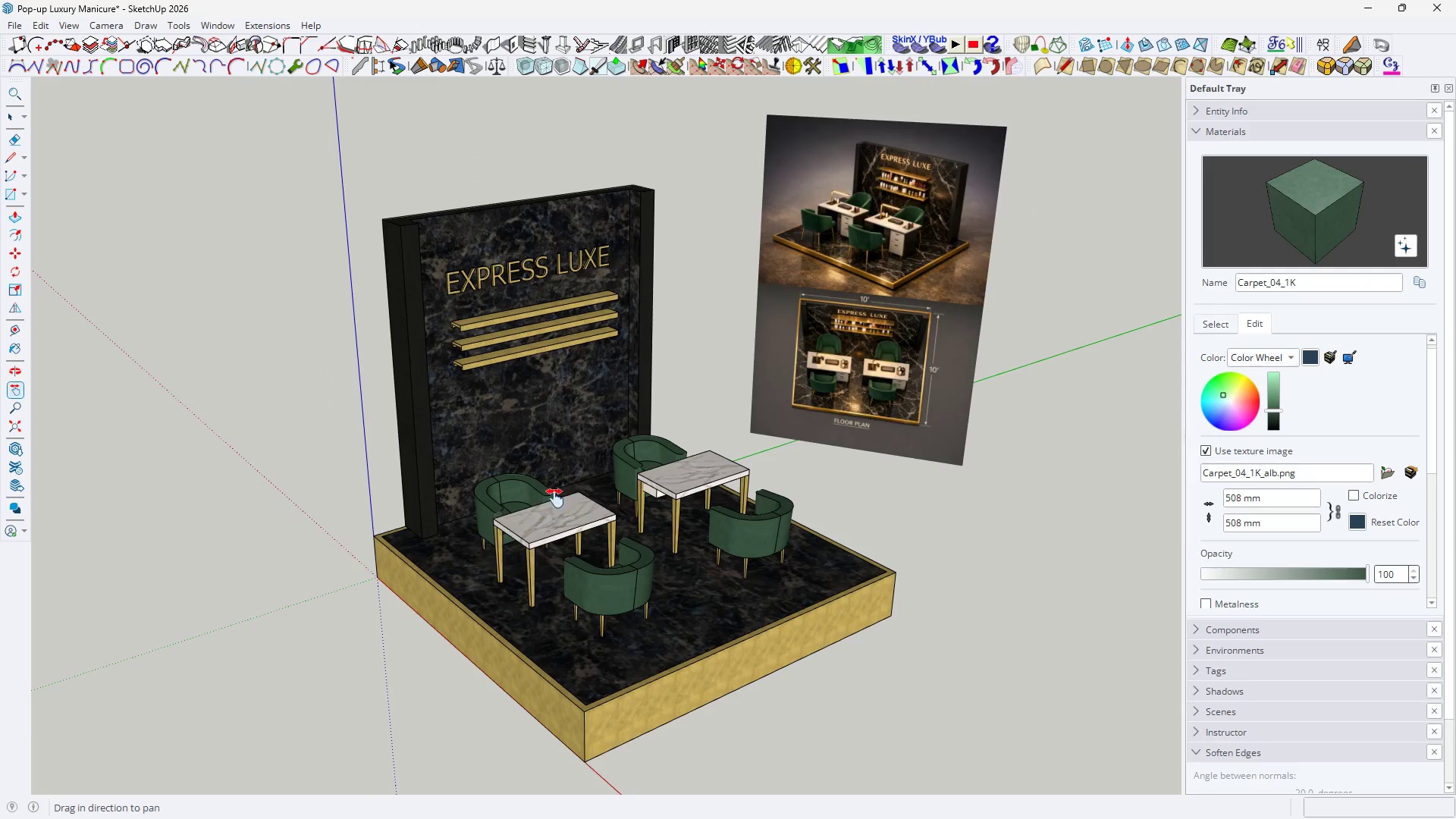 
left_click_drag(start_coordinate=[563, 456], to_coordinate=[578, 441])
 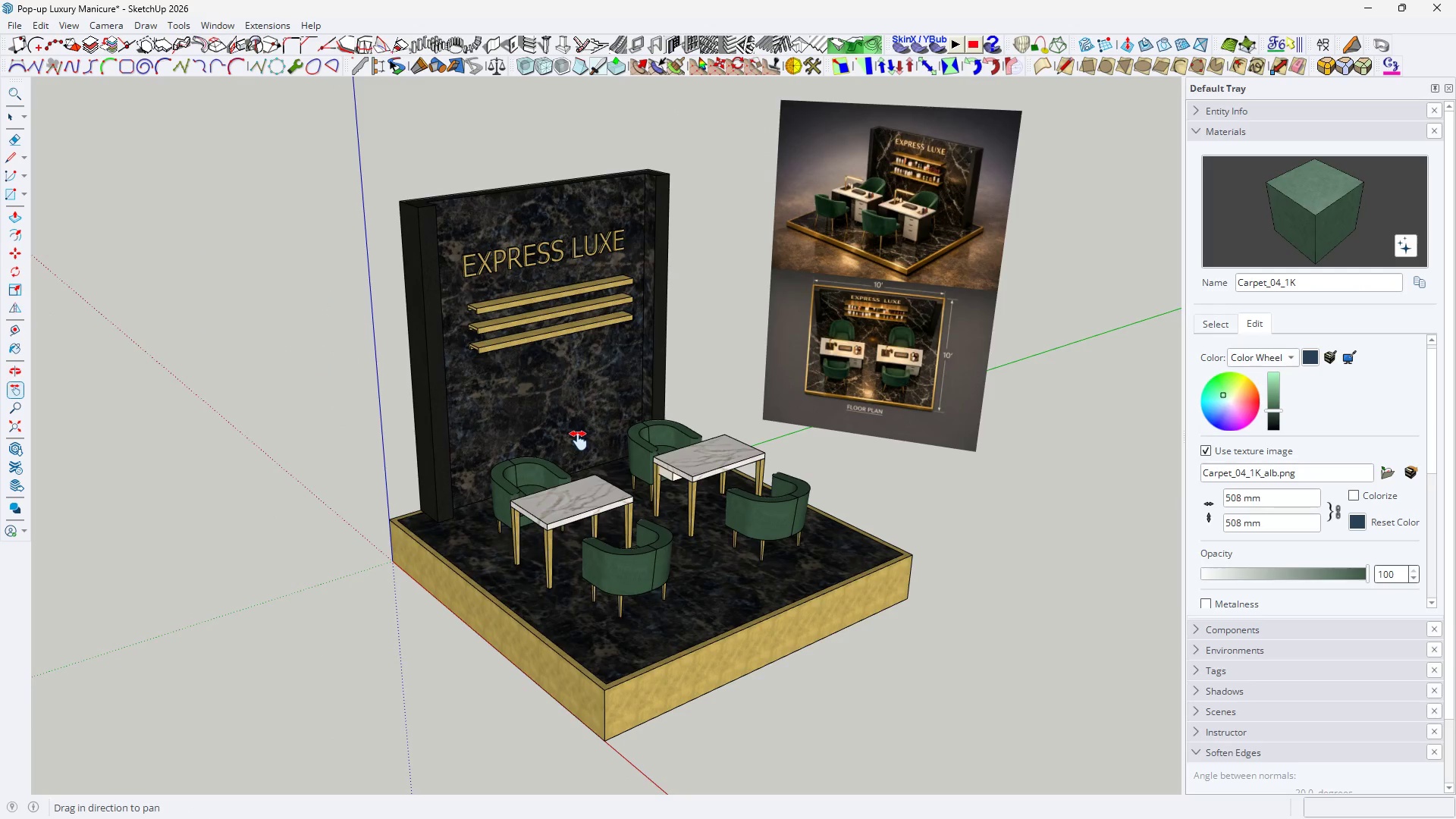 
scroll: coordinate [544, 573], scroll_direction: down, amount: 4.0
 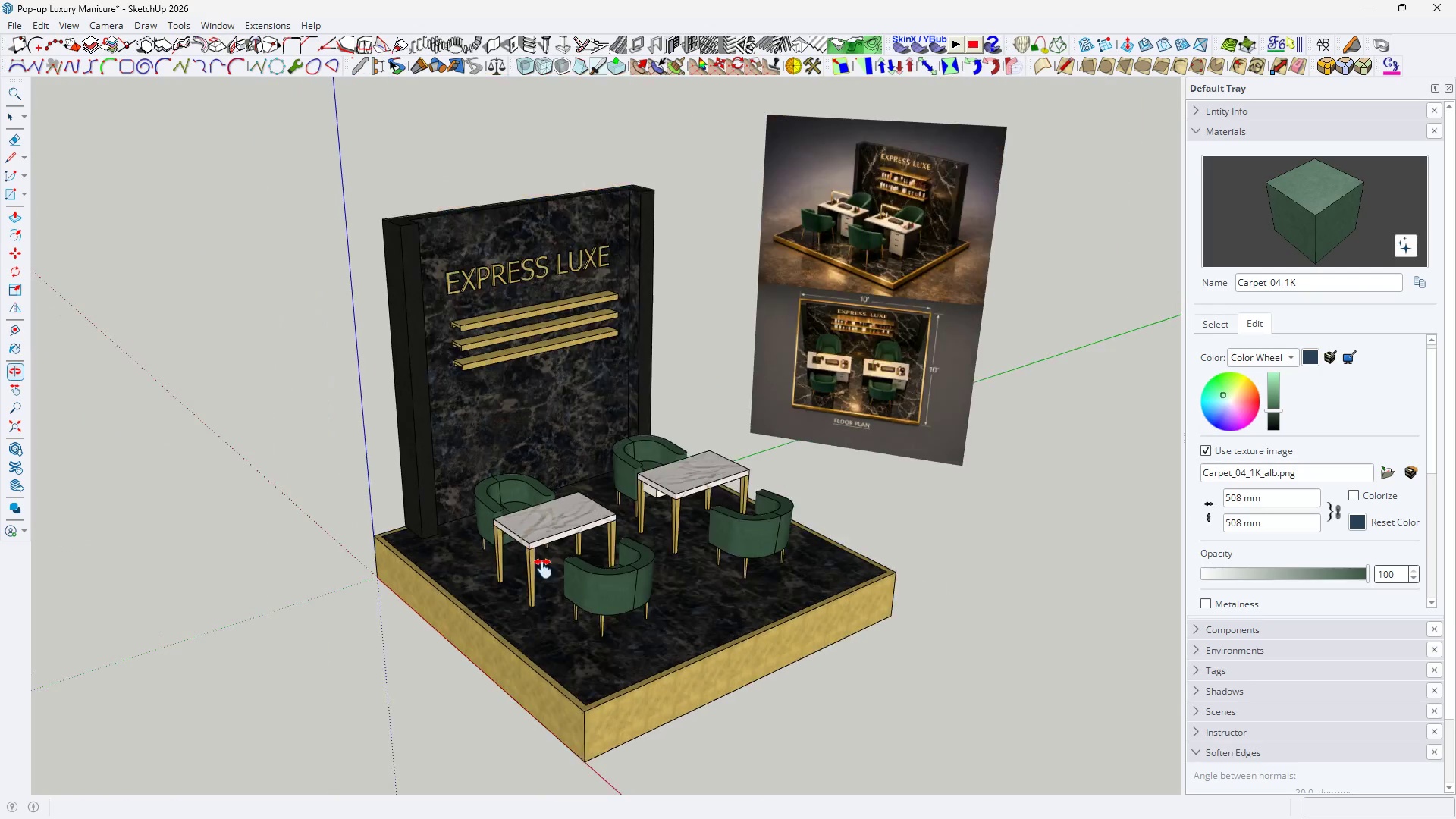 
key(Control+S)
 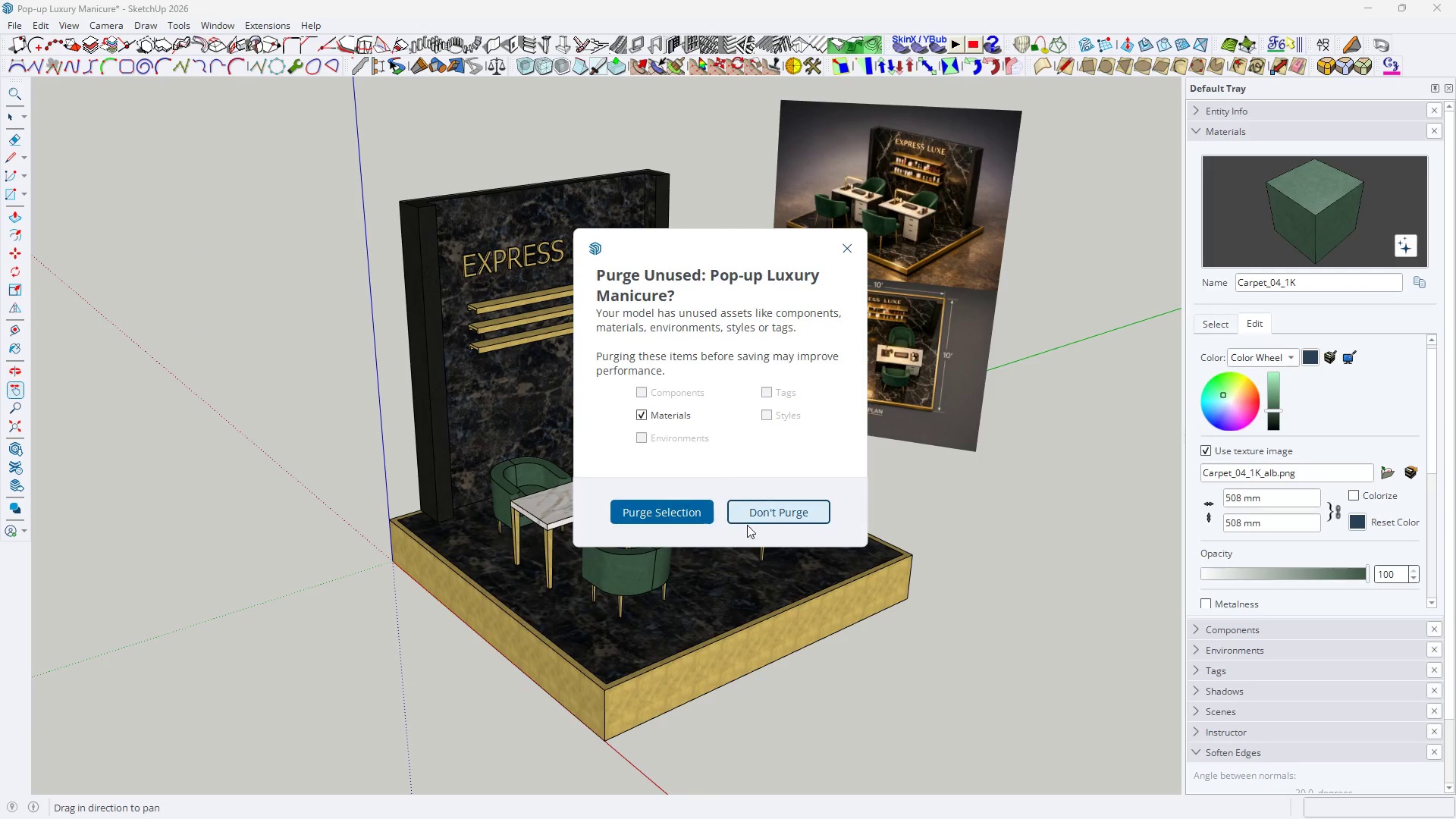 
left_click([748, 518])
 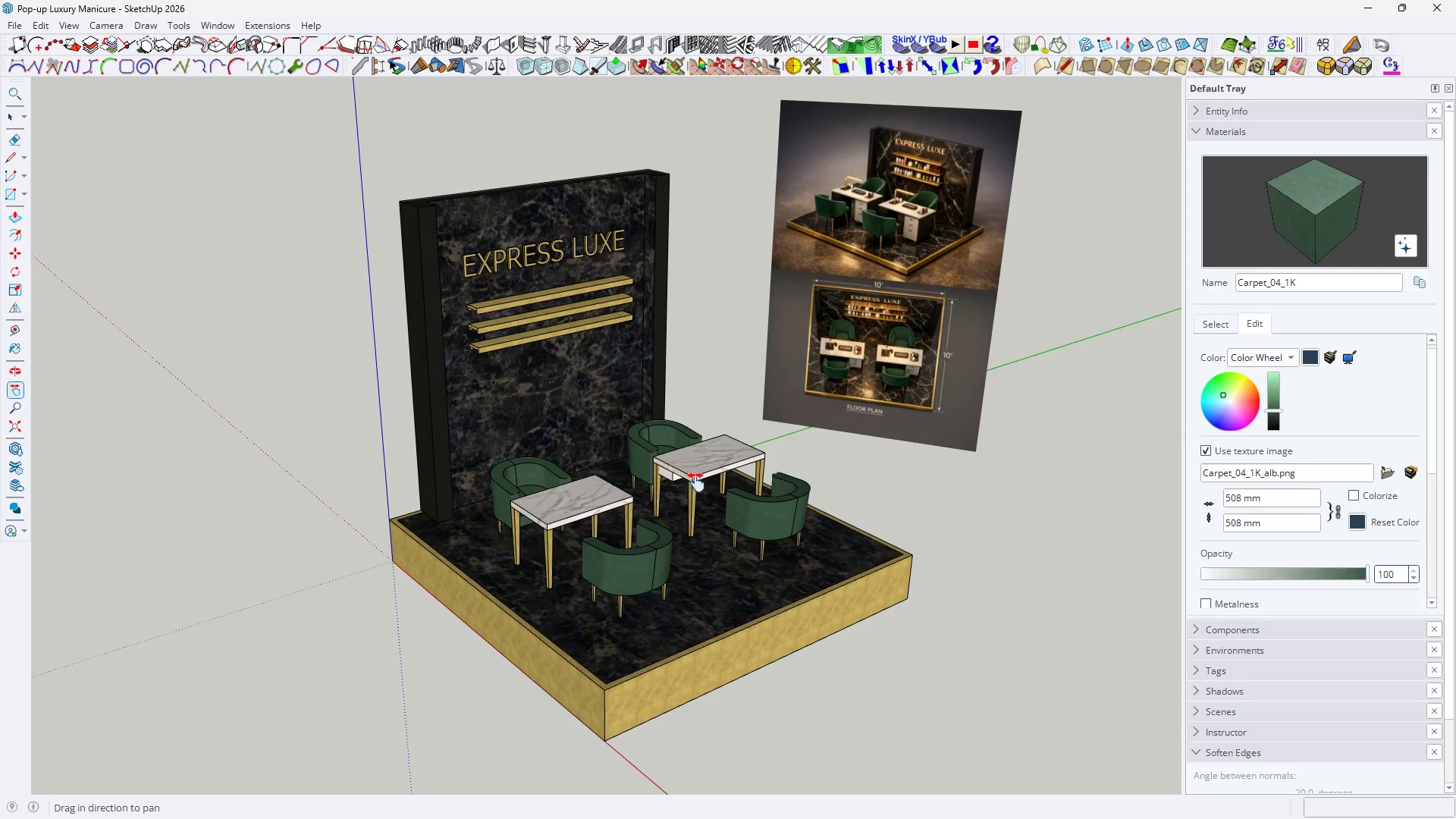 
scroll: coordinate [875, 243], scroll_direction: up, amount: 13.0
 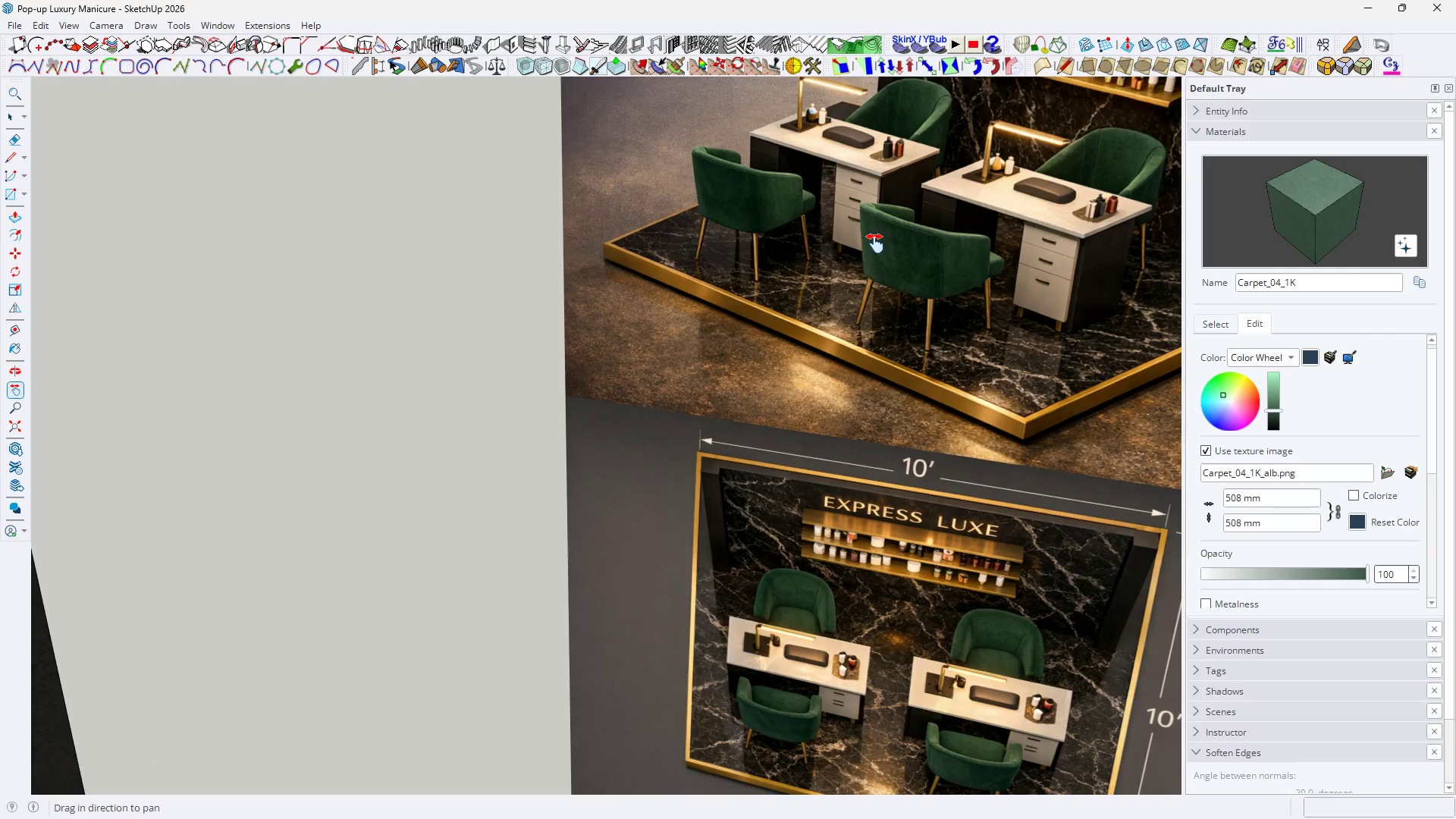 
scroll: coordinate [875, 243], scroll_direction: down, amount: 5.0
 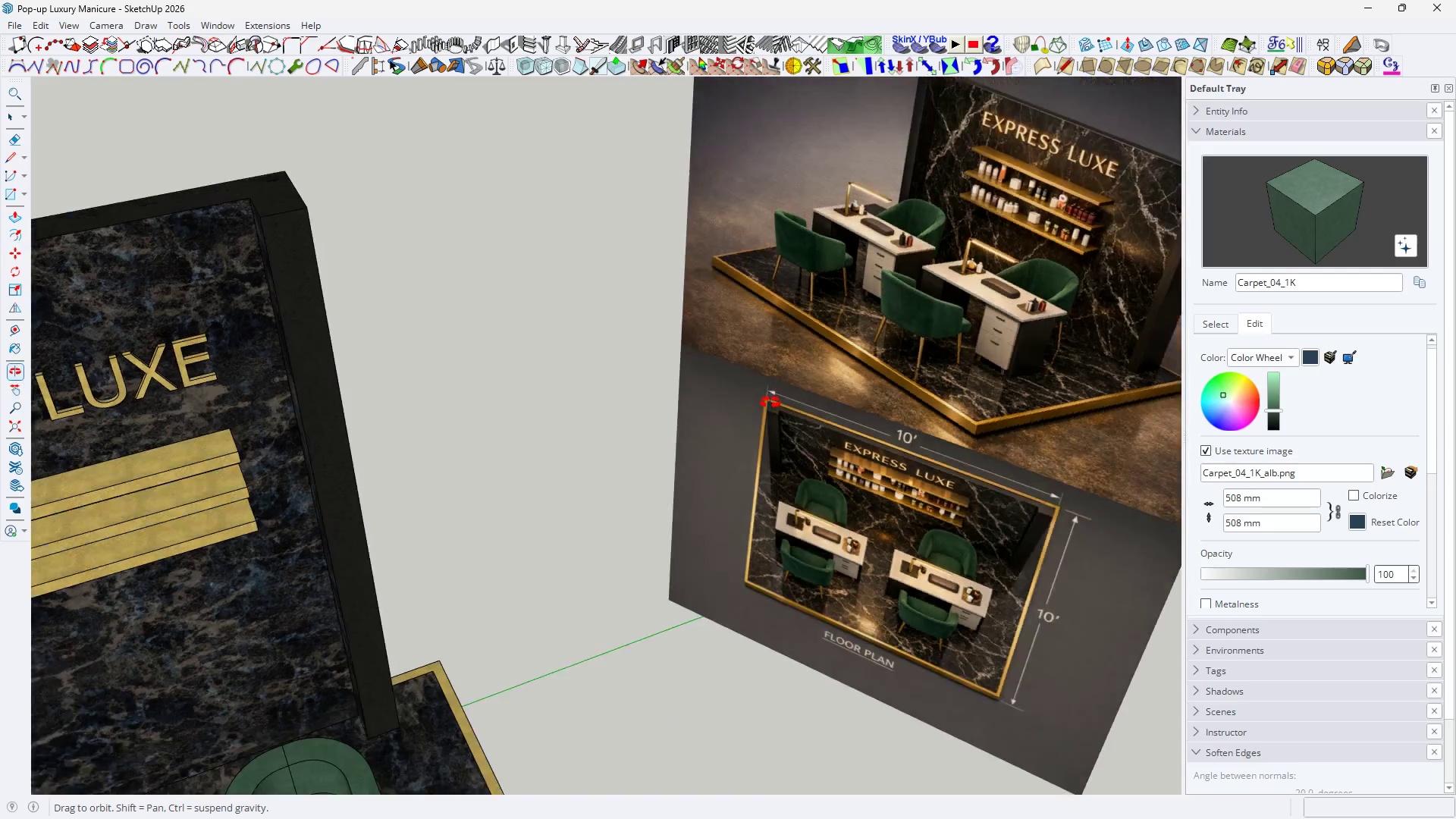 
scroll: coordinate [907, 206], scroll_direction: up, amount: 8.0
 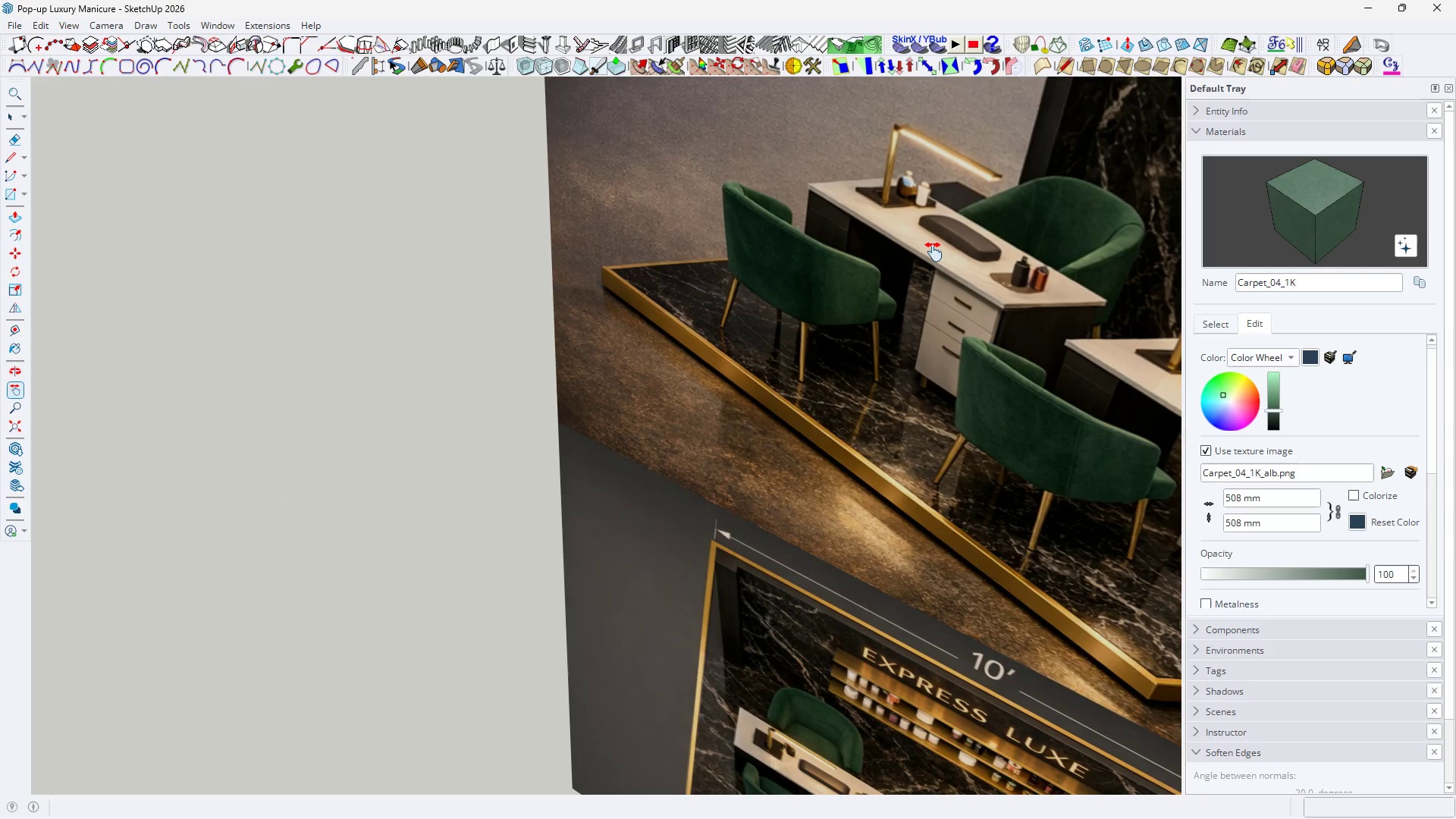 
left_click_drag(start_coordinate=[896, 343], to_coordinate=[908, 86])
 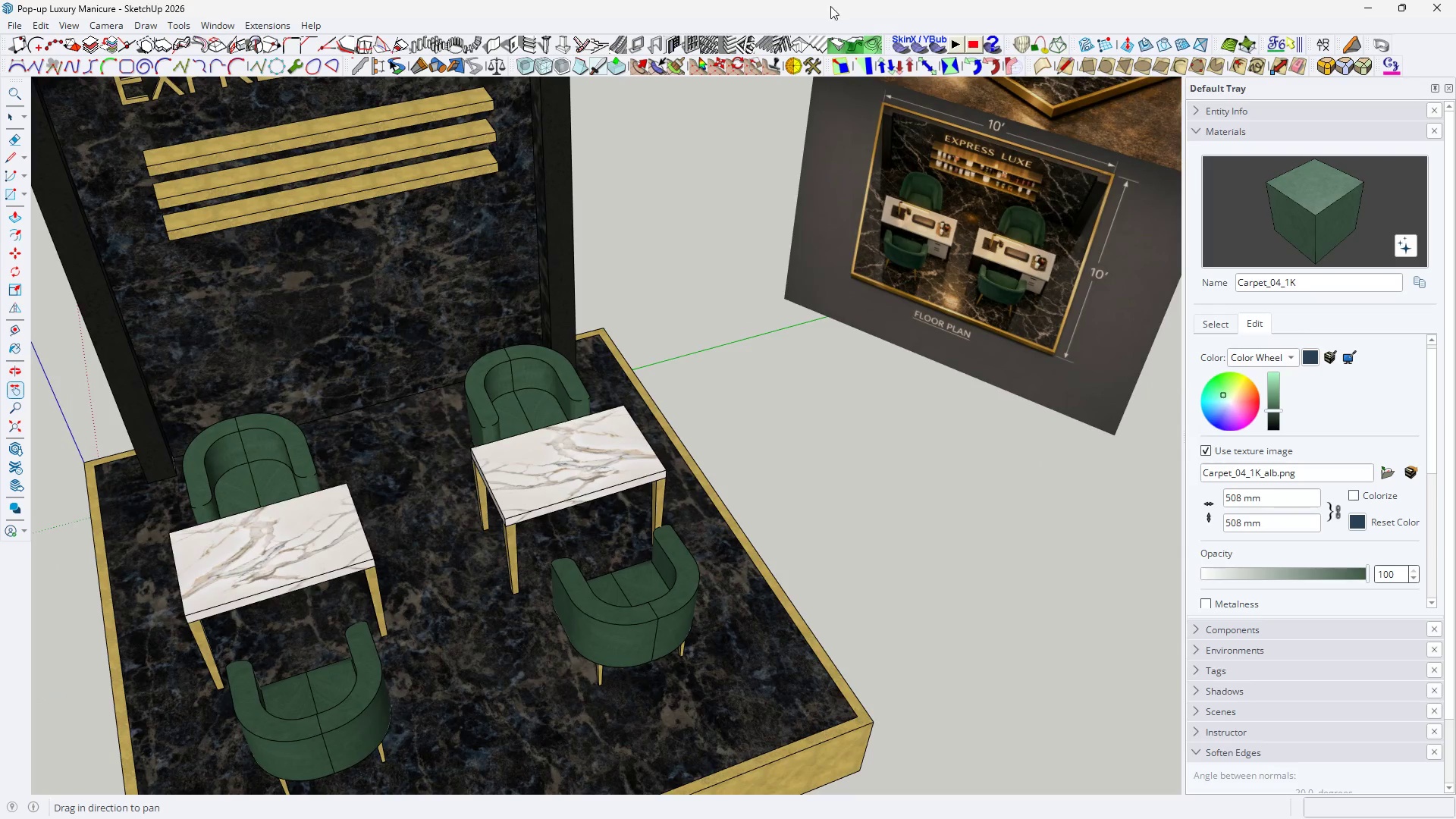 
scroll: coordinate [956, 197], scroll_direction: down, amount: 14.0
 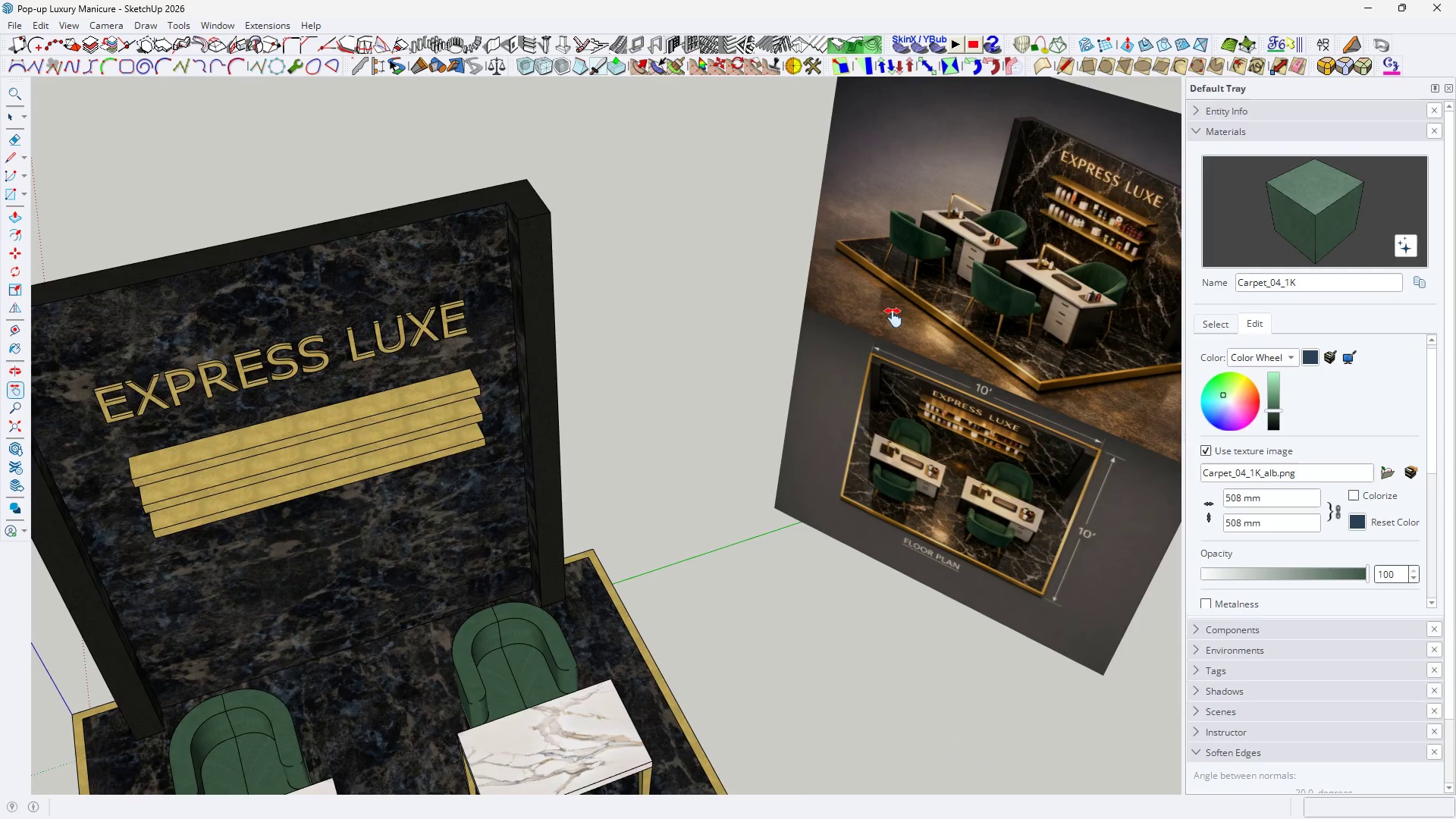 
type( HH )
 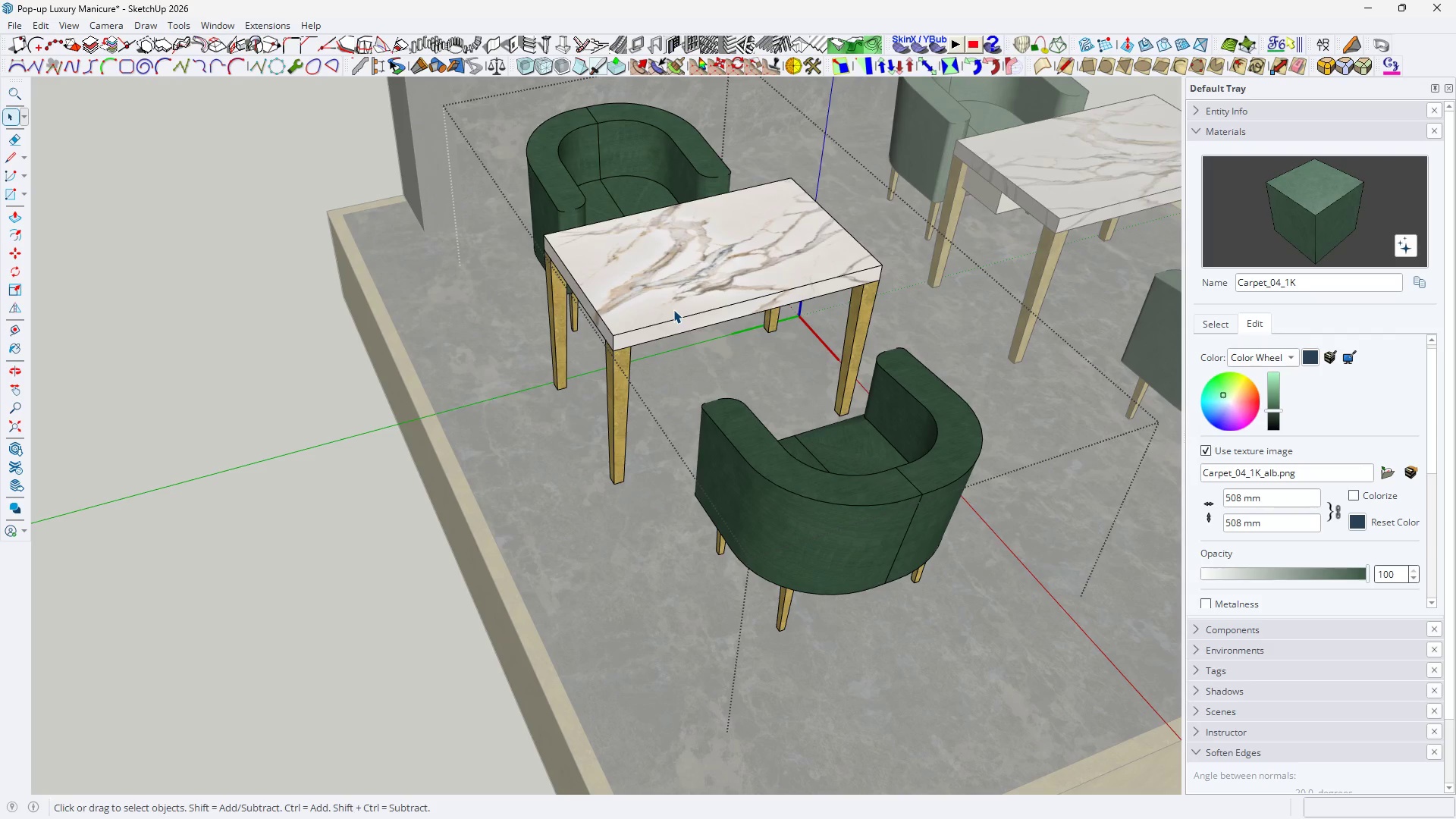 
left_click_drag(start_coordinate=[491, 336], to_coordinate=[822, 90])
 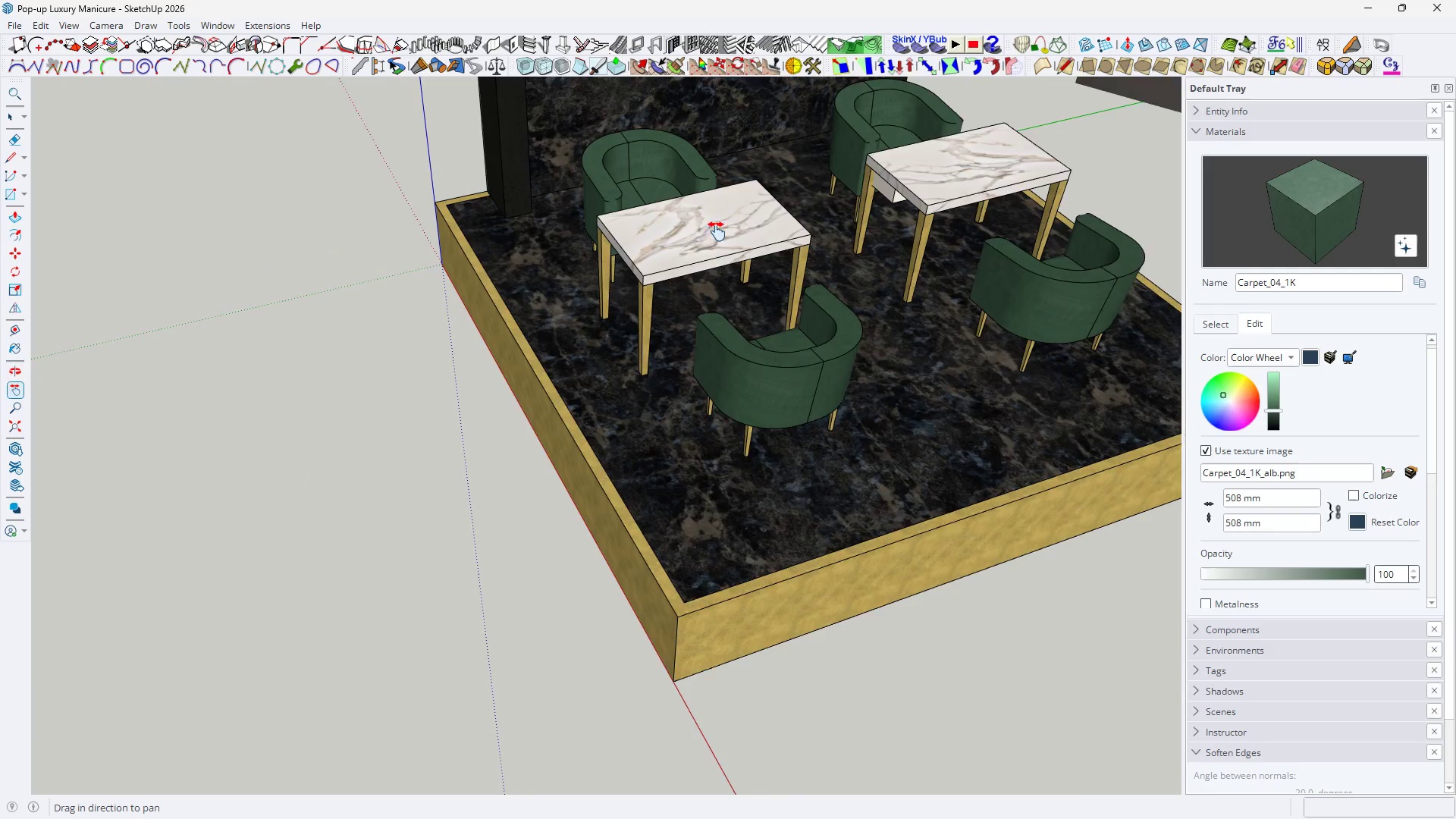 
left_click_drag(start_coordinate=[672, 274], to_coordinate=[660, 337])
 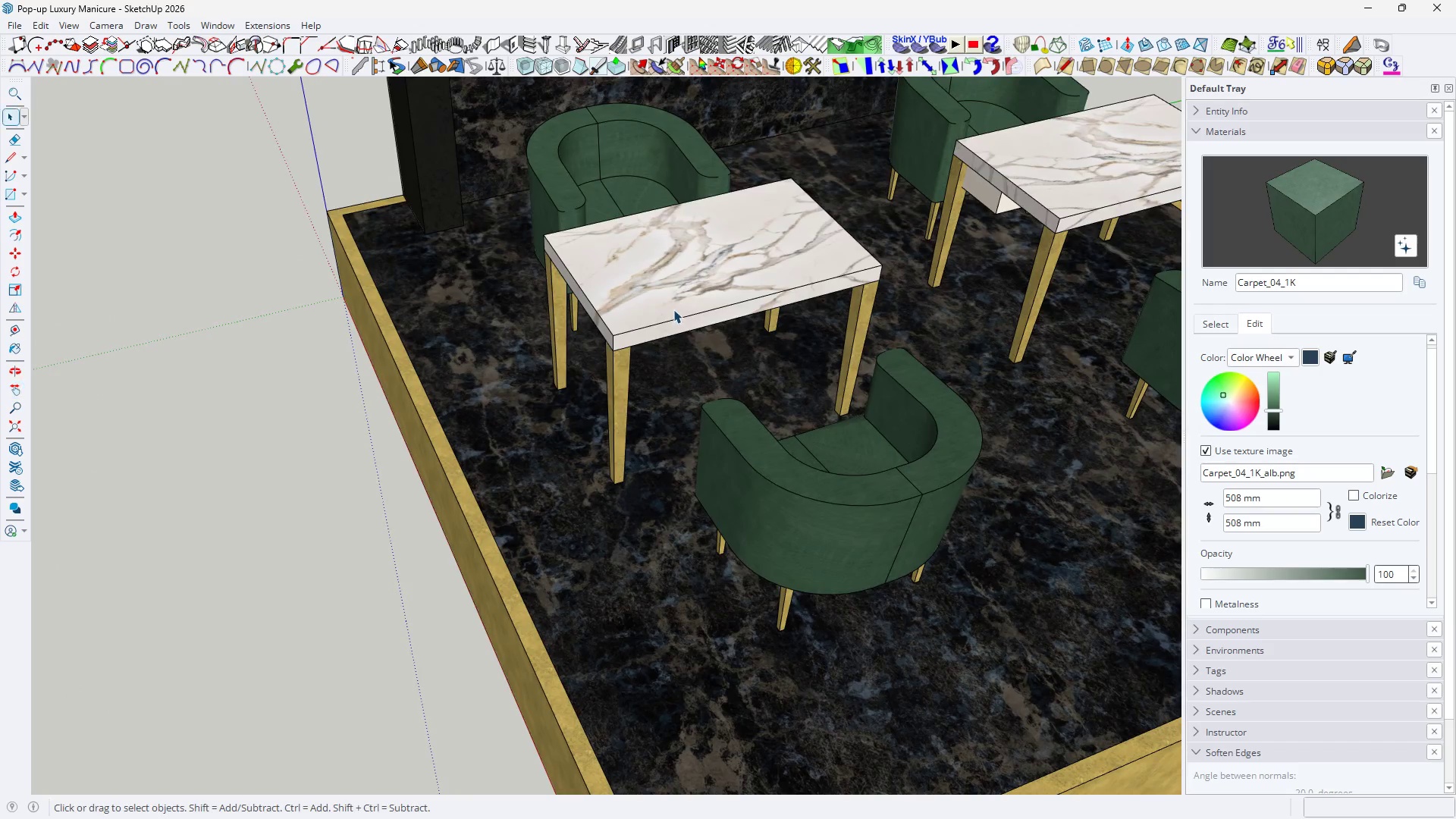 
scroll: coordinate [670, 279], scroll_direction: up, amount: 4.0
 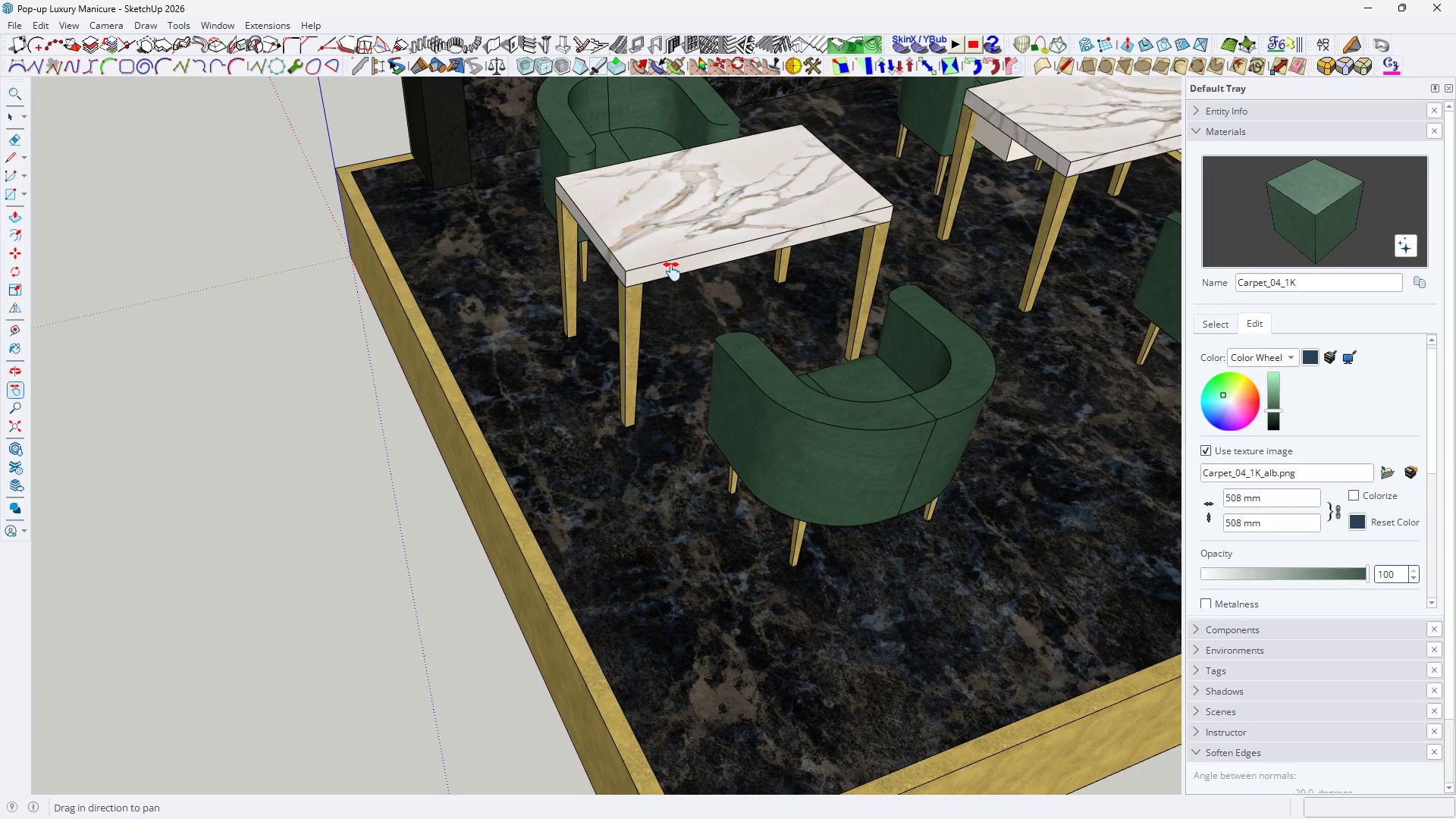 
triple_click([673, 309])
 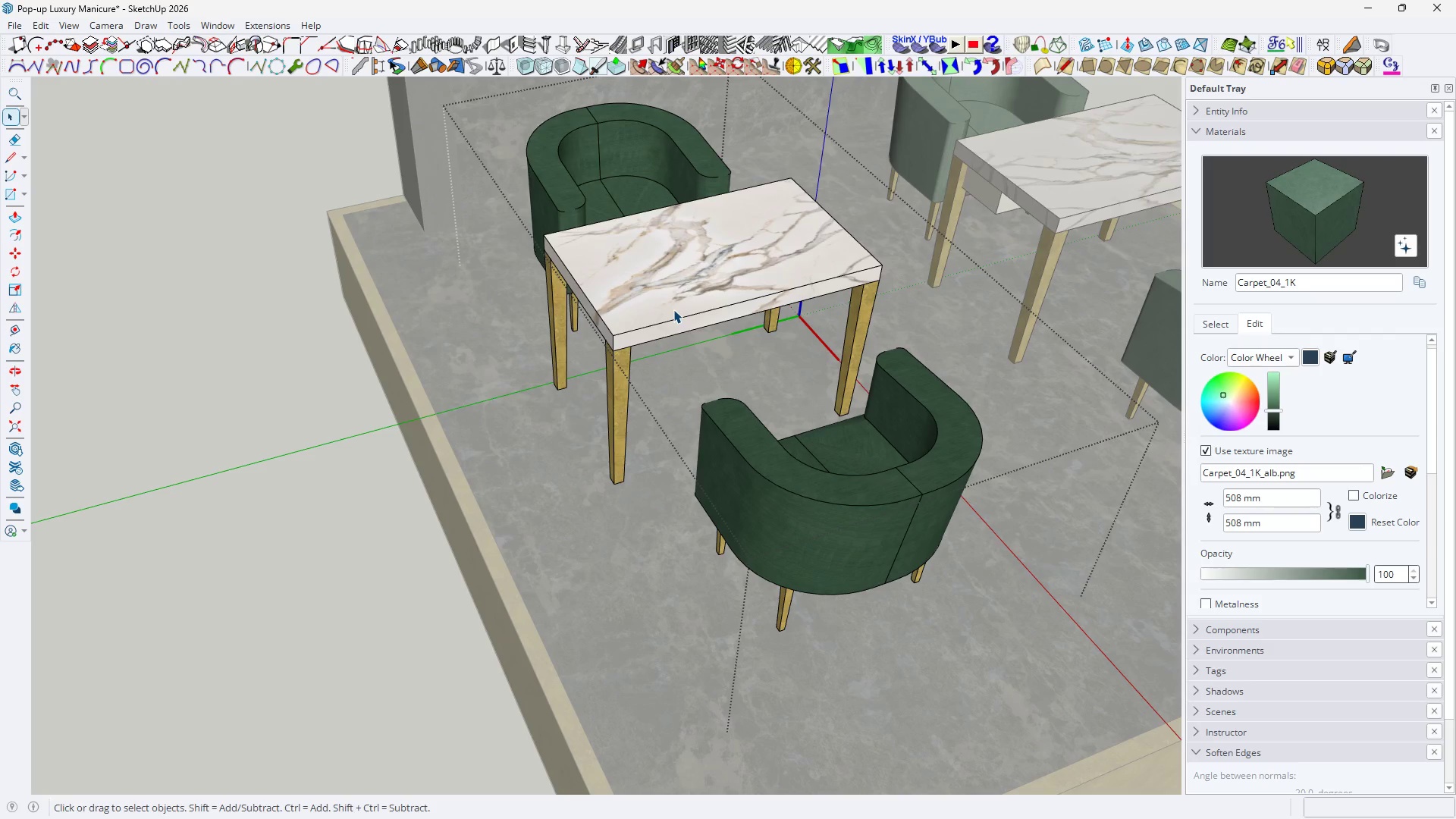 
triple_click([673, 309])
 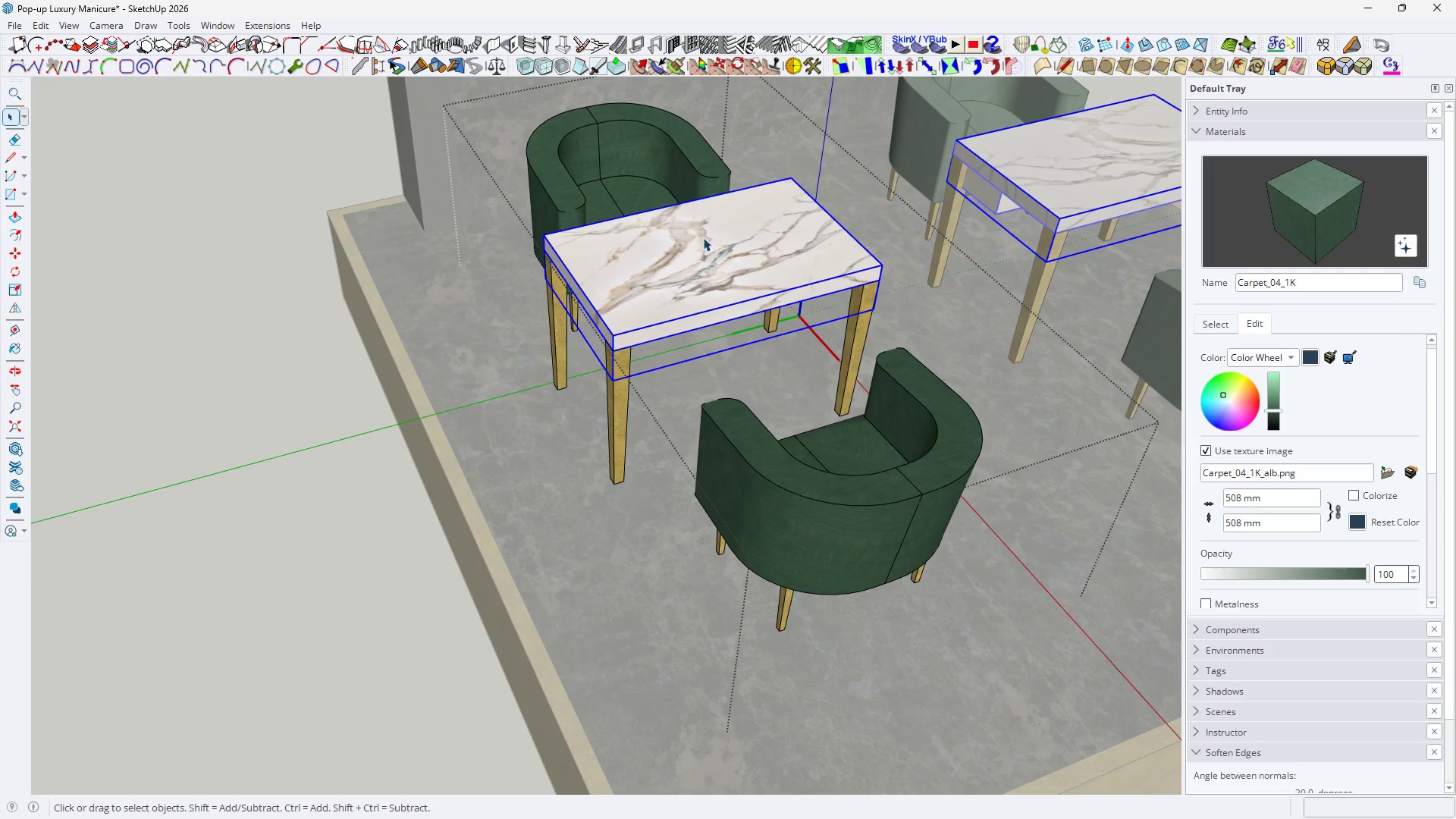 
key(H)
 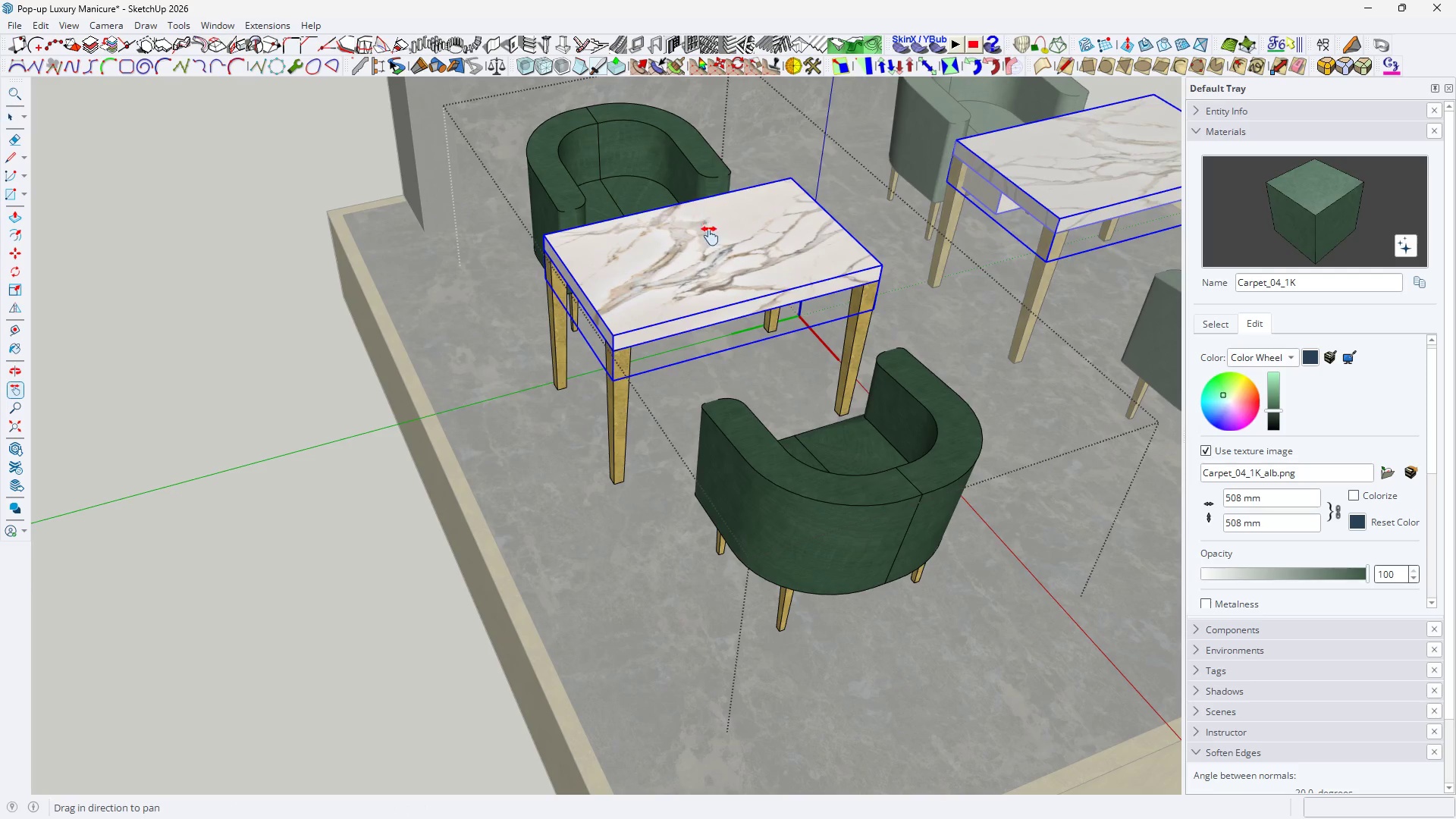 
left_click_drag(start_coordinate=[710, 237], to_coordinate=[696, 264])
 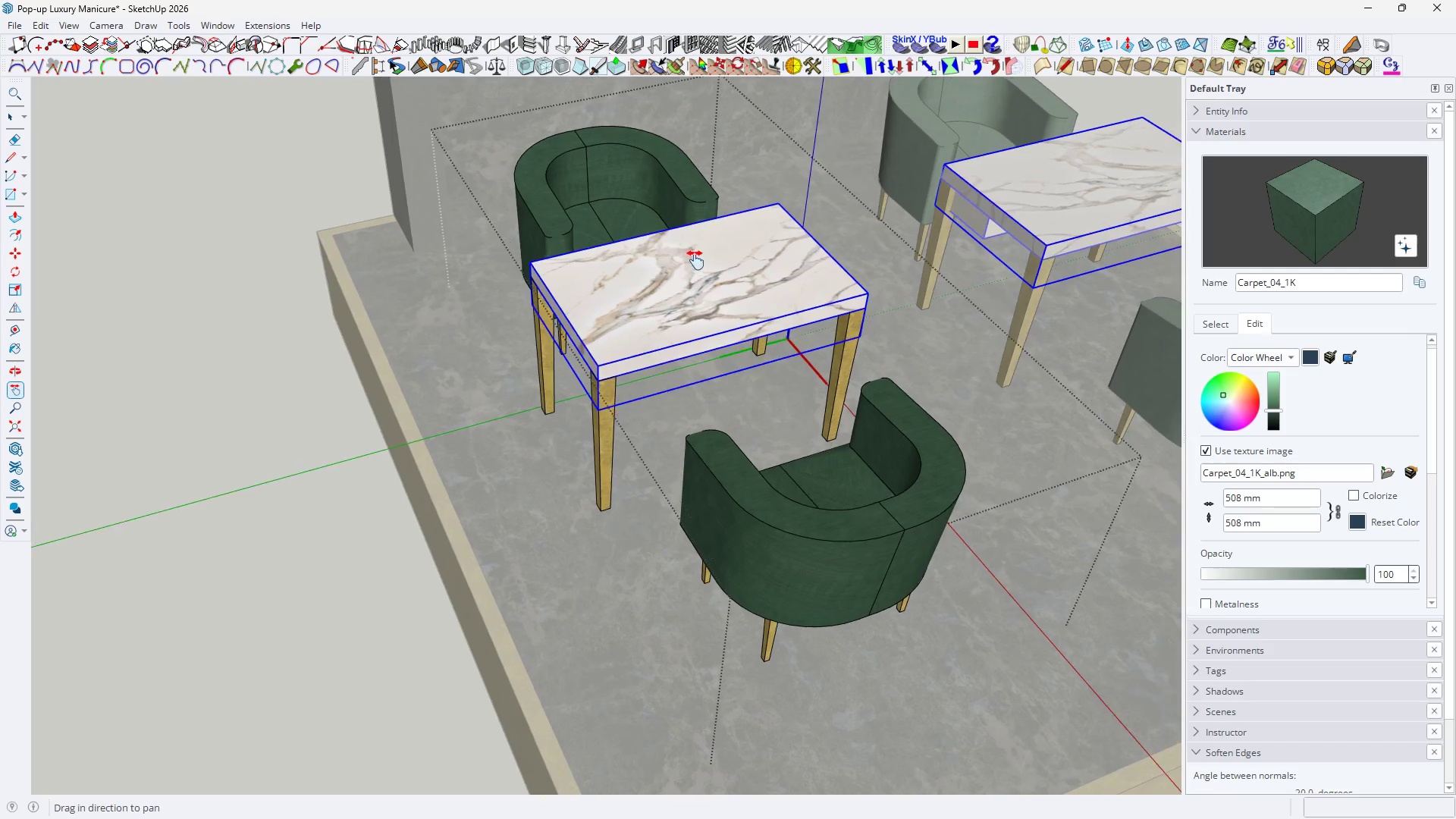 
key(Space)
 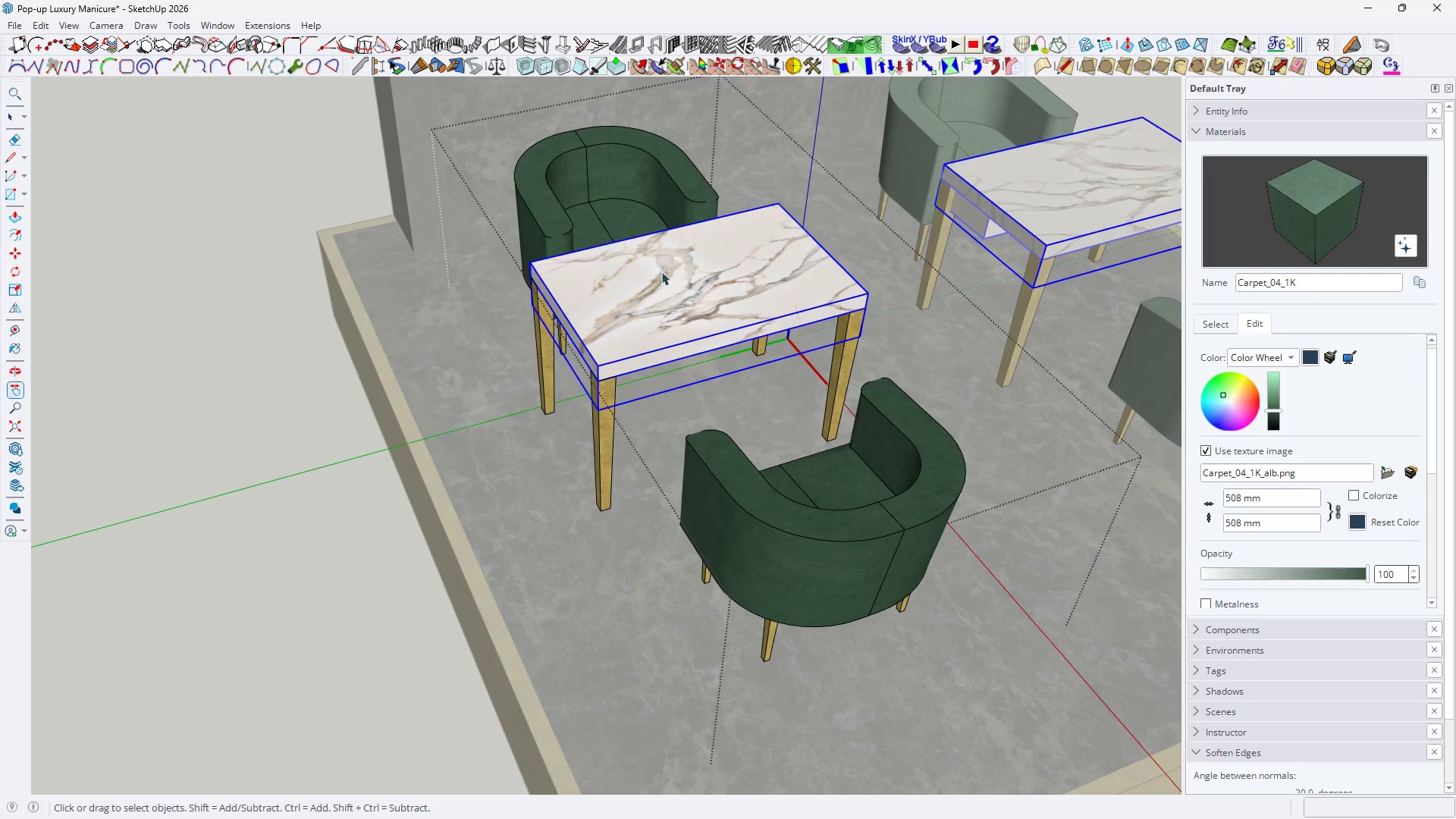 
key(R)
 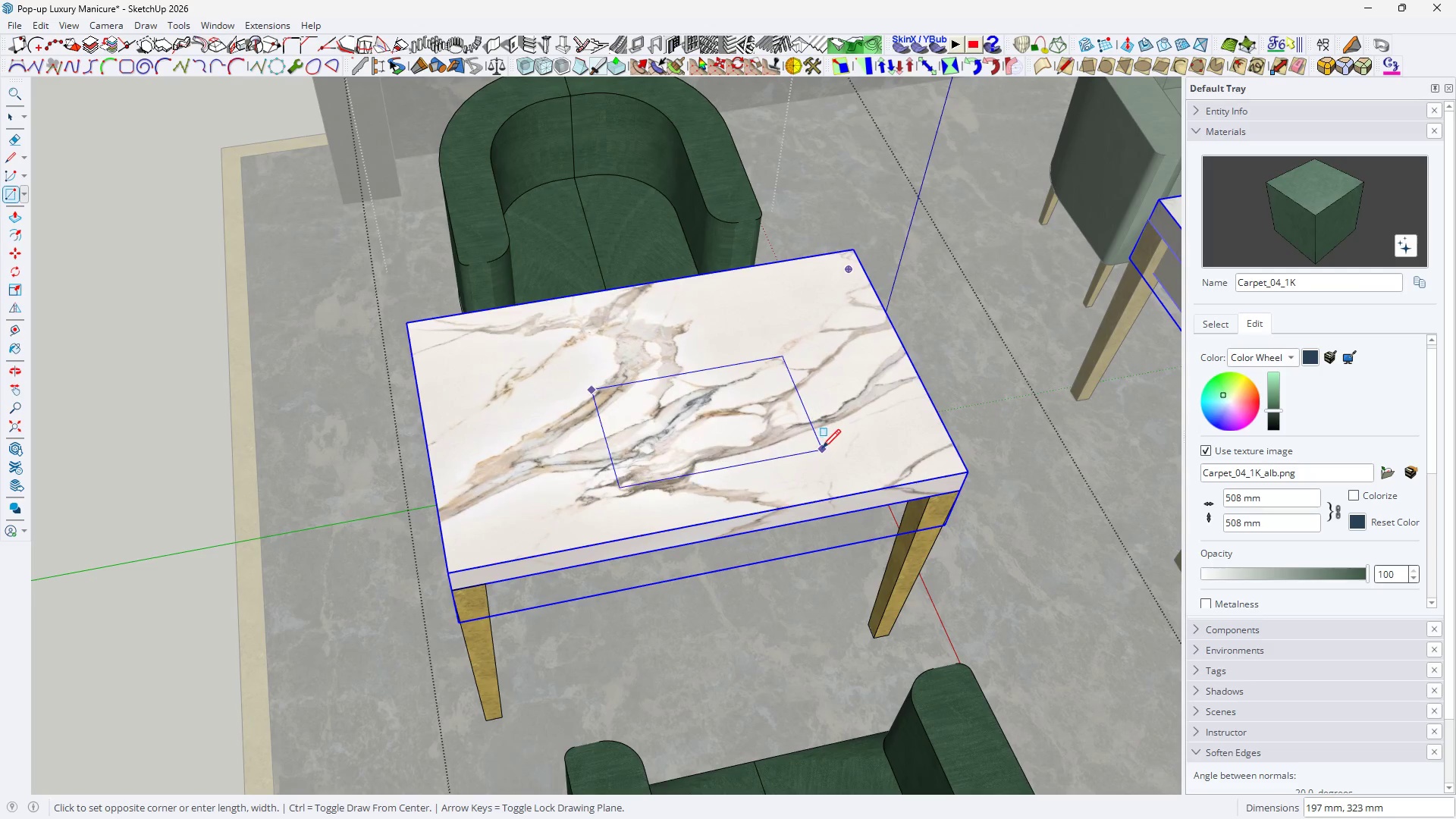 
scroll: coordinate [555, 372], scroll_direction: up, amount: 5.0
 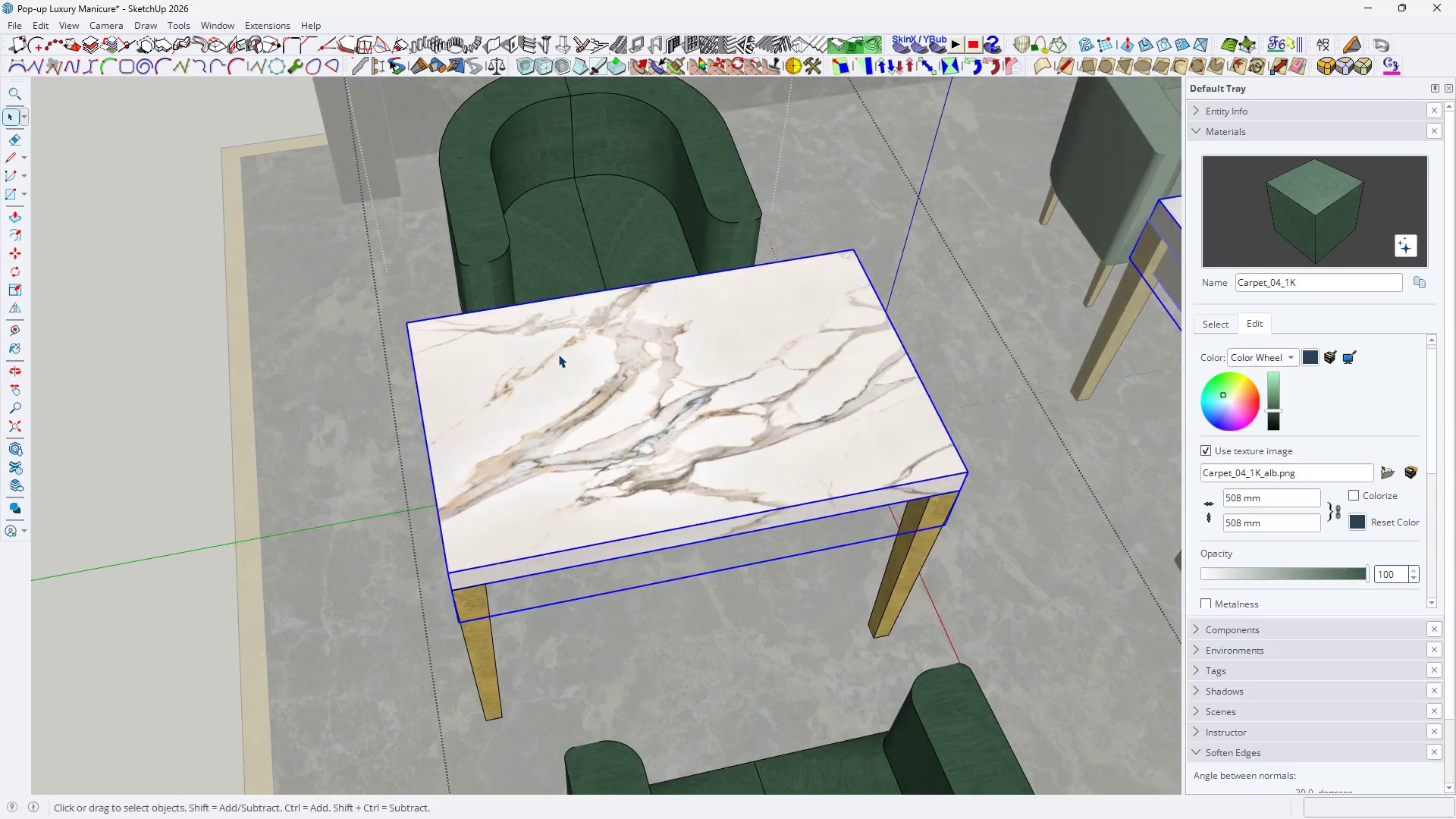 
type(100,300)
 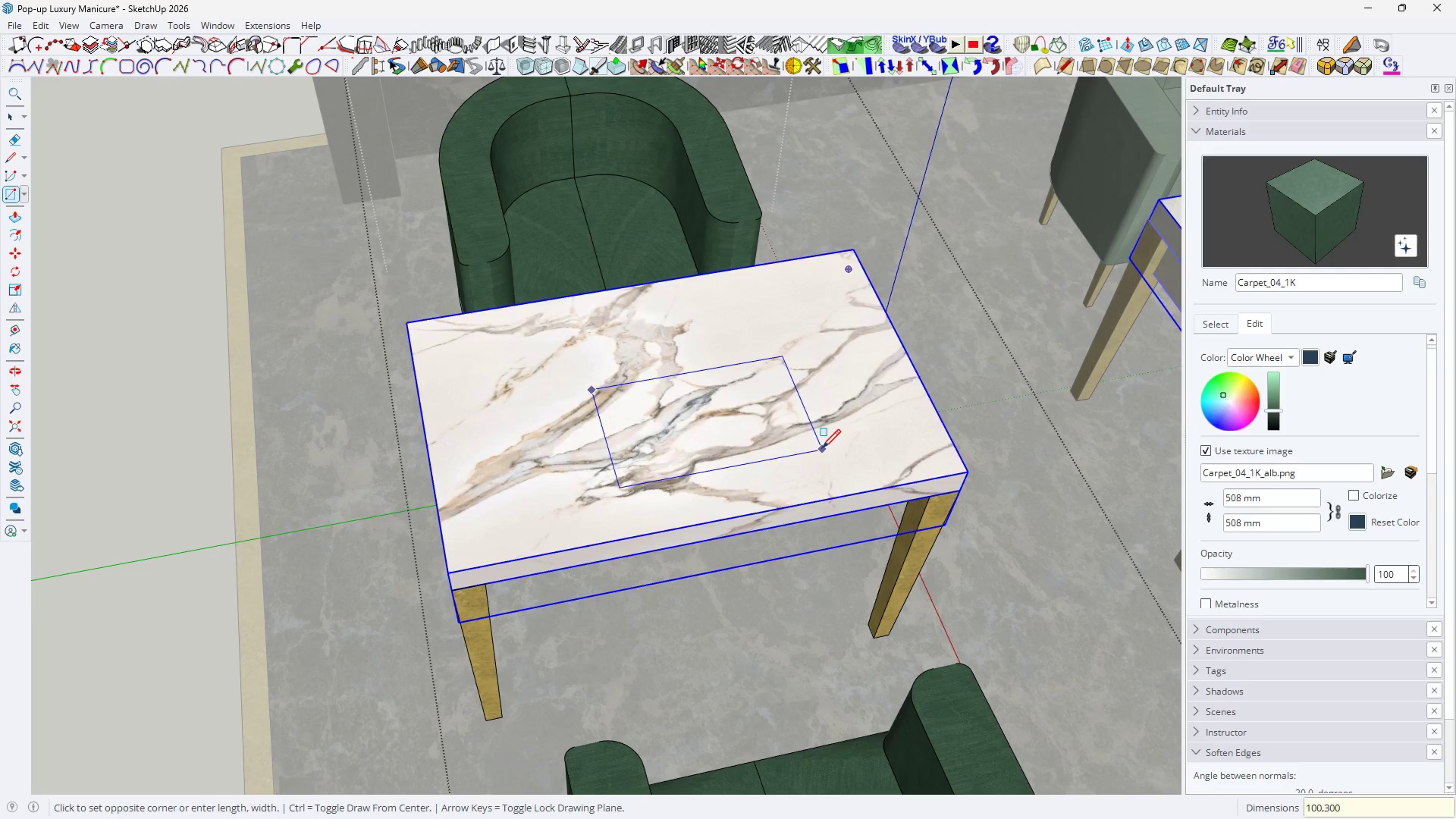 
key(Enter)
 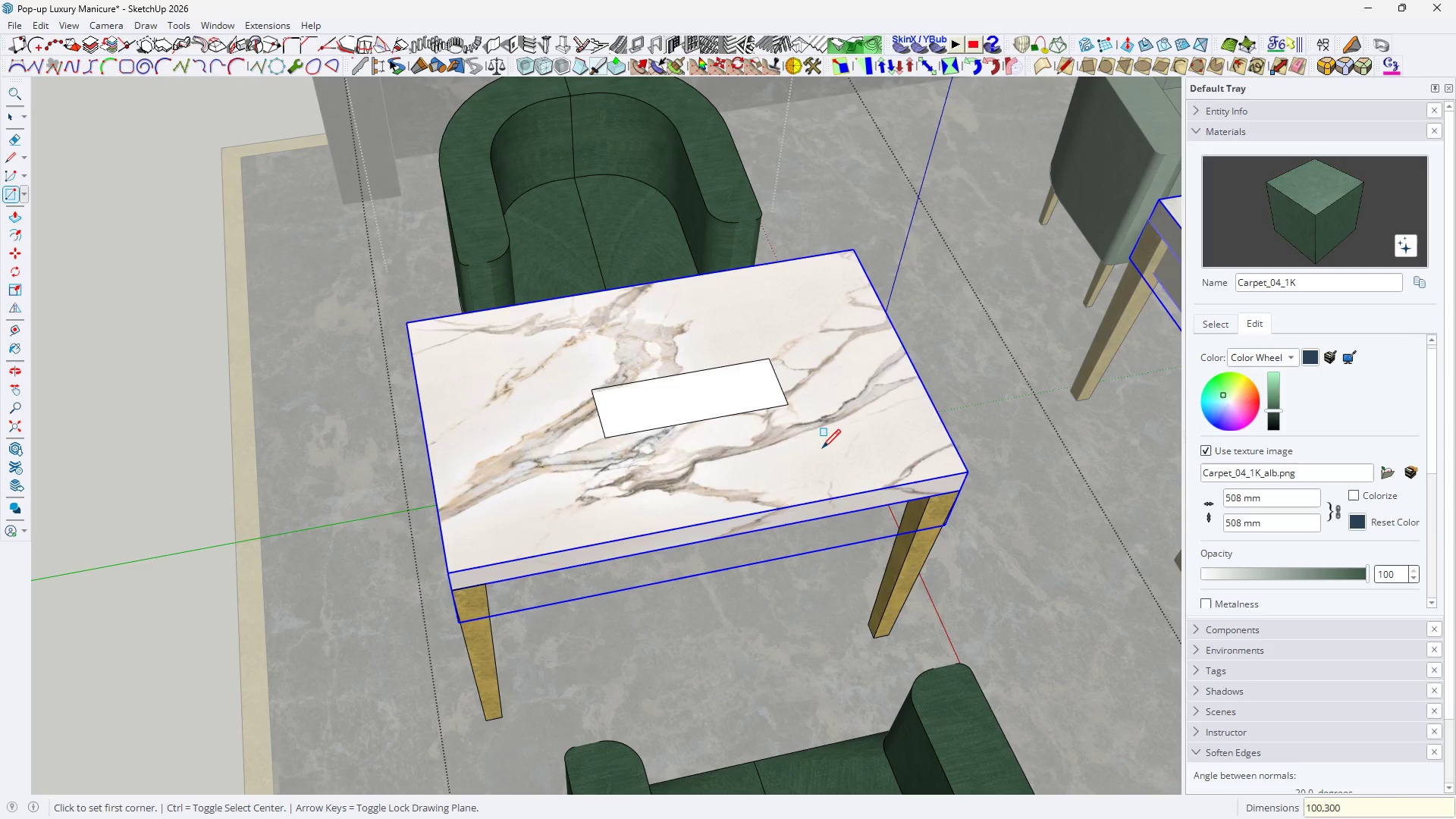 
key(Space)
 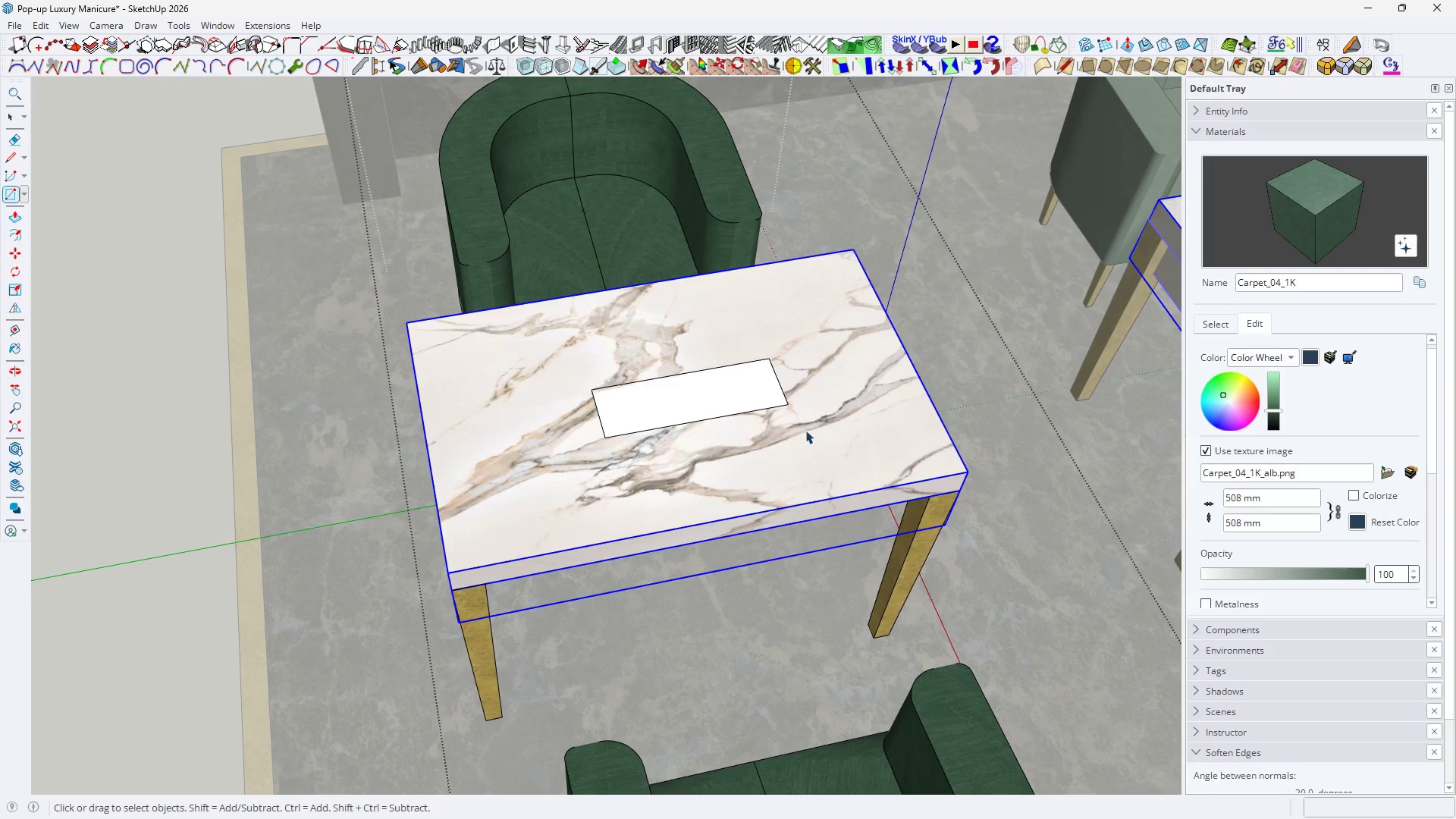 
scroll: coordinate [800, 424], scroll_direction: up, amount: 2.0
 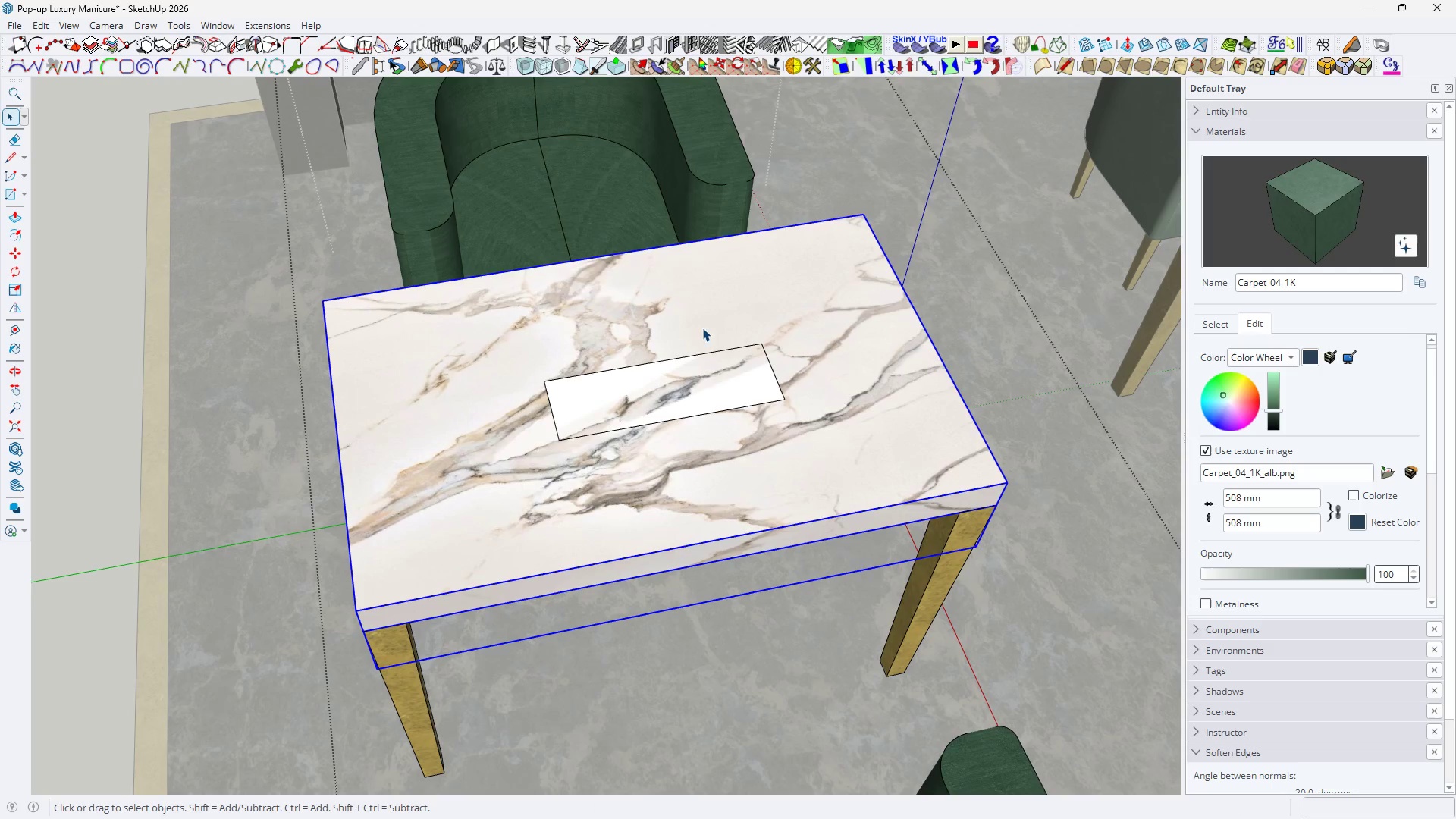 
left_click_drag(start_coordinate=[720, 325], to_coordinate=[843, 466])
 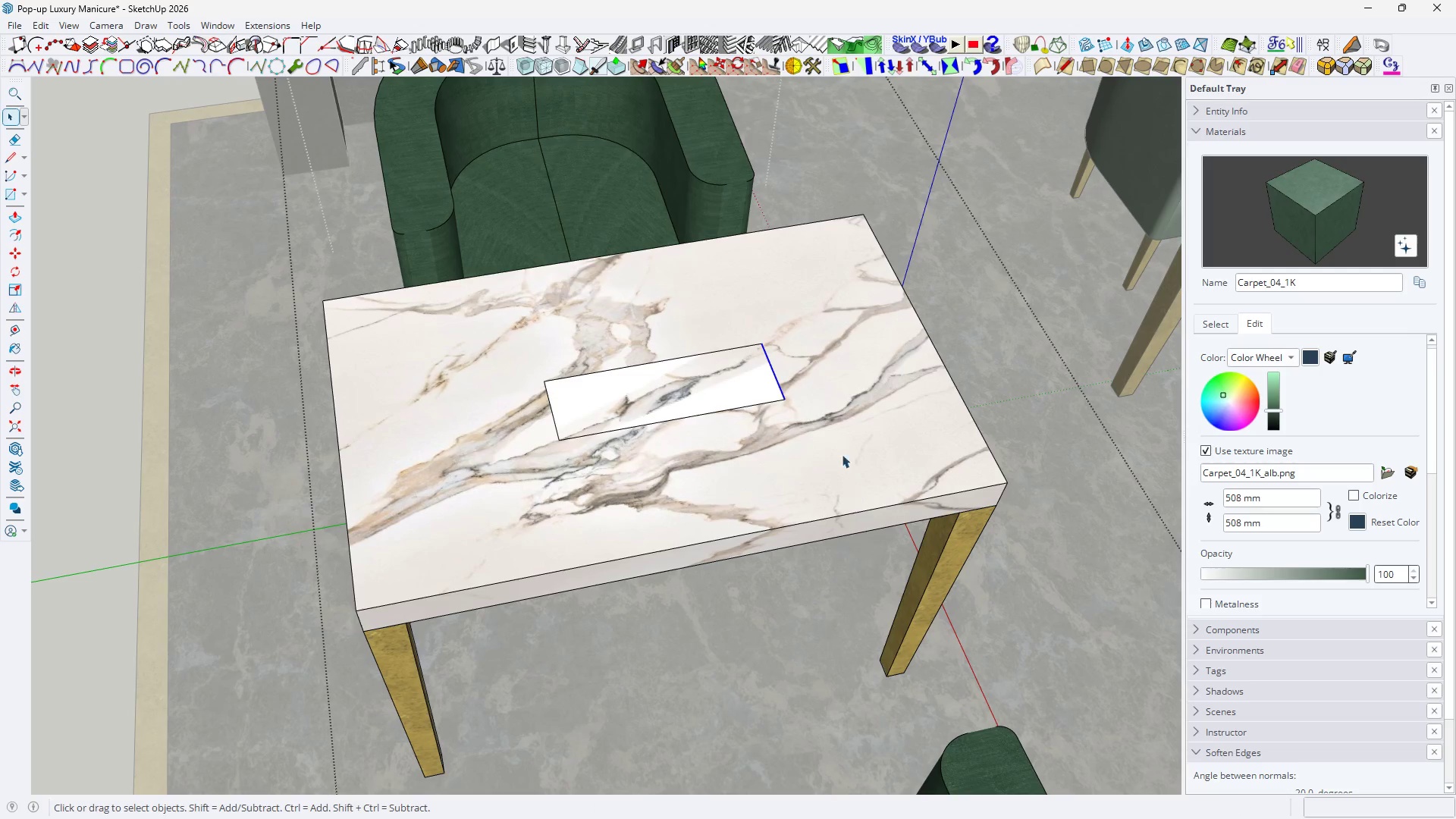 
key(M)
 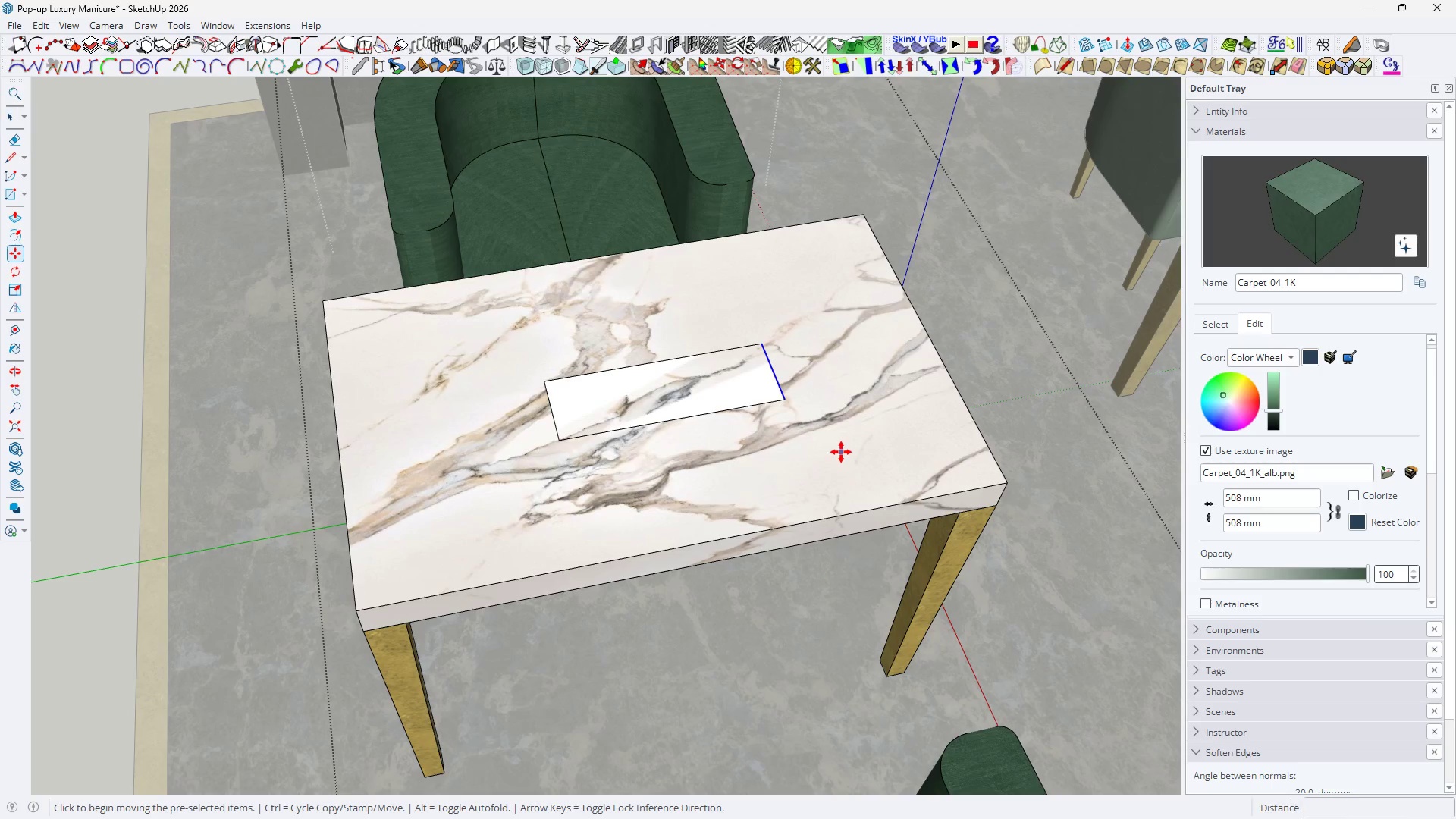 
left_click([841, 452])
 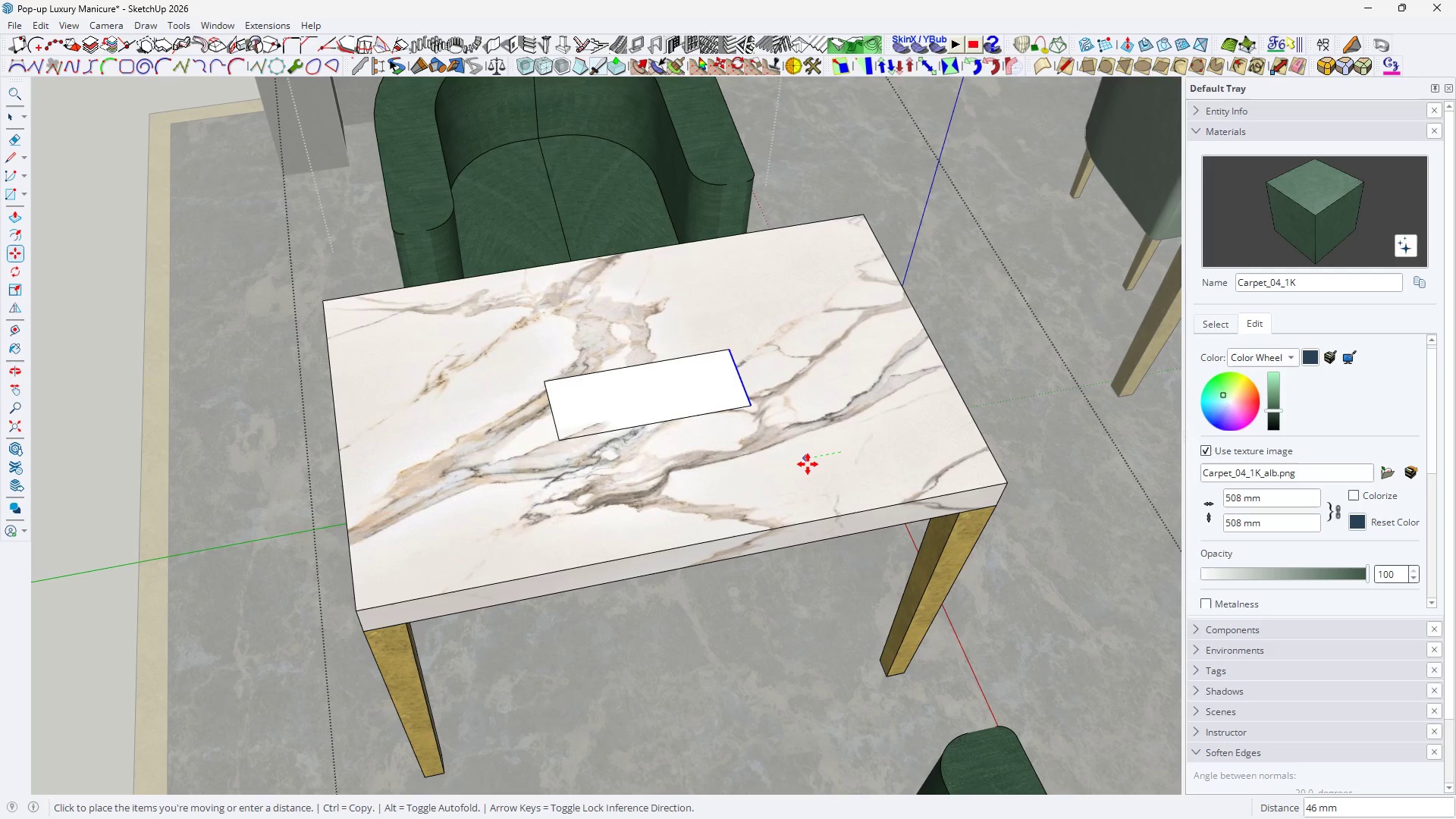 
type(75)
 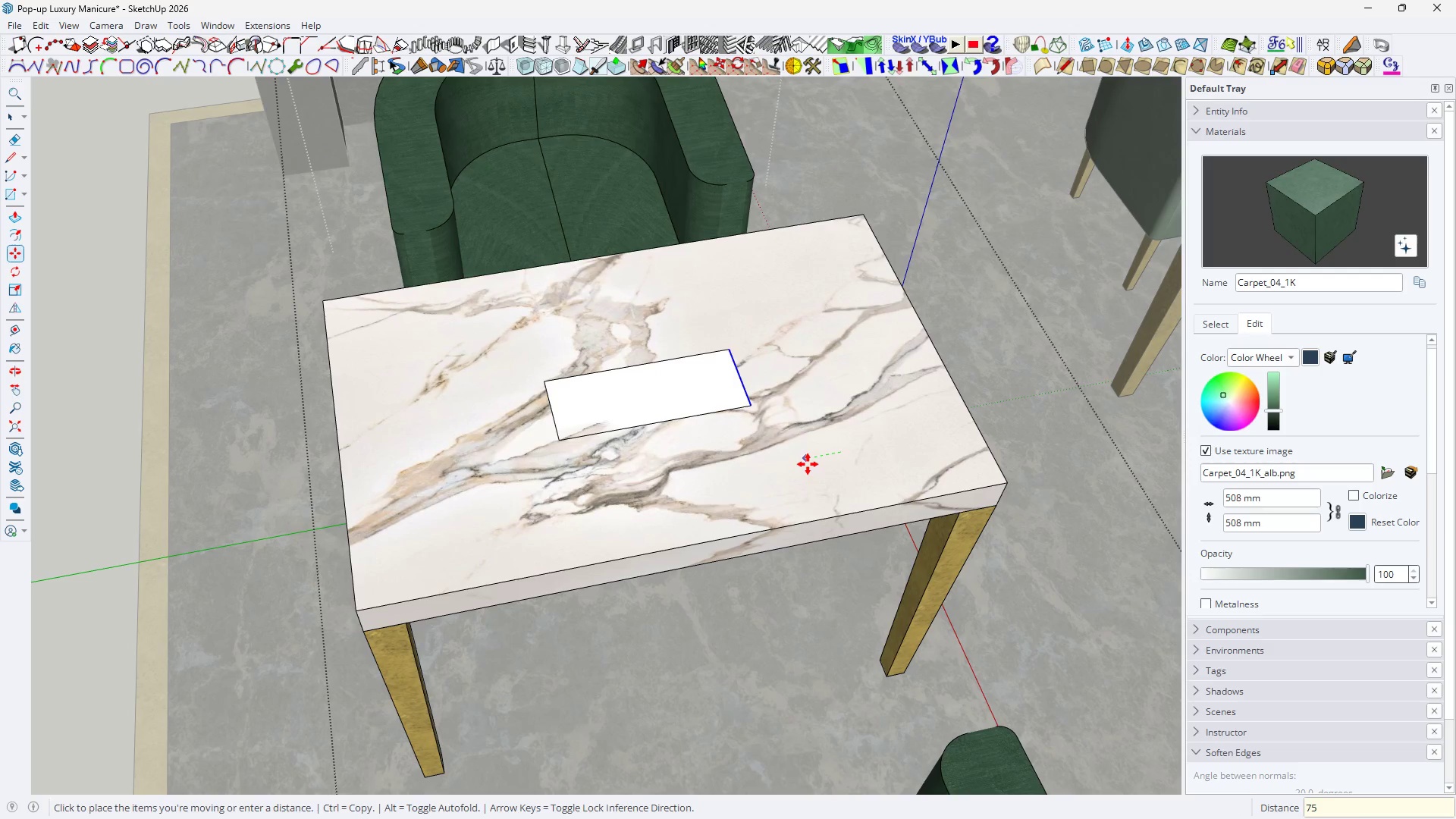 
key(Enter)
 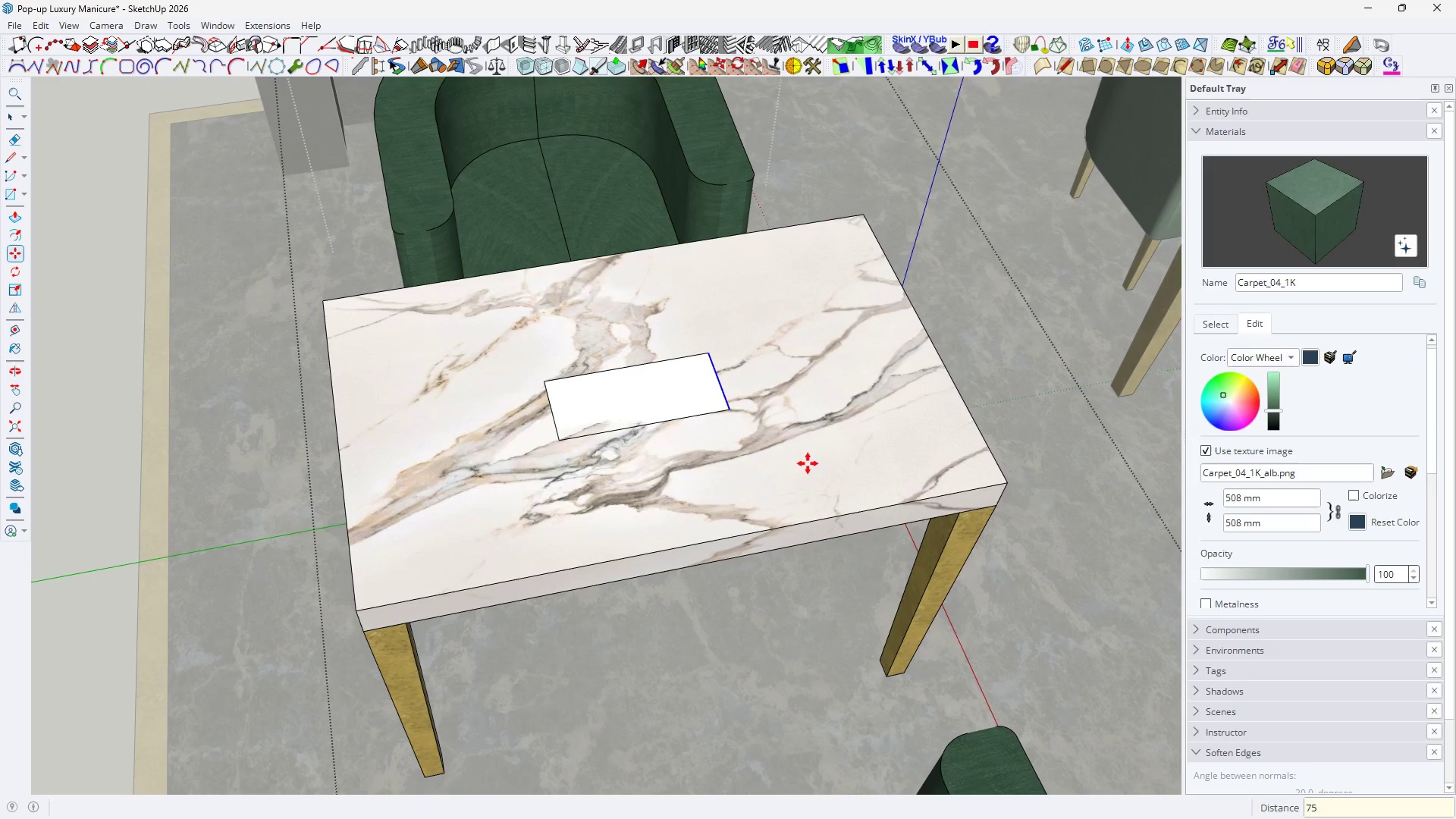 
key(Space)
 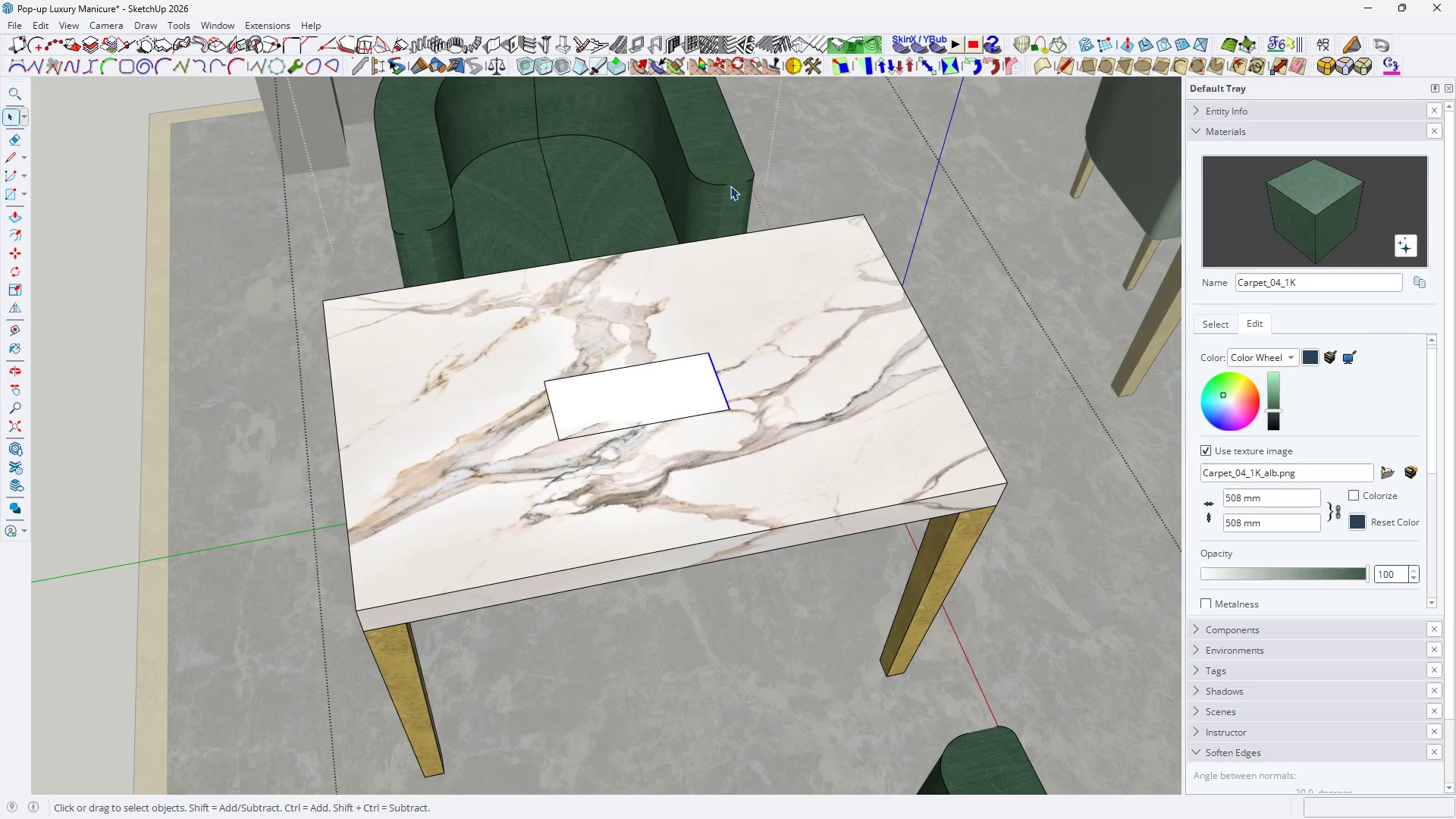 
key(H)
 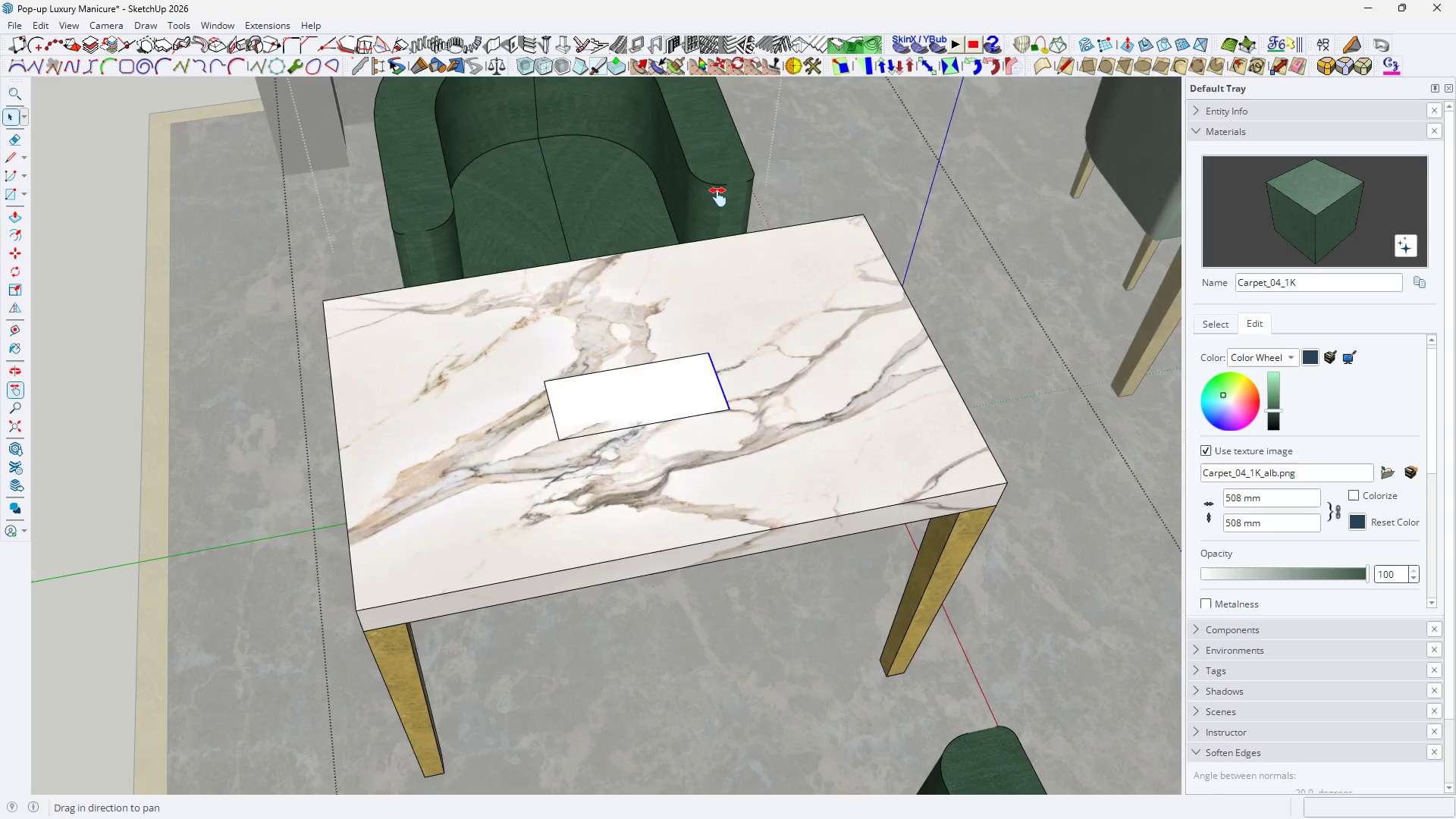 
scroll: coordinate [716, 209], scroll_direction: down, amount: 3.0
 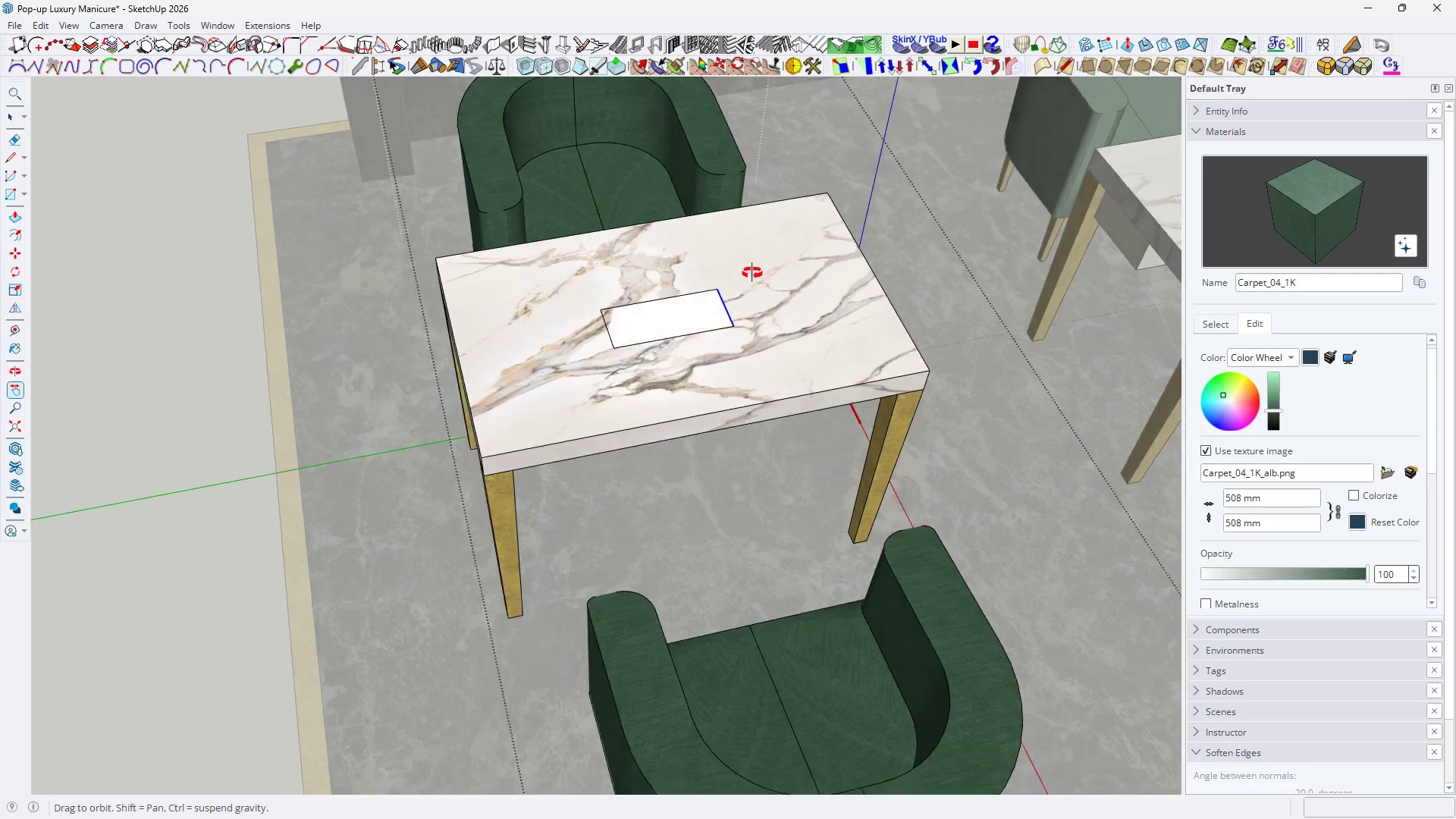 
key(Space)
 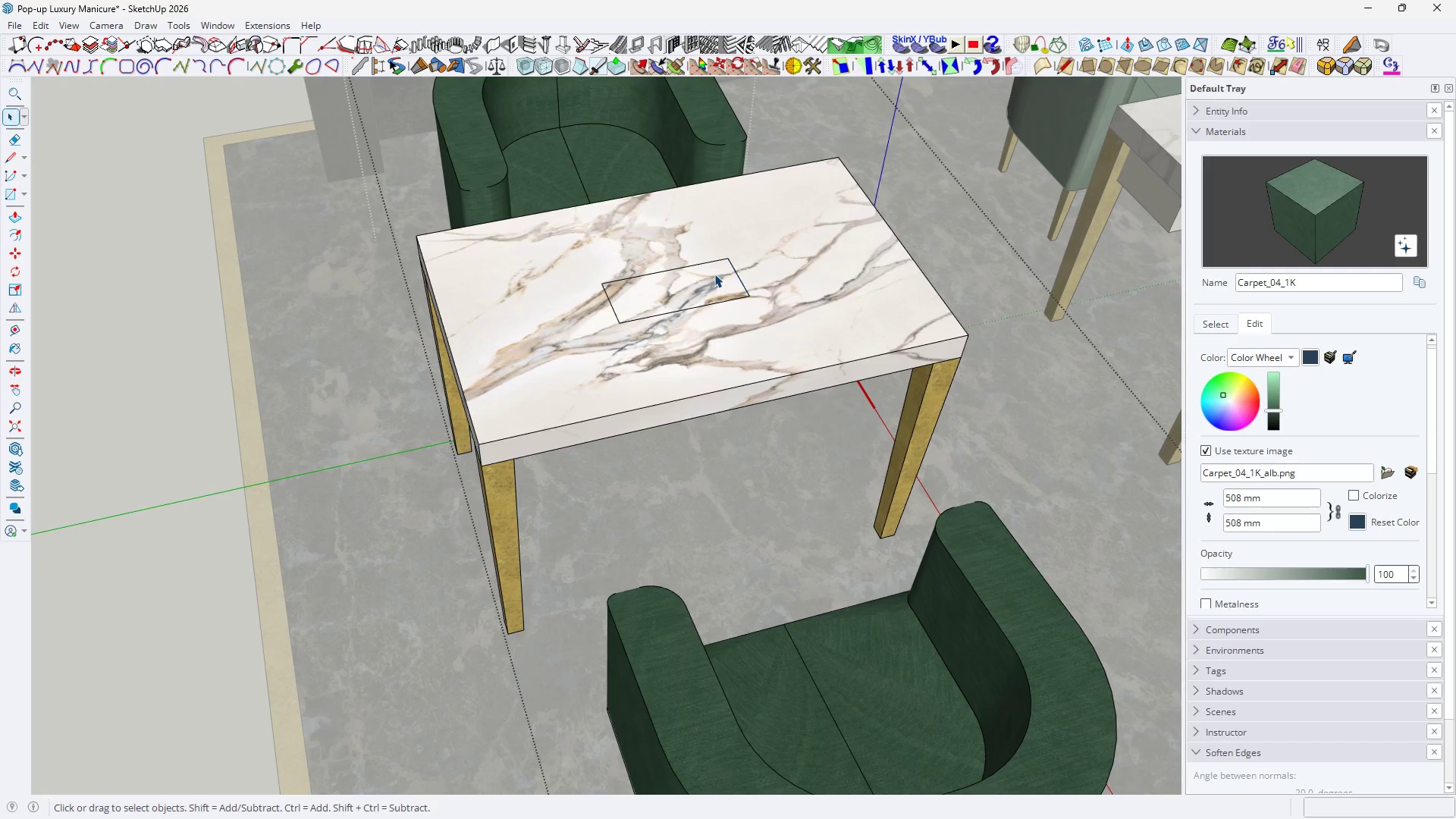 
scroll: coordinate [752, 284], scroll_direction: up, amount: 1.0
 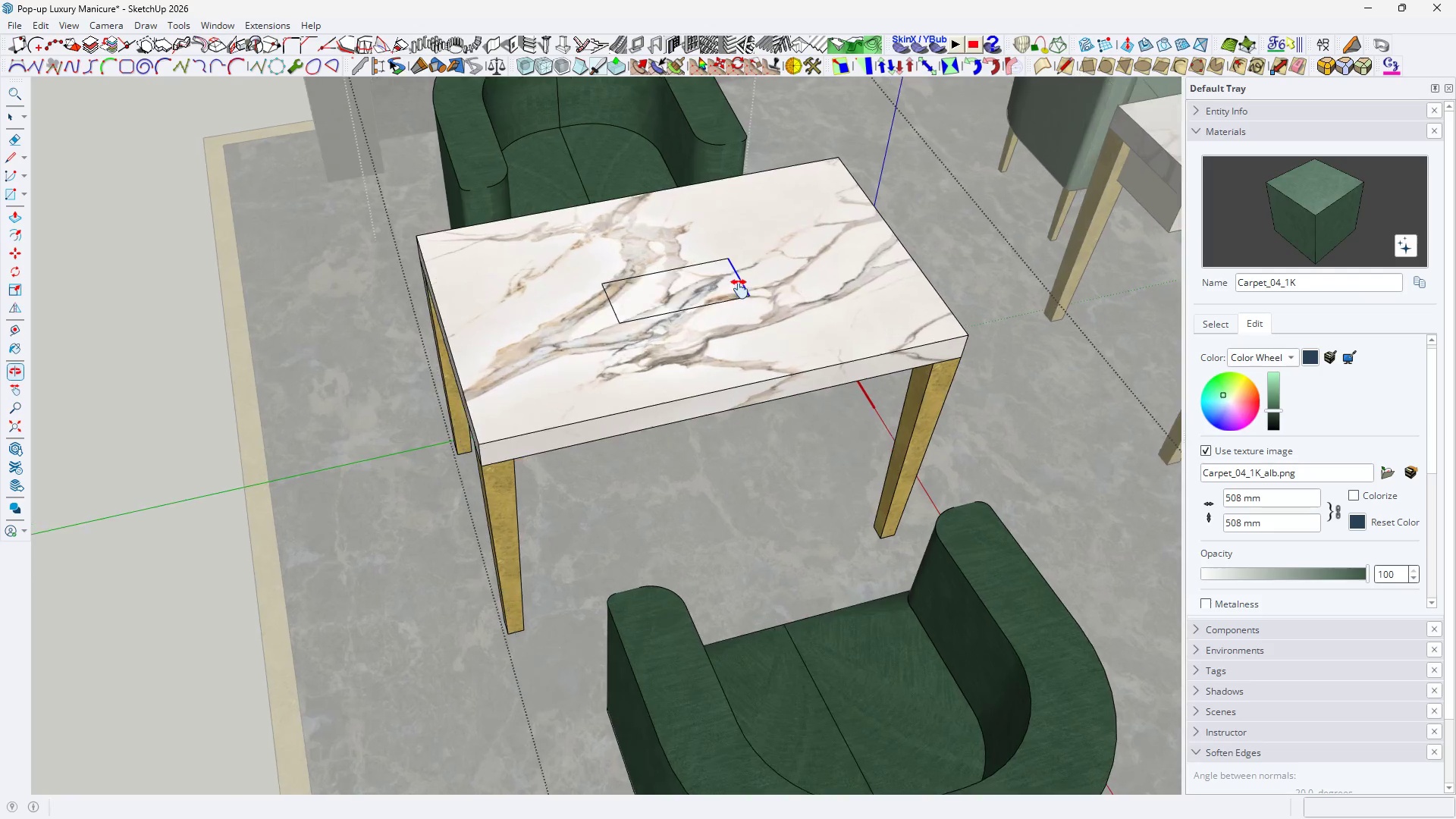 
left_click([714, 274])
 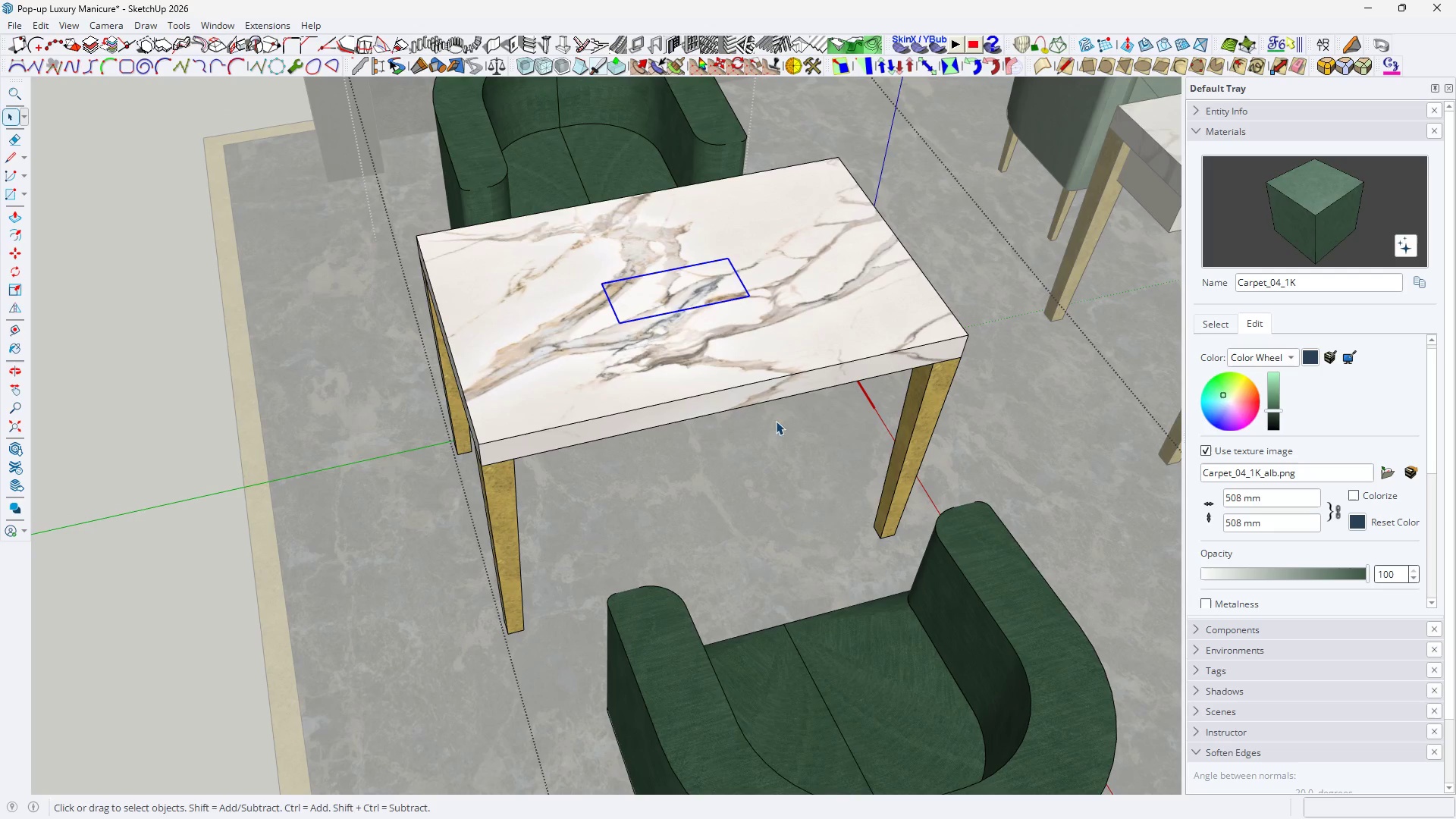 
right_click([714, 274])
 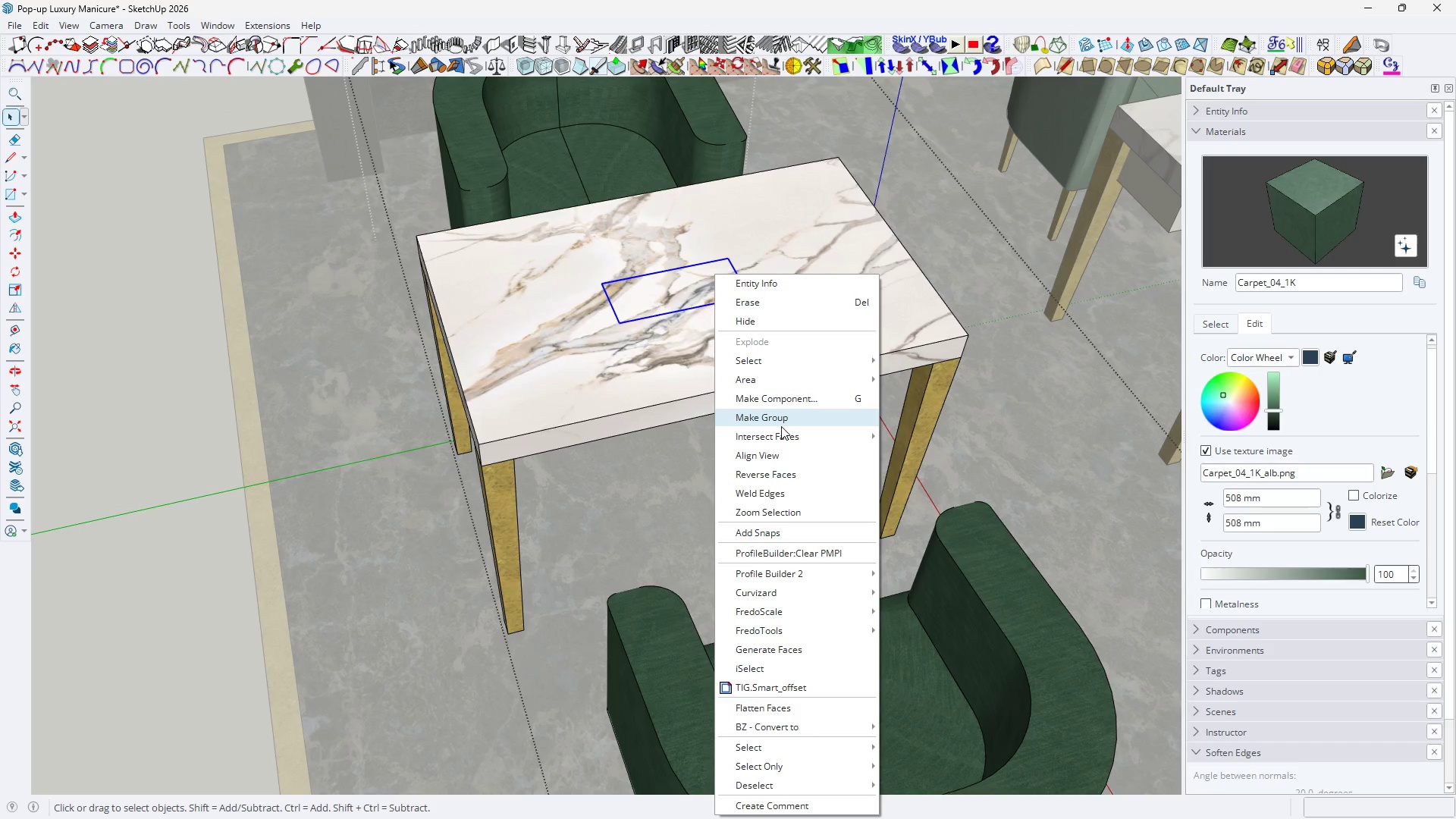 
key(M)
 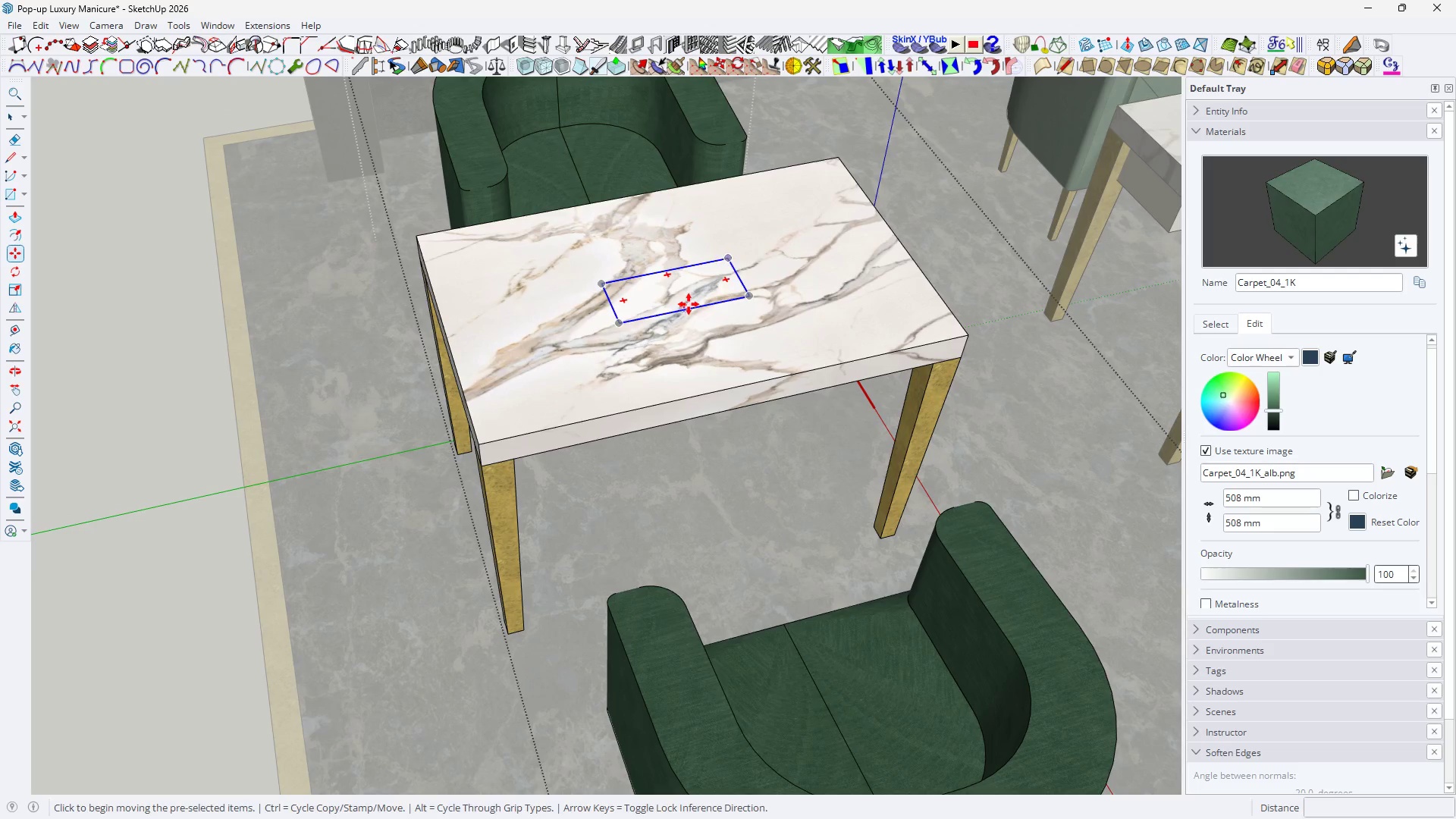 
hold_key(key=ShiftLeft, duration=1.53)
 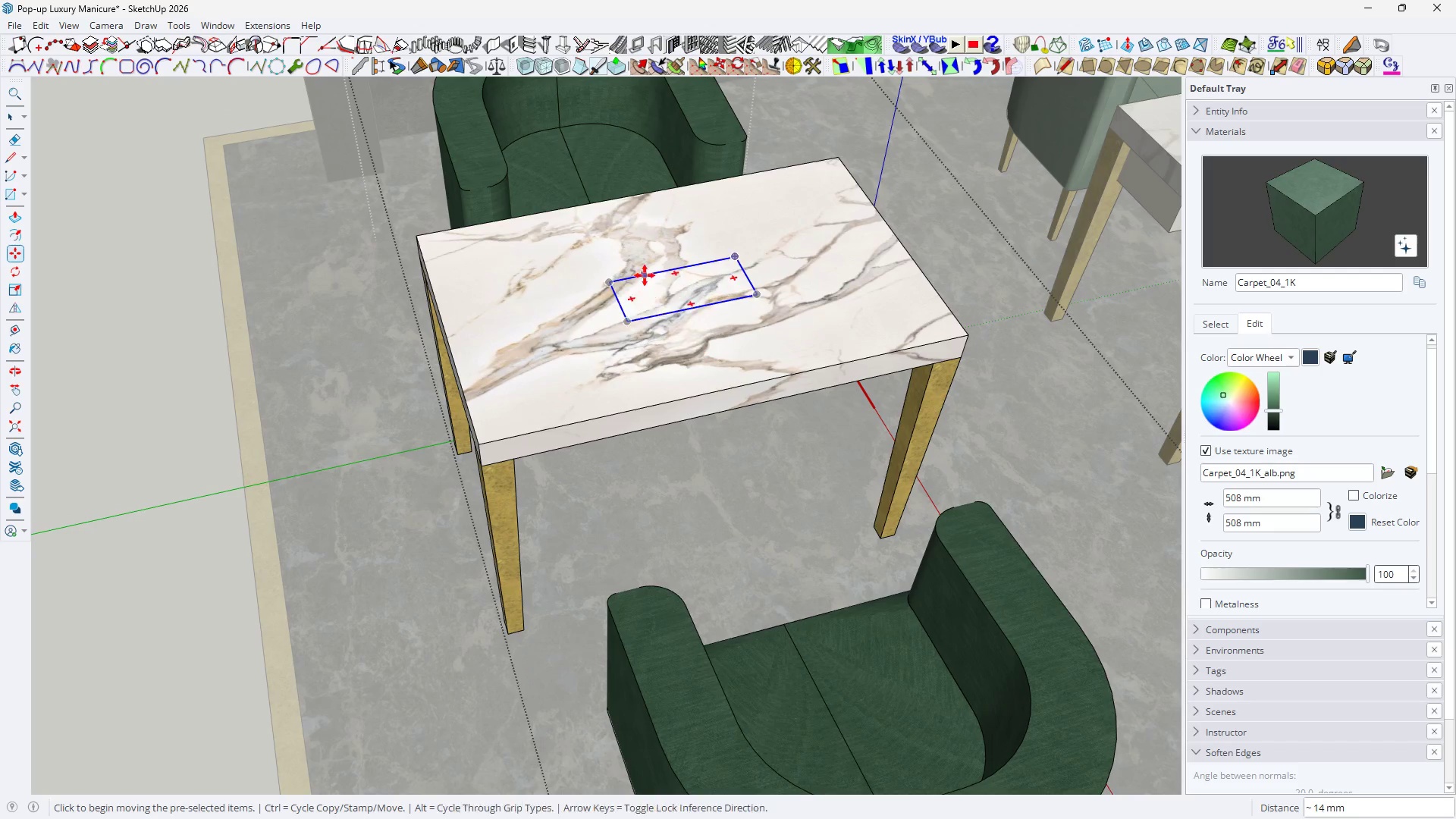 
hold_key(key=ShiftLeft, duration=0.36)
left_click_drag(start_coordinate=[742, 389], to_coordinate=[739, 389])
 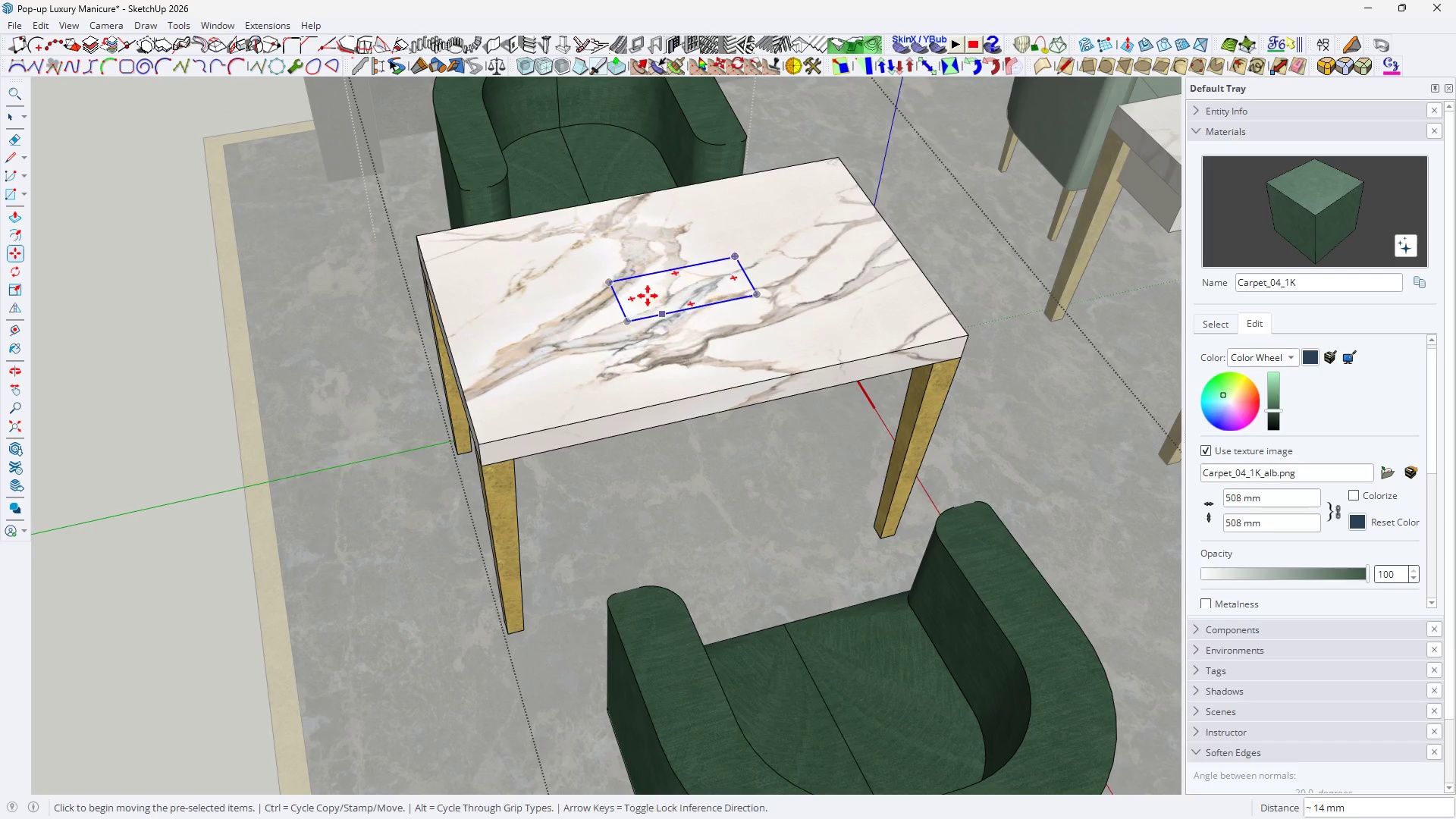 
key(Space)
 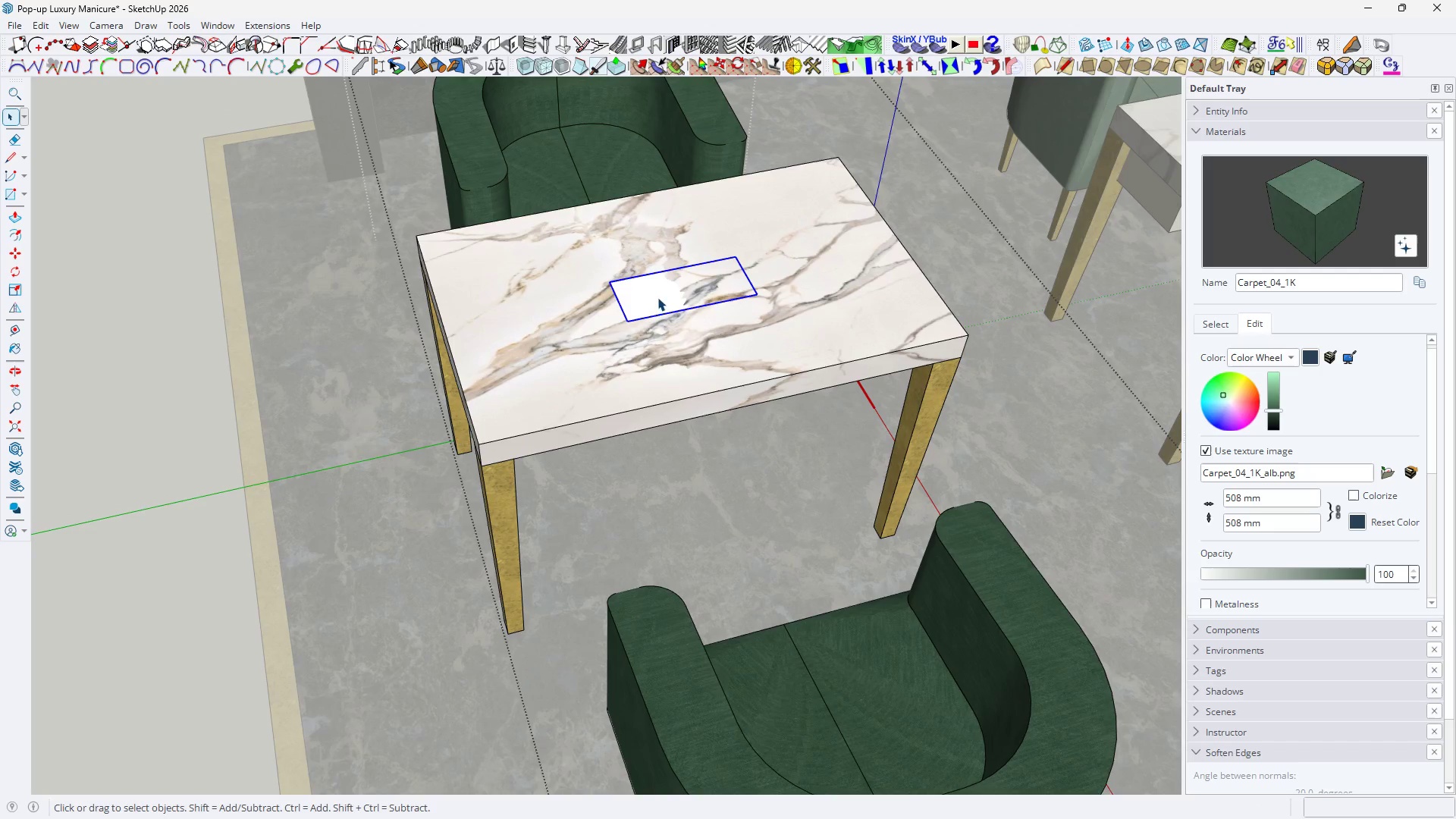 
key(Space)
 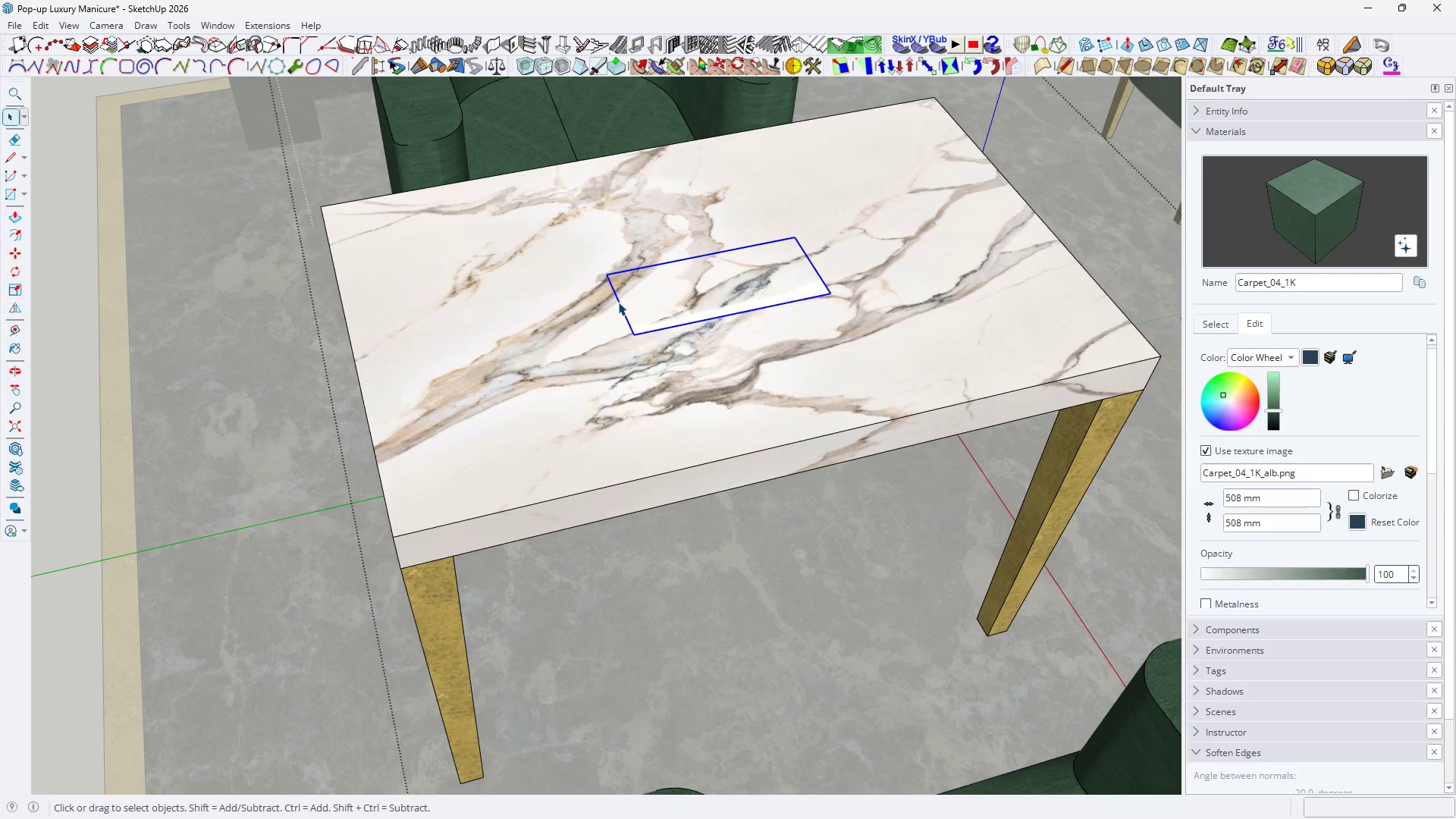 
scroll: coordinate [613, 297], scroll_direction: up, amount: 4.0
 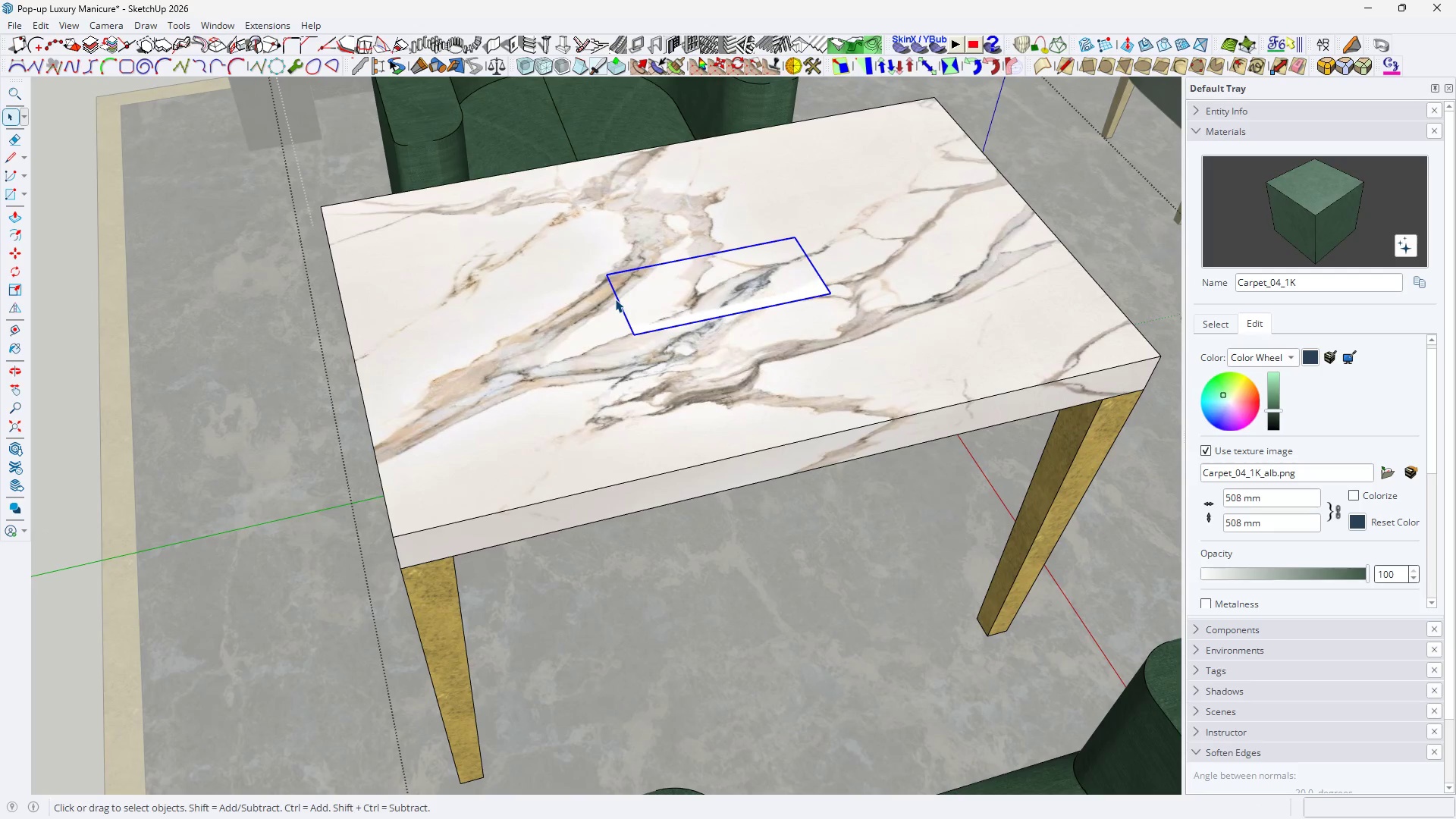 
key(Comma)
 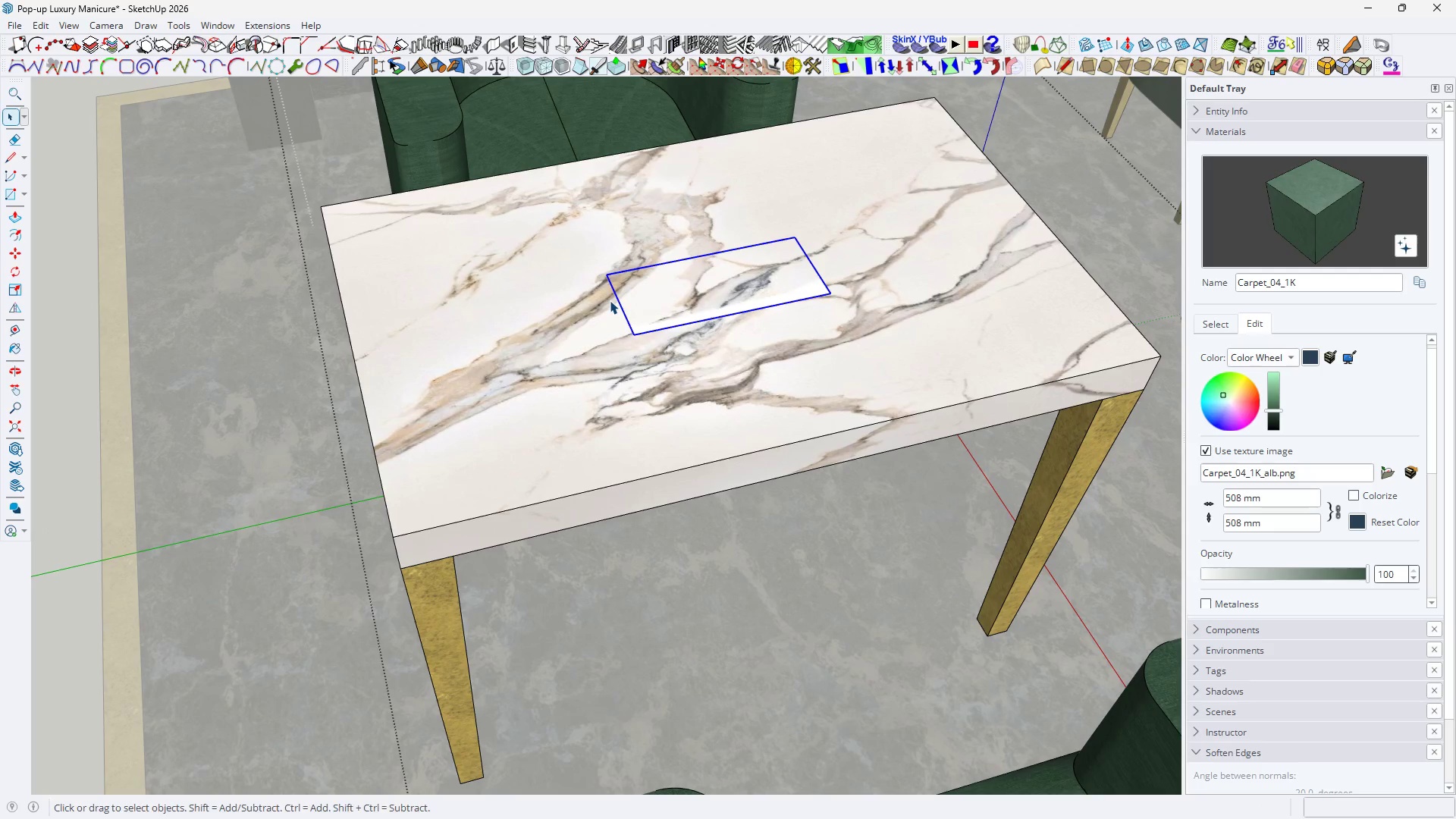 
key(M)
 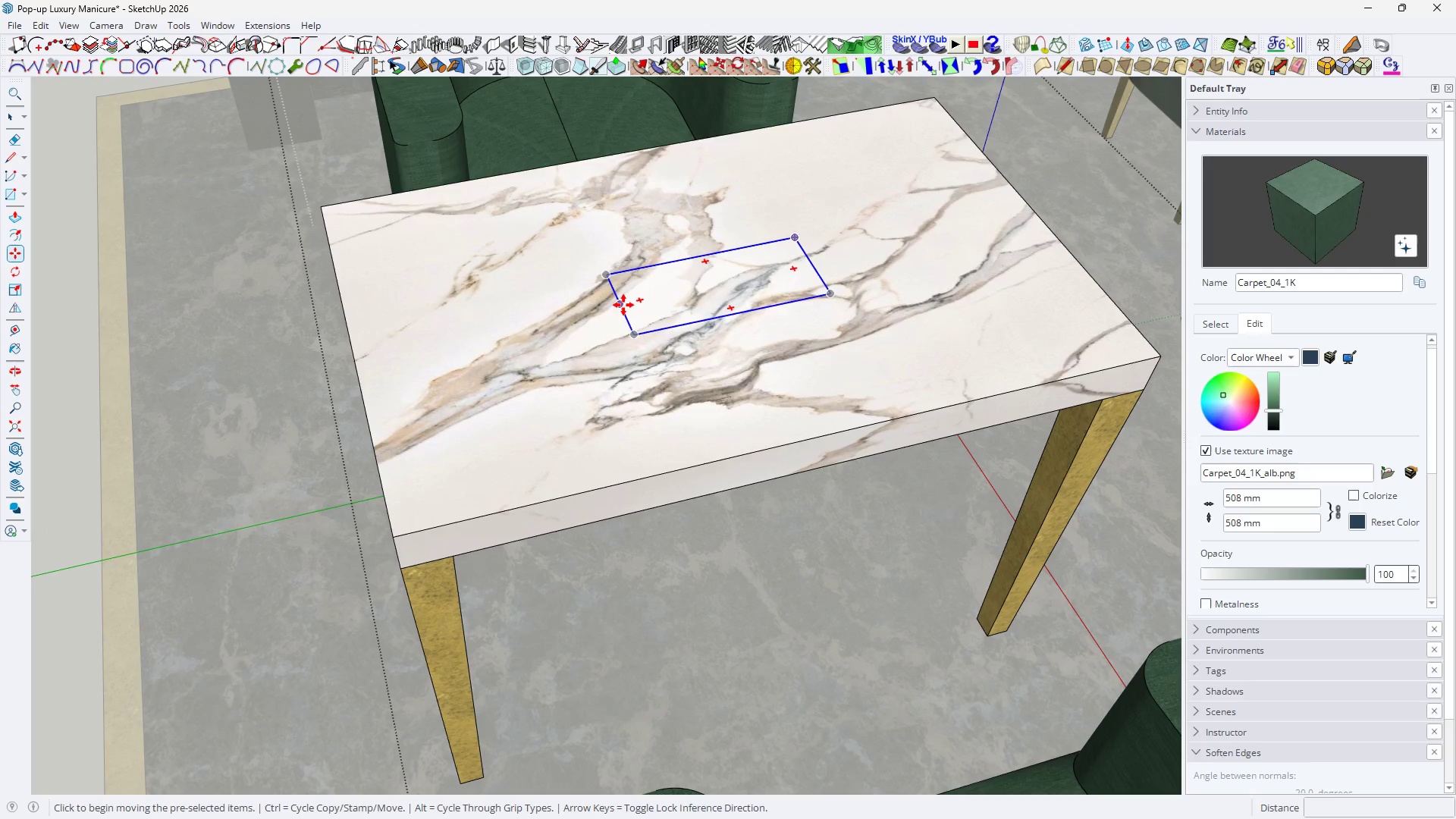 
left_click([623, 305])
 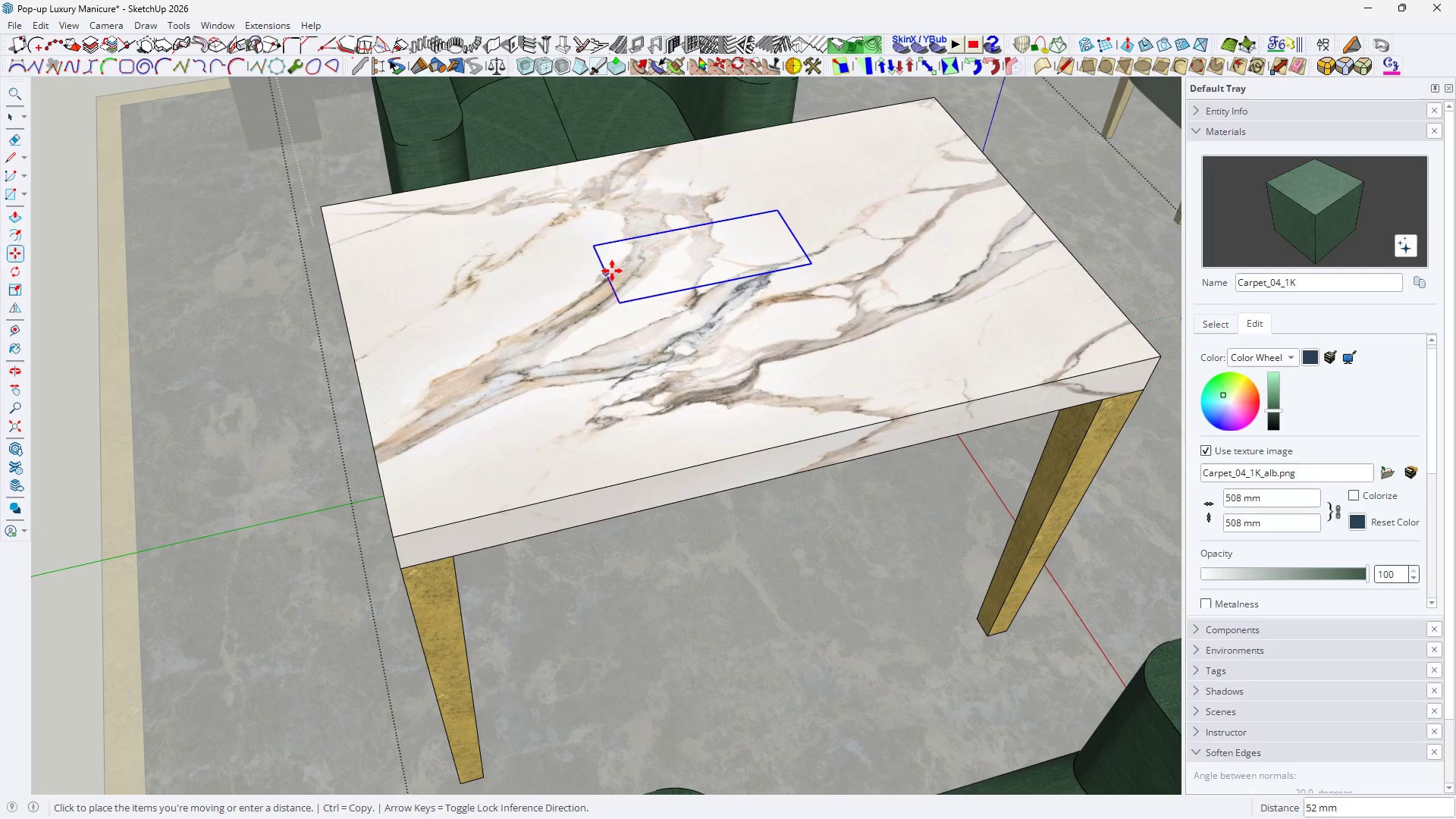 
hold_key(key=ShiftLeft, duration=1.52)
scroll: coordinate [607, 268], scroll_direction: down, amount: 3.0
 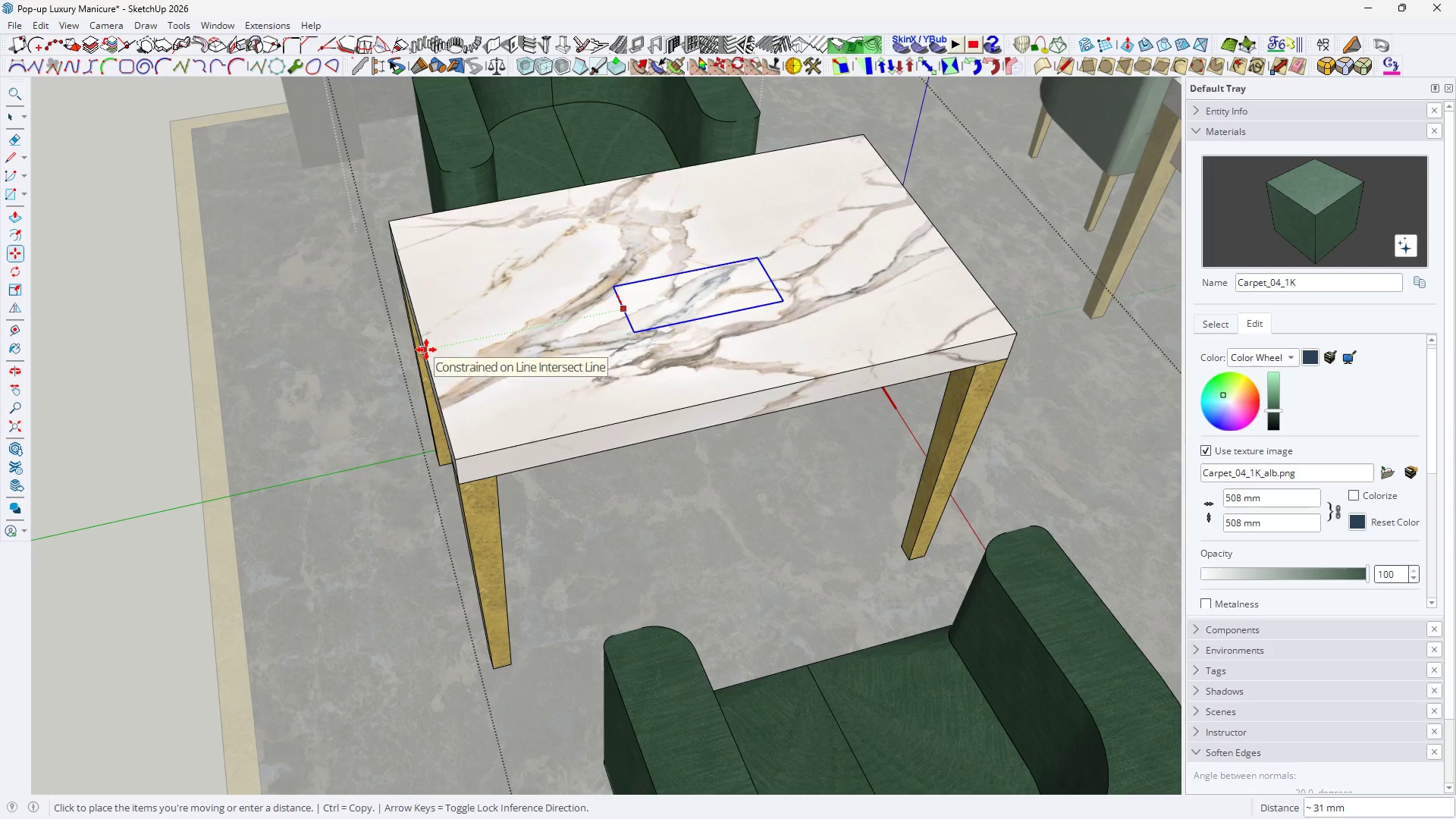 
hold_key(key=ShiftLeft, duration=0.75)
 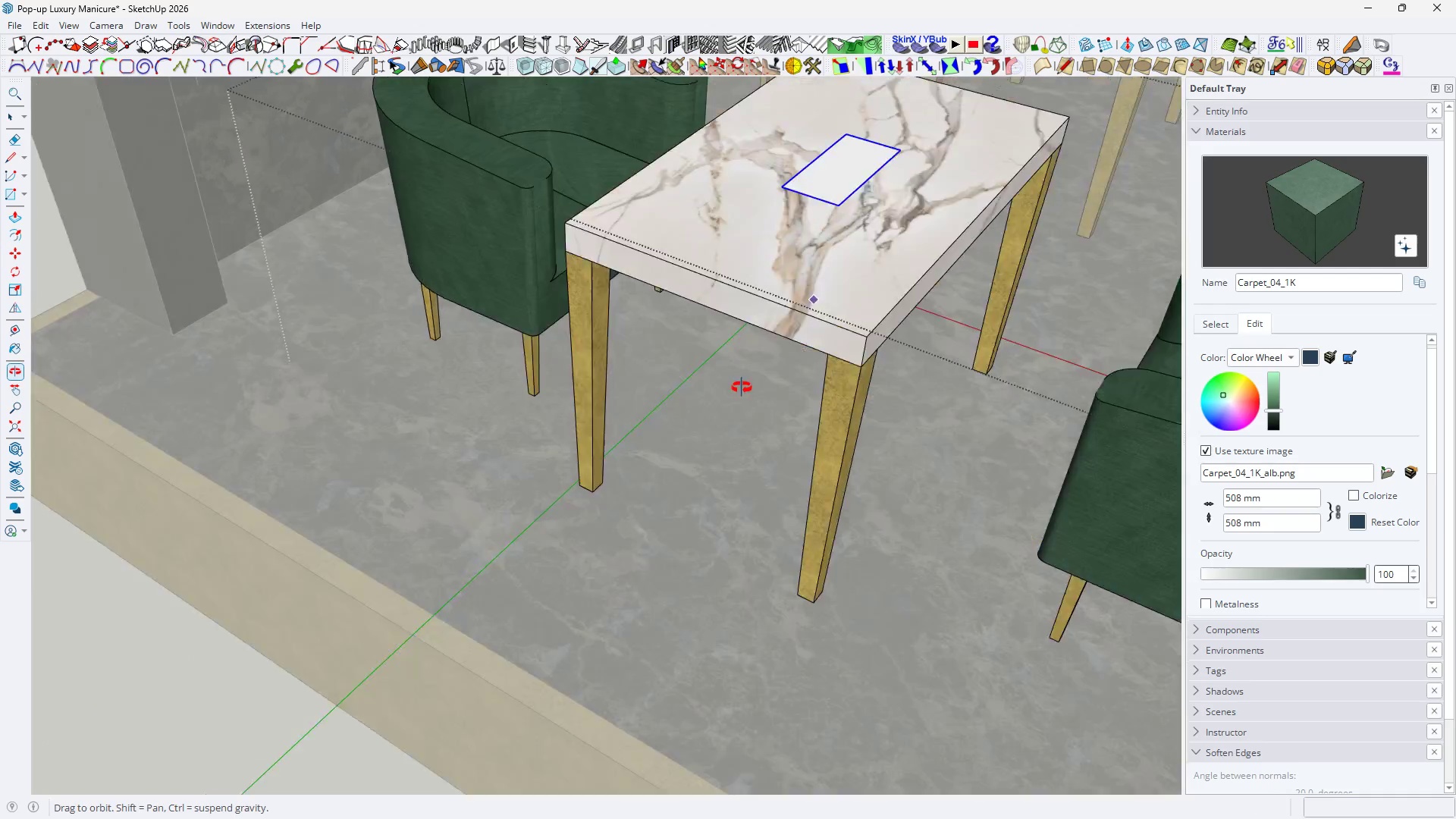 
key(Space)
 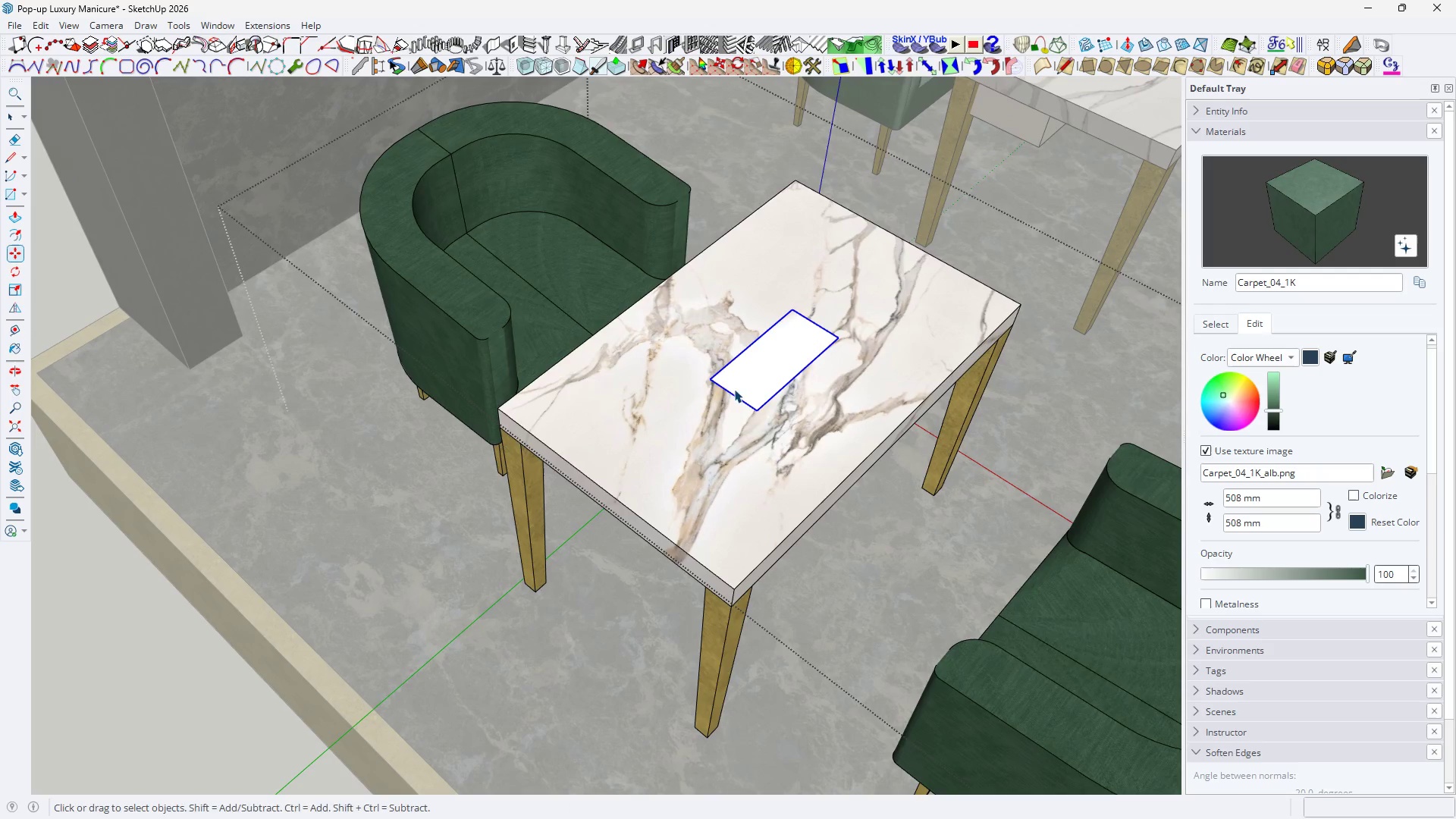 
key(H)
 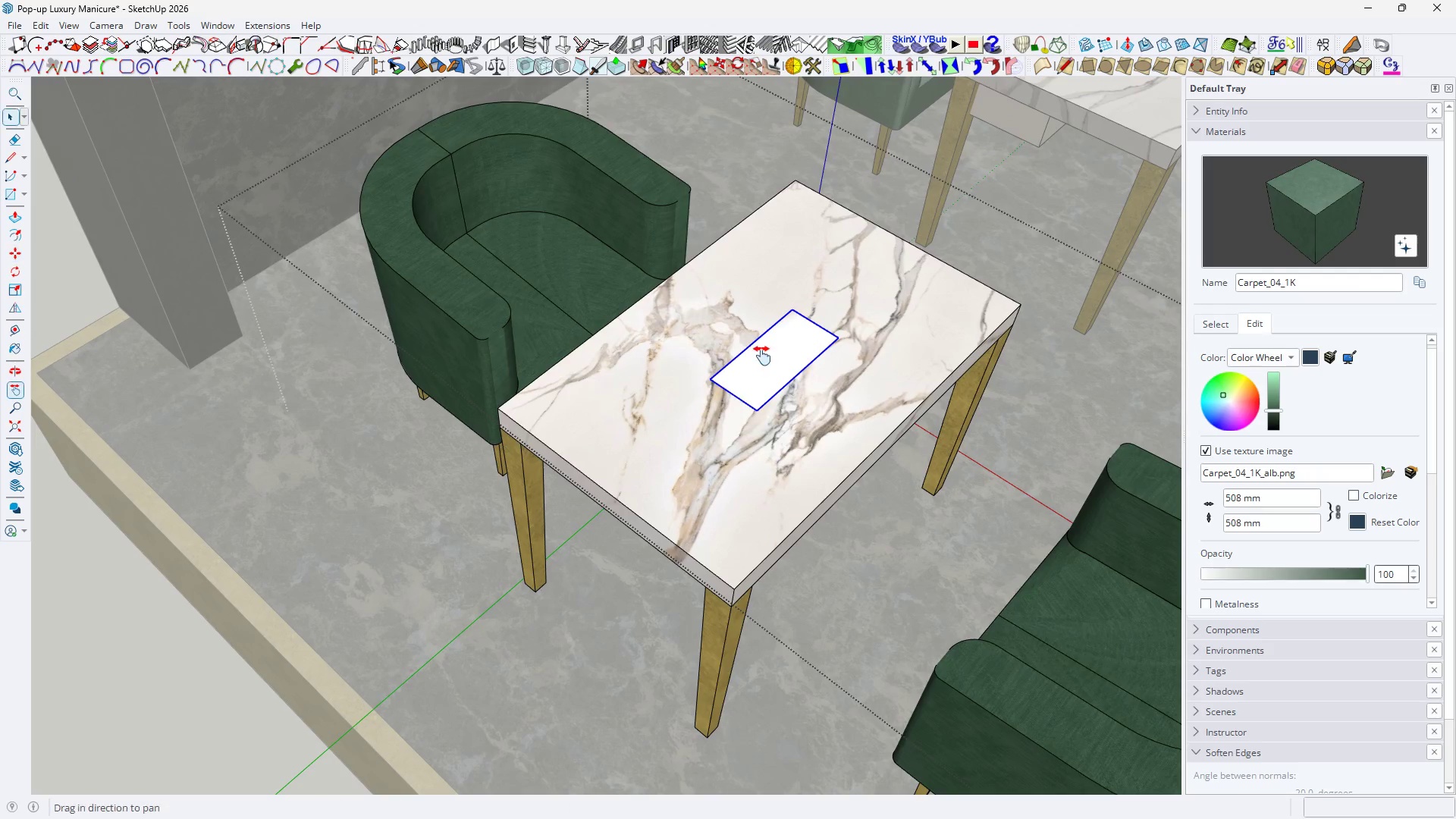 
left_click_drag(start_coordinate=[764, 353], to_coordinate=[744, 377])
 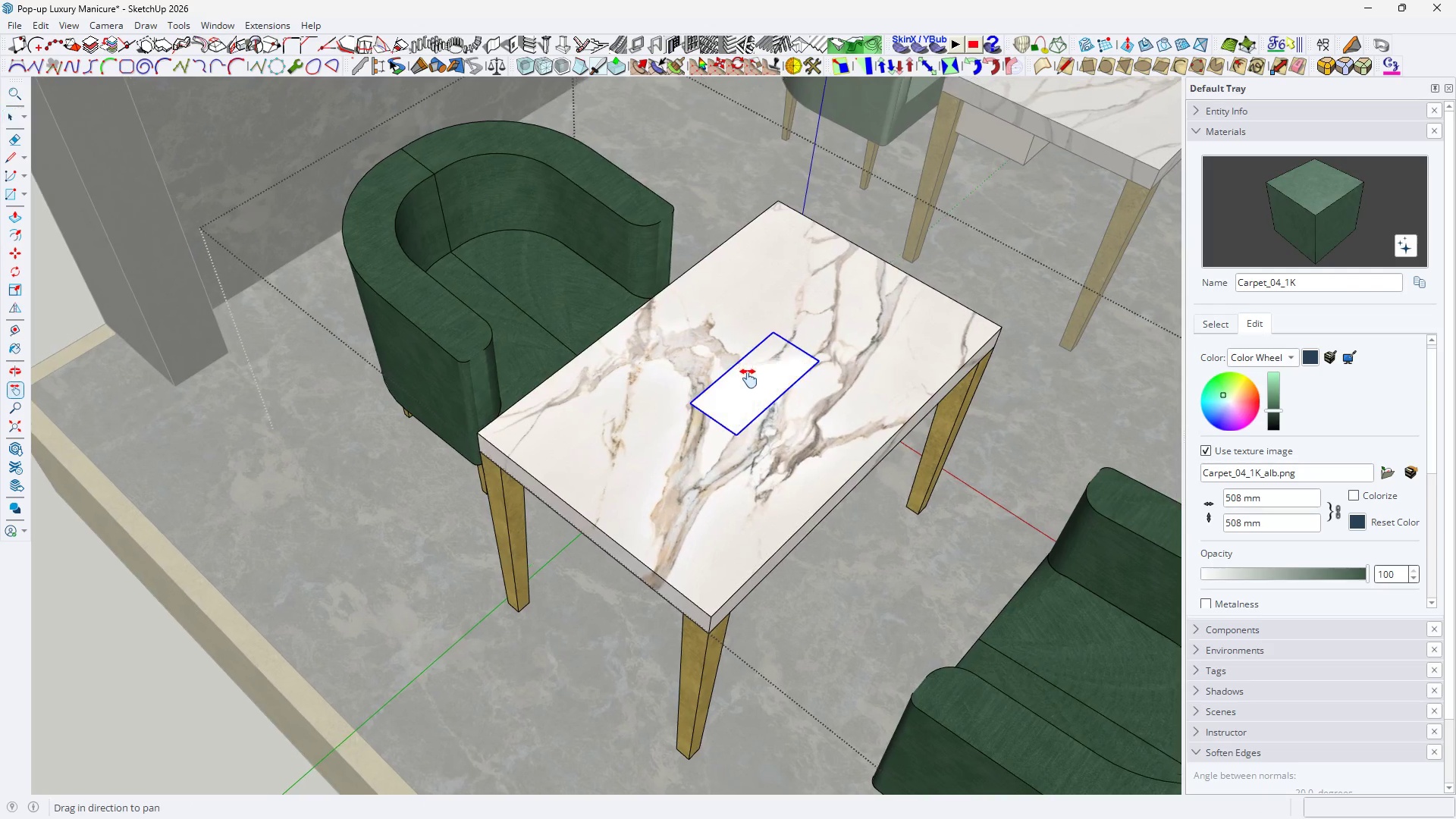 
scroll: coordinate [714, 425], scroll_direction: down, amount: 1.0
 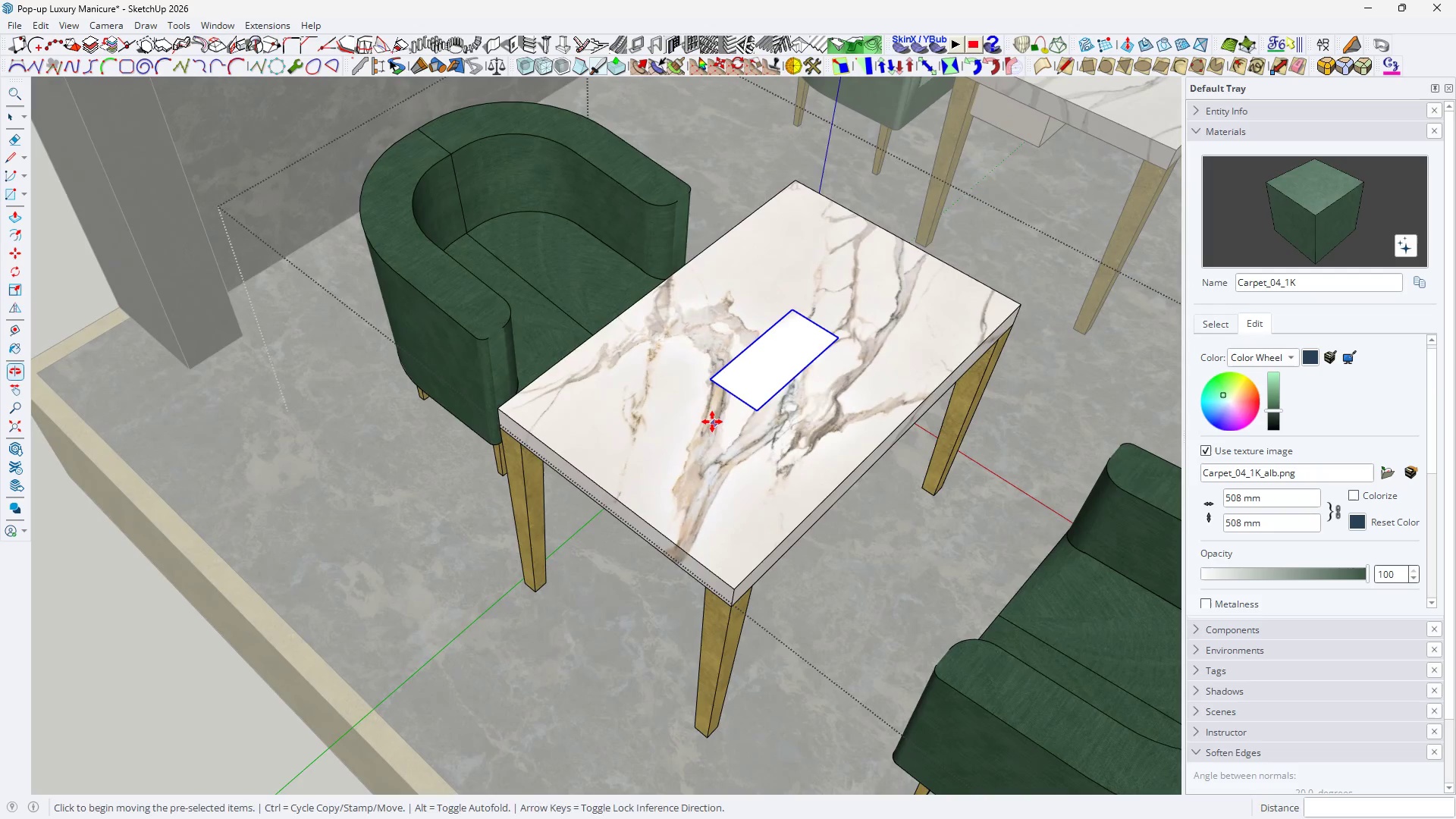 
key(Space)
 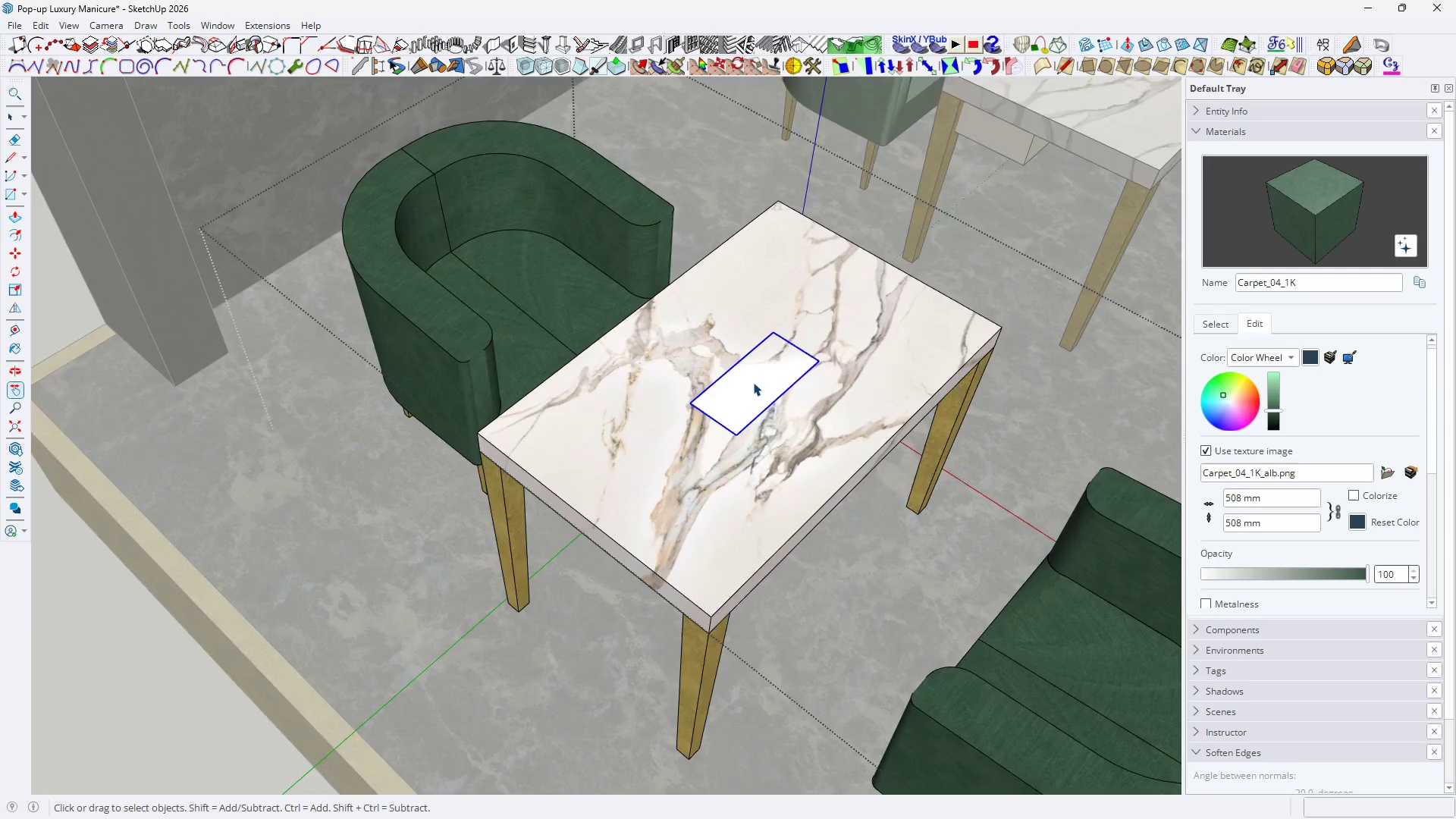 
double_click([751, 383])
 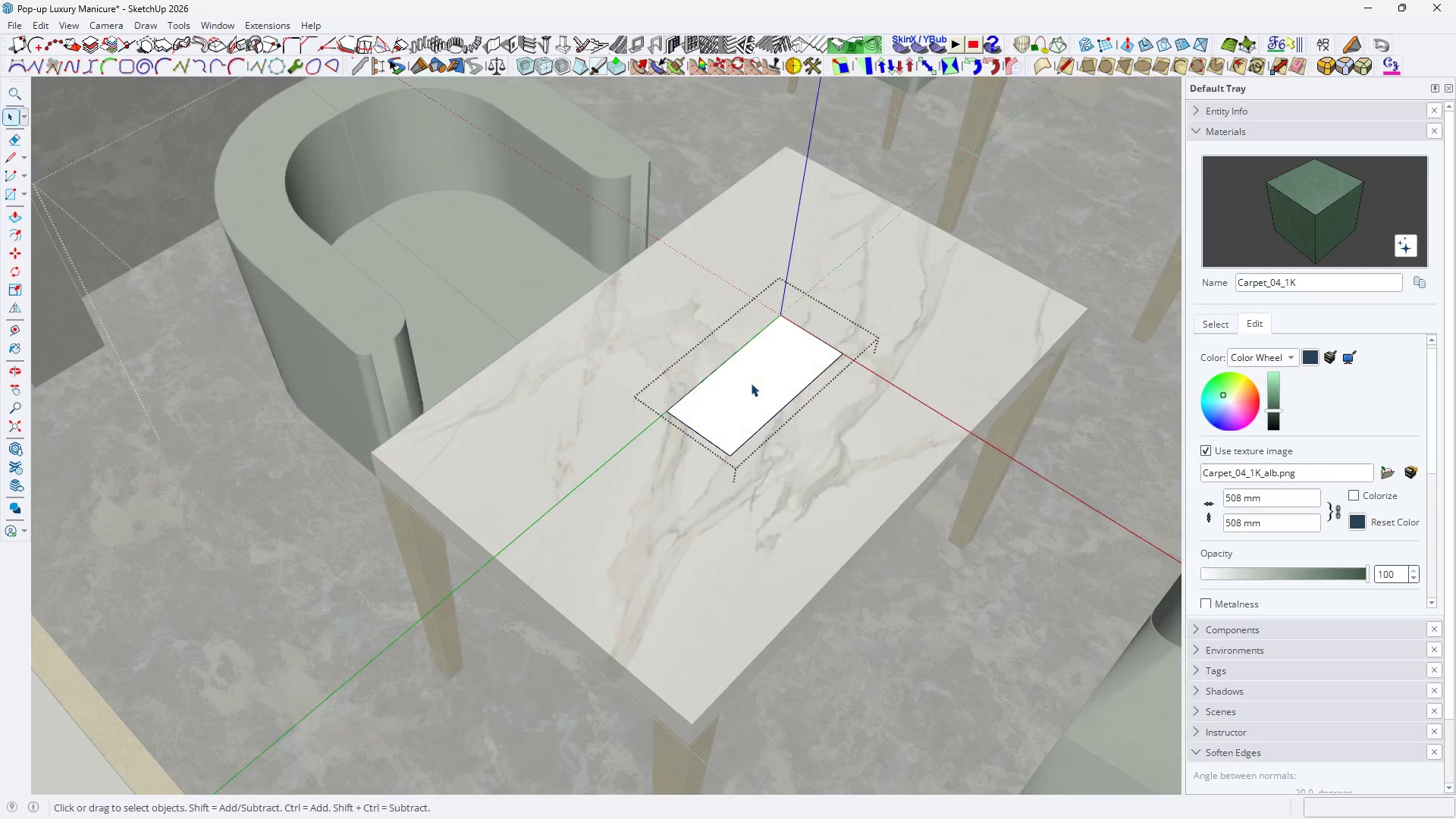 
key(Space)
 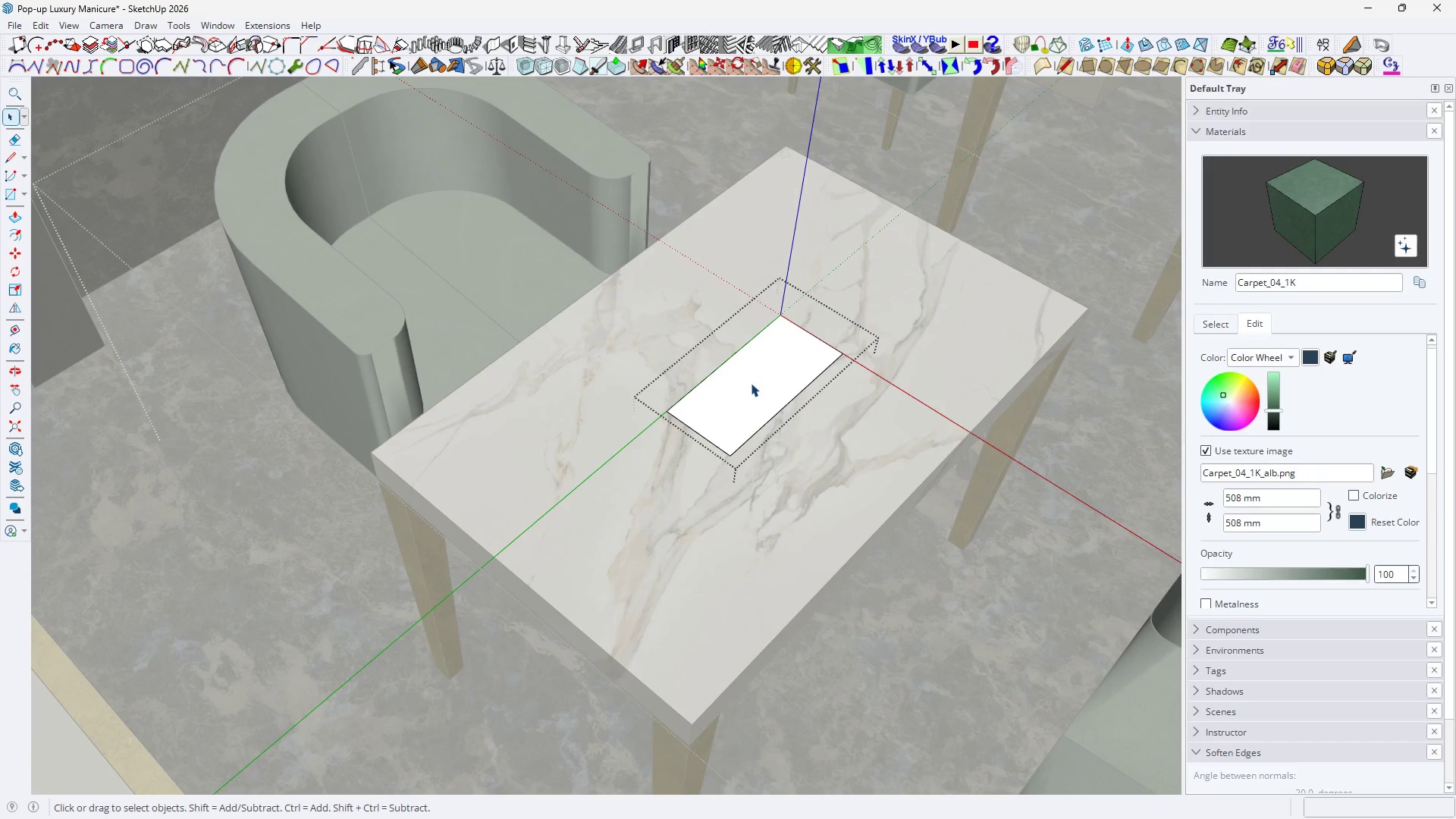 
scroll: coordinate [753, 383], scroll_direction: up, amount: 3.0
 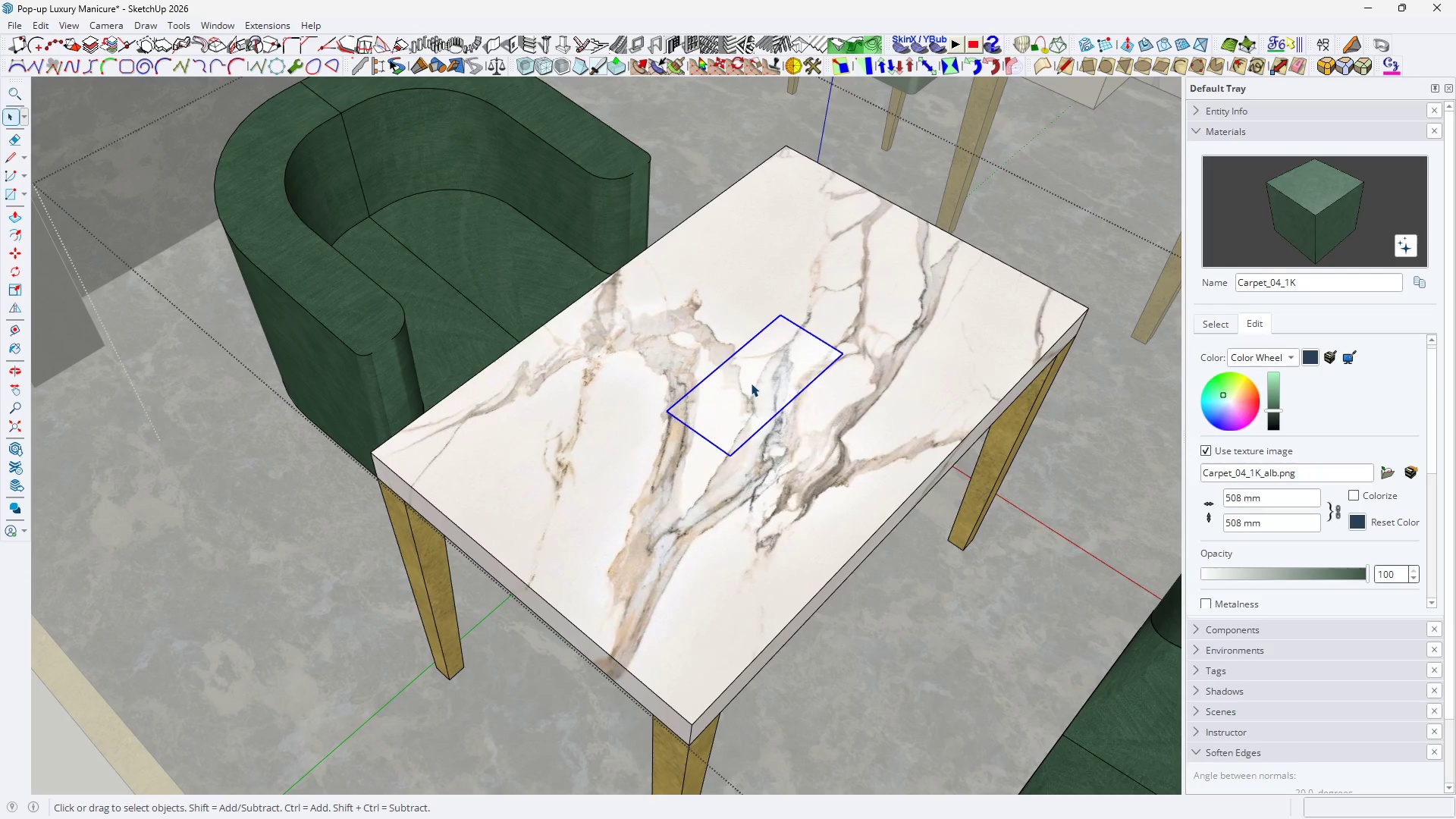 
key(P)
 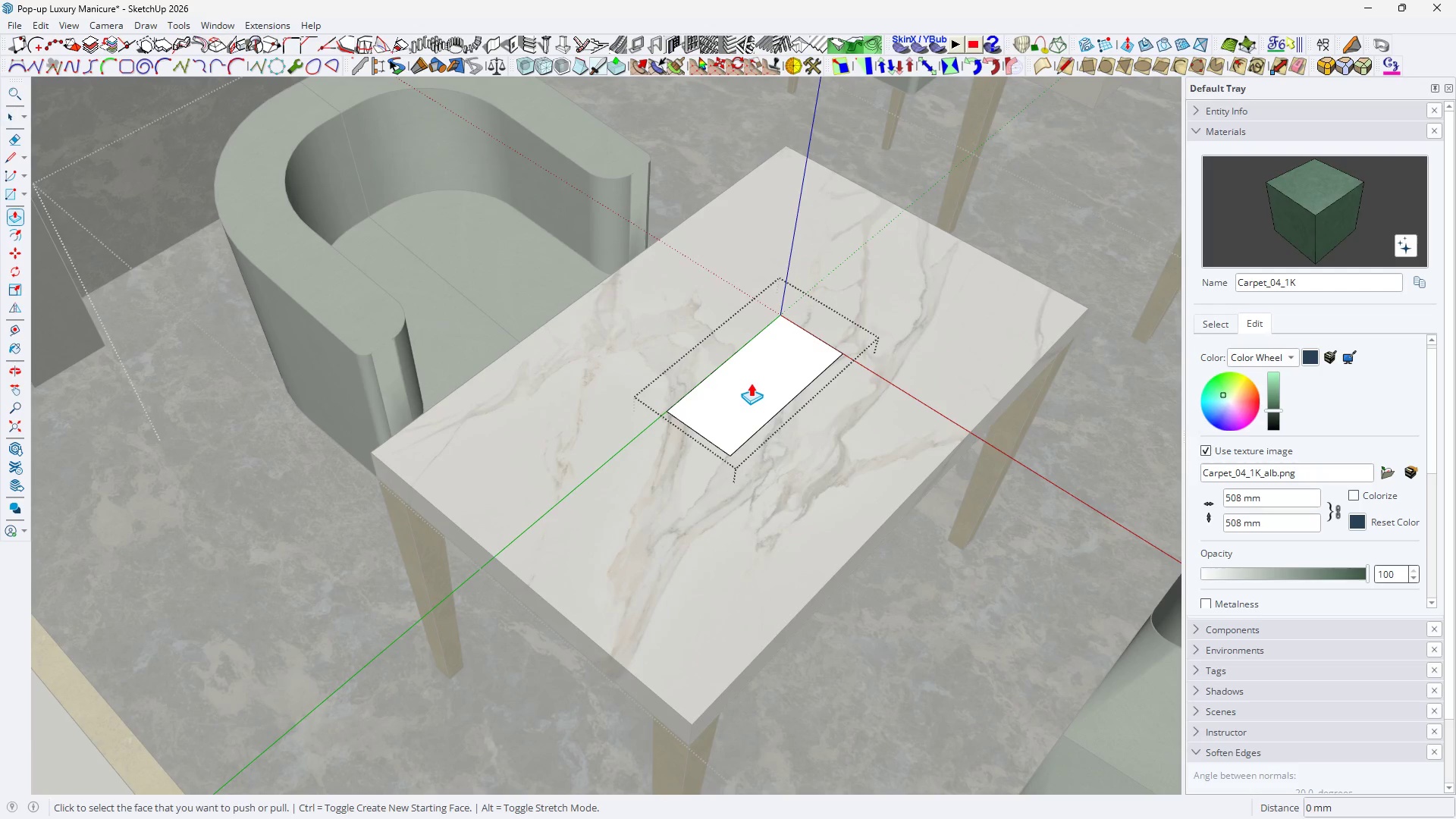 
left_click([751, 383])
 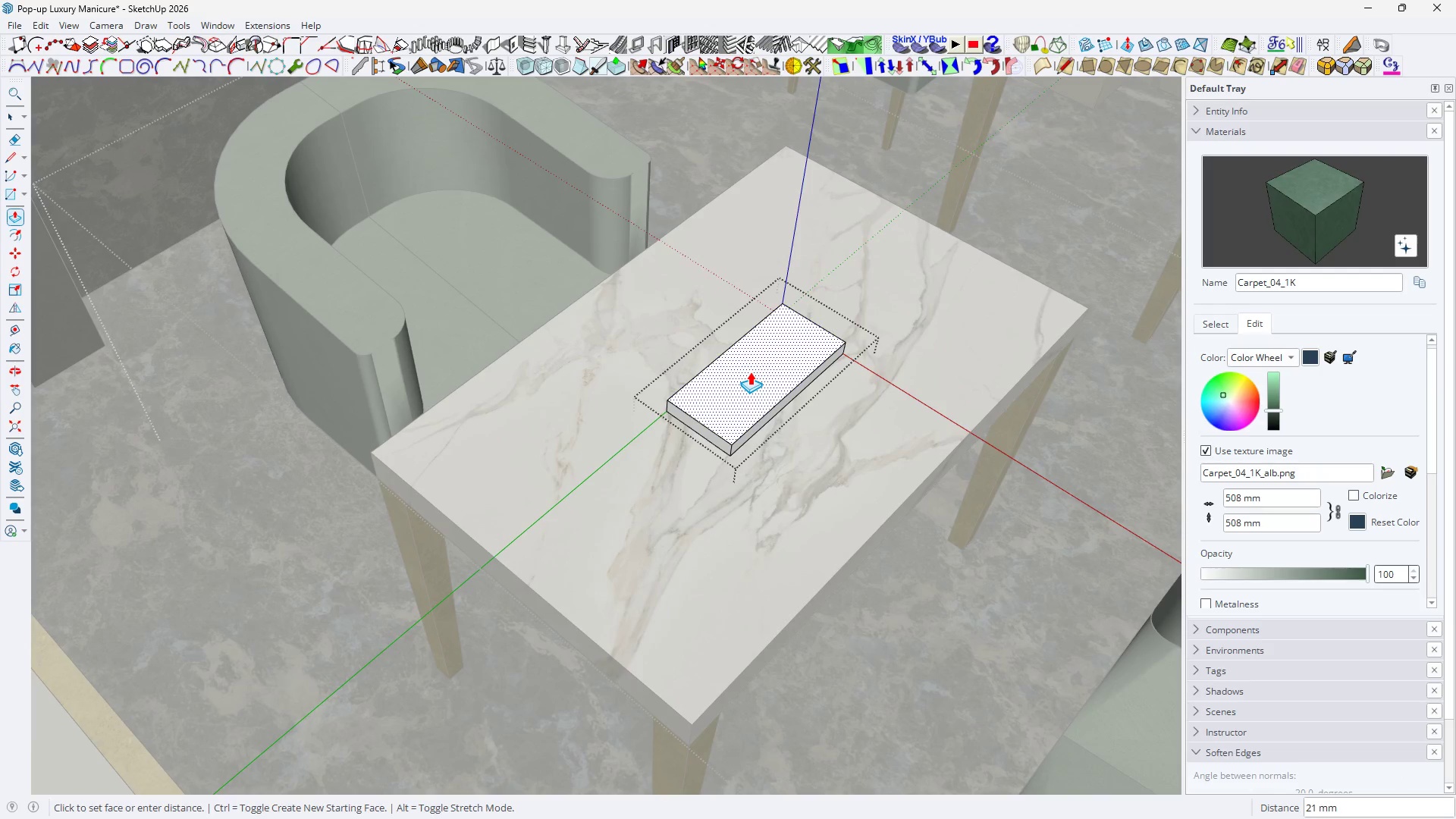 
type(40)
 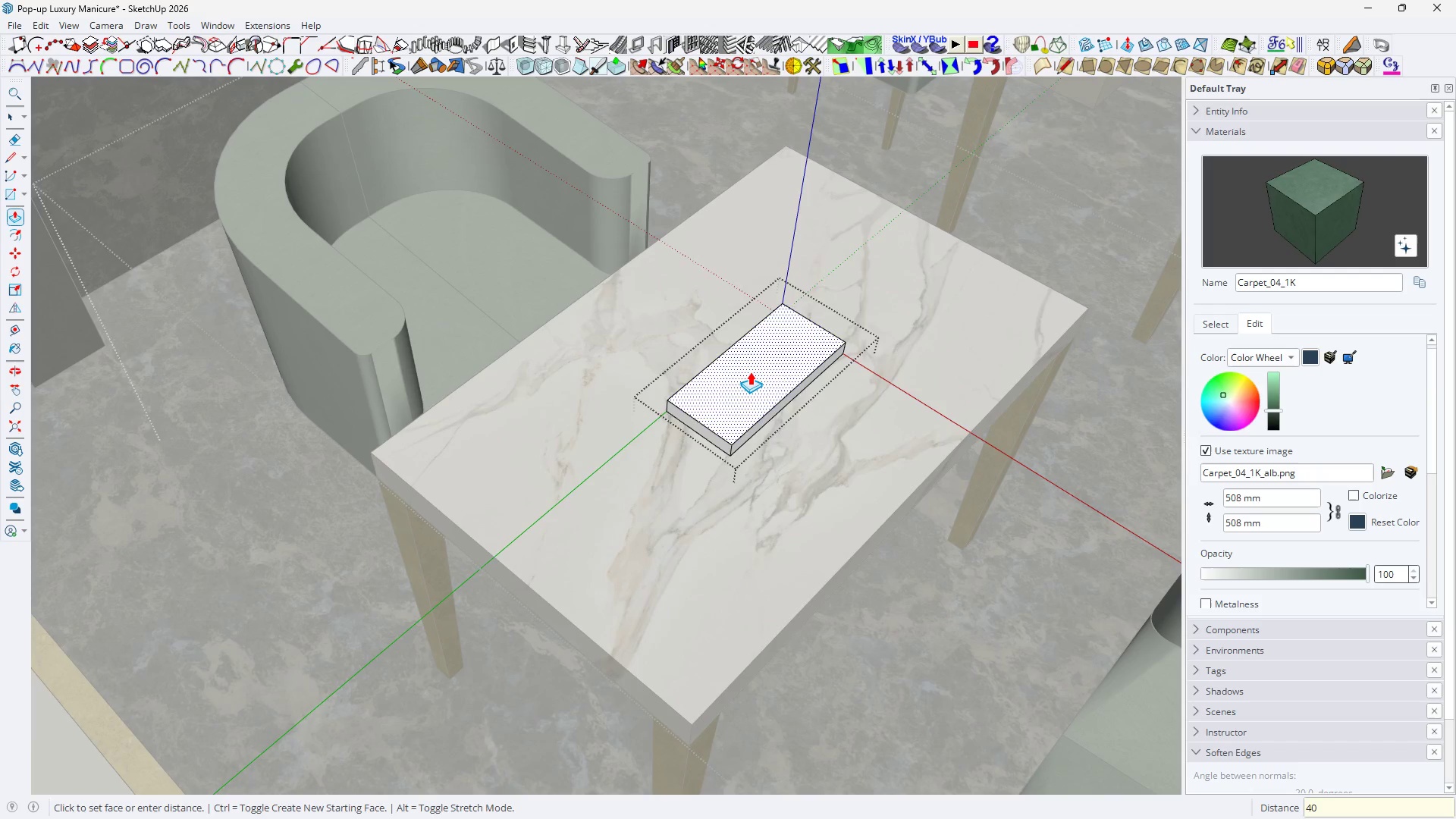 
key(Enter)
 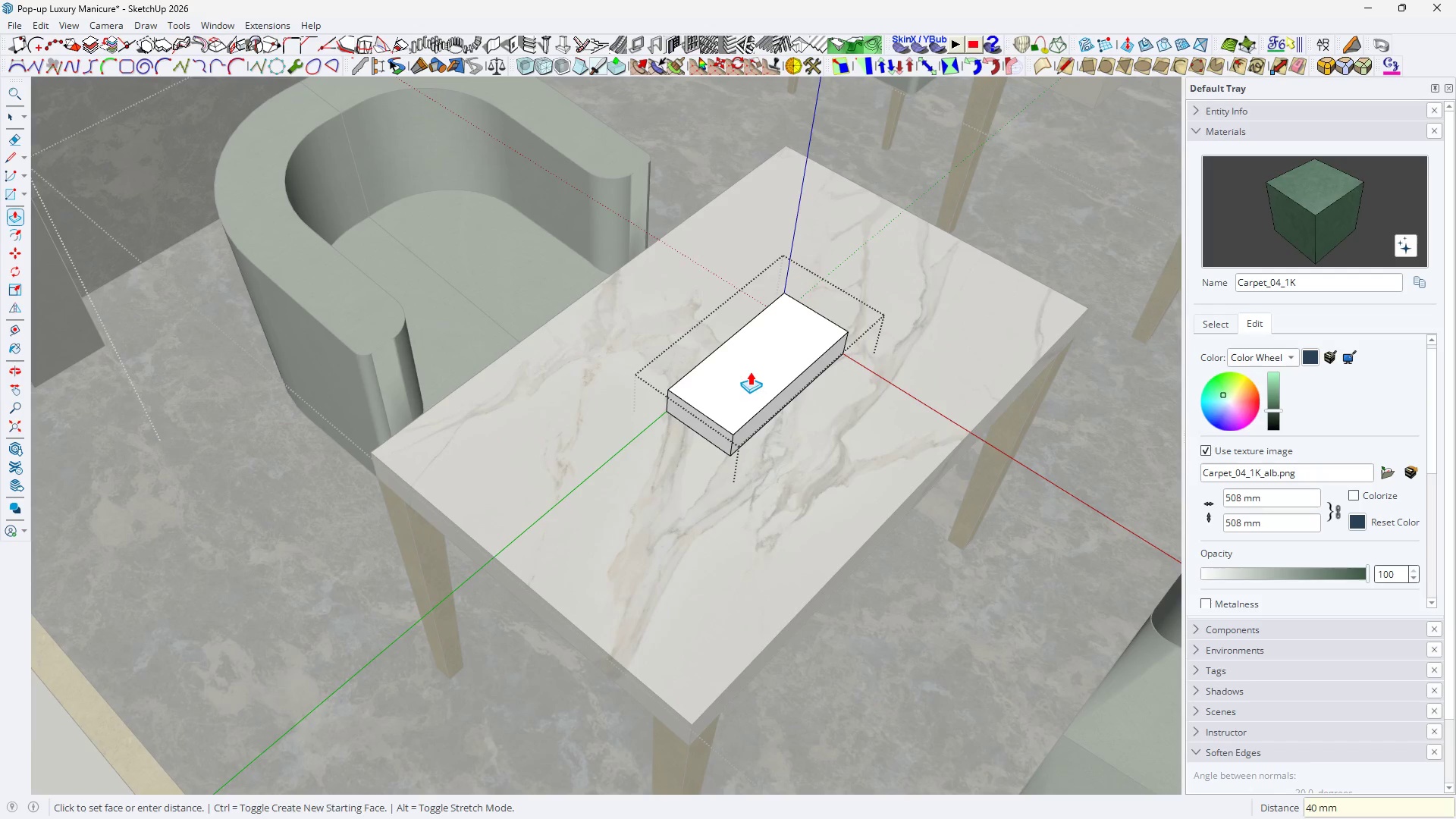 
scroll: coordinate [706, 473], scroll_direction: up, amount: 7.0
 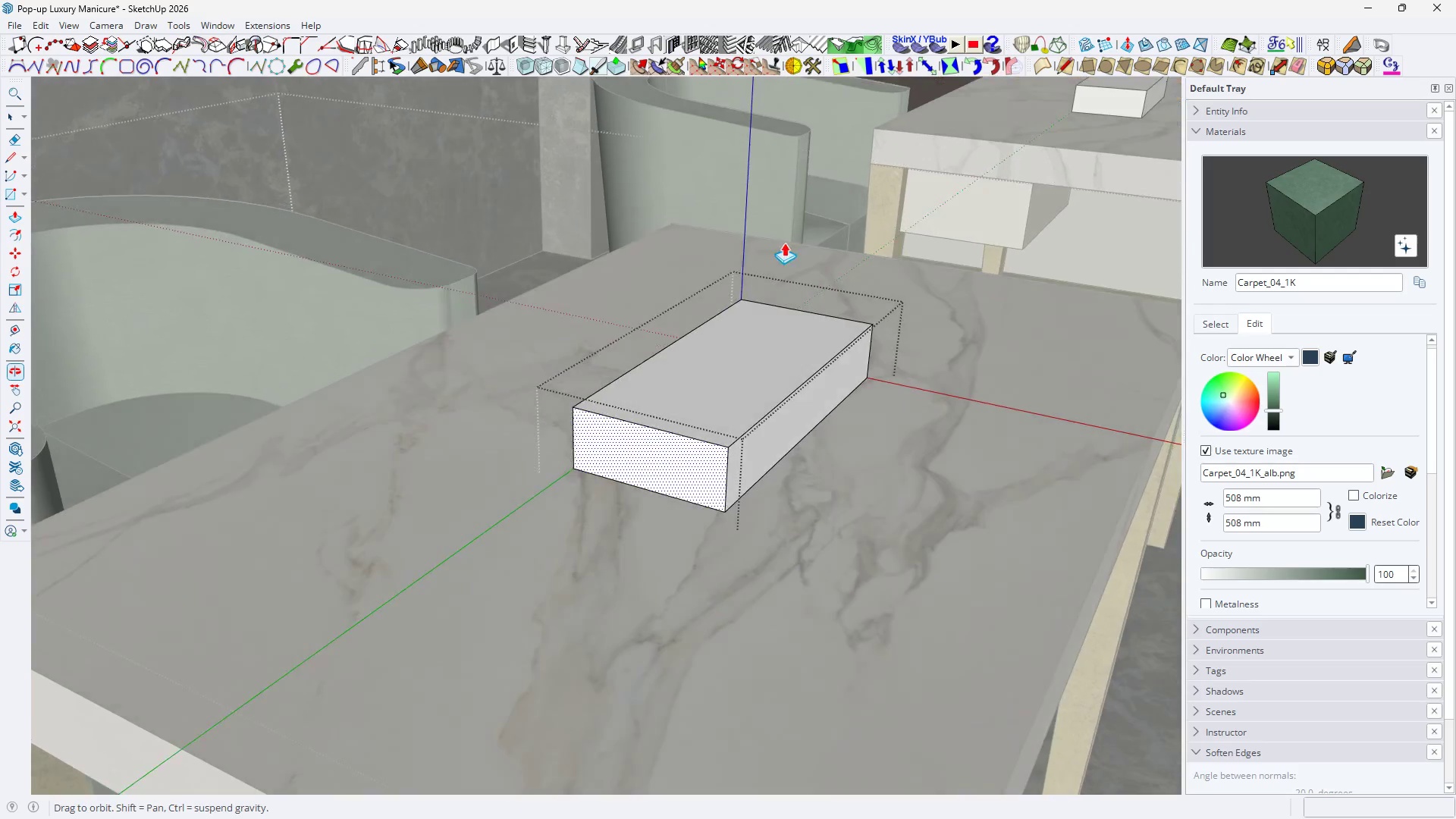 
key(Space)
 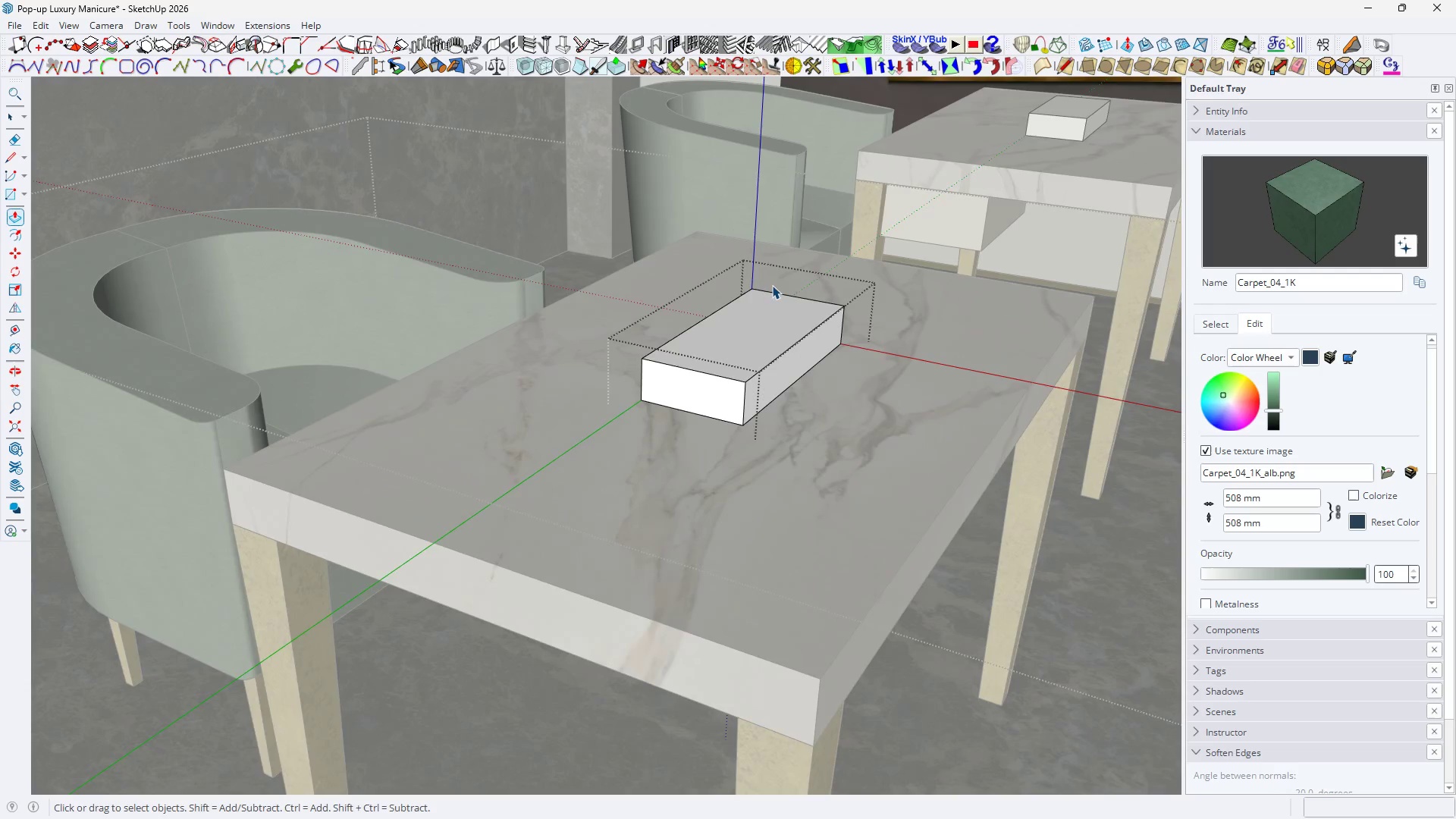 
key(J)
 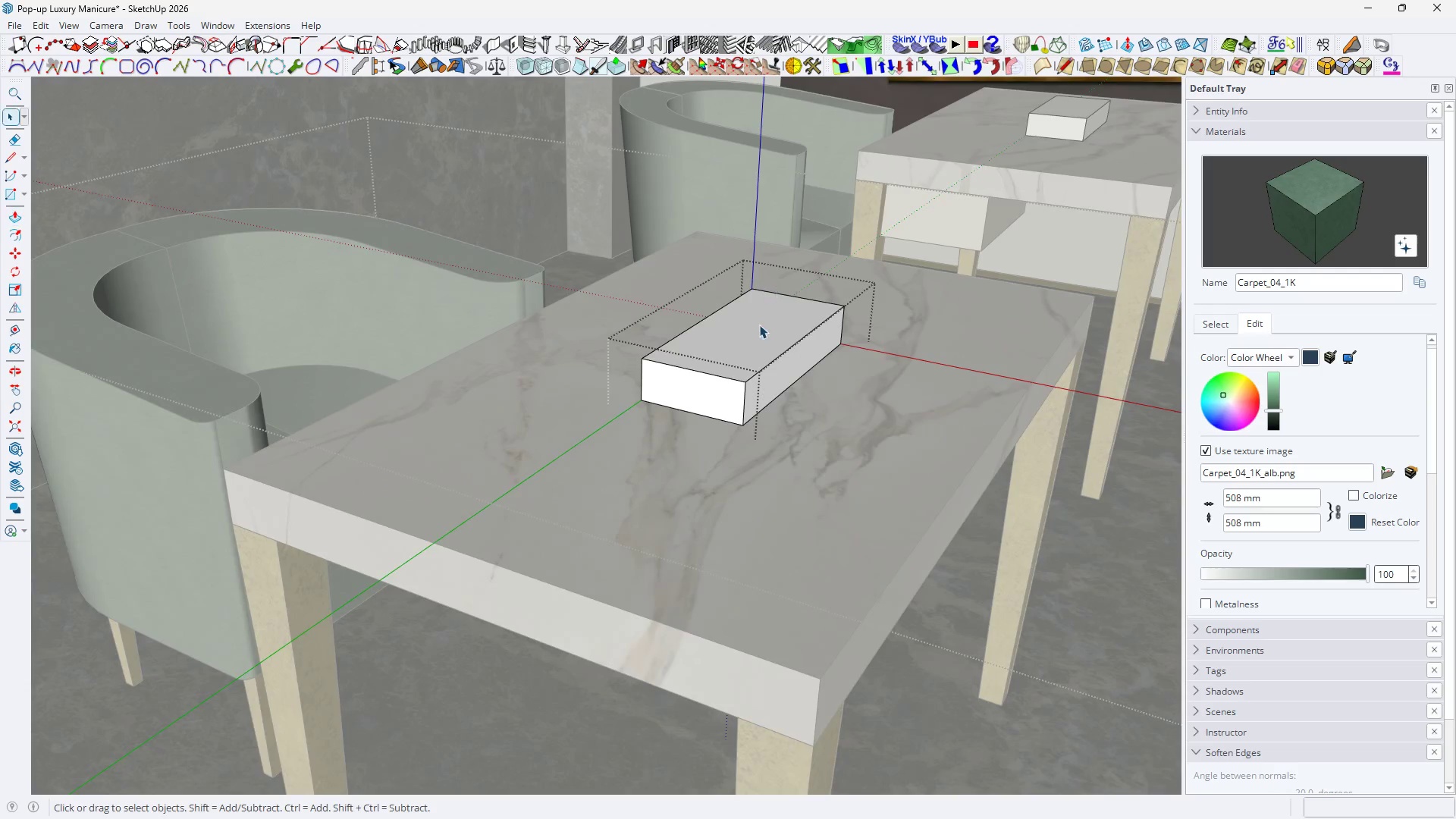 
left_click_drag(start_coordinate=[759, 325], to_coordinate=[746, 329])
 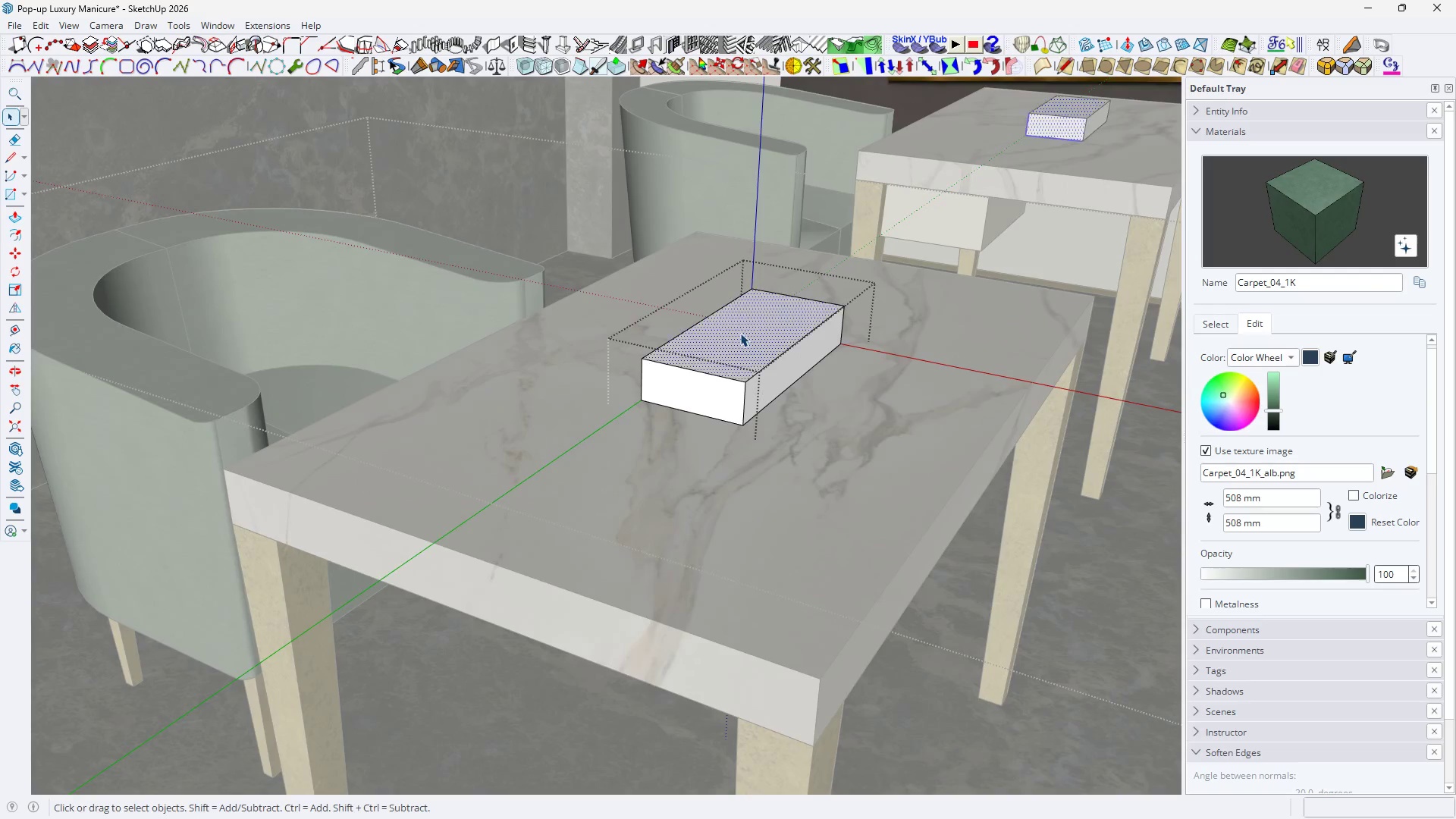 
key(Space)
 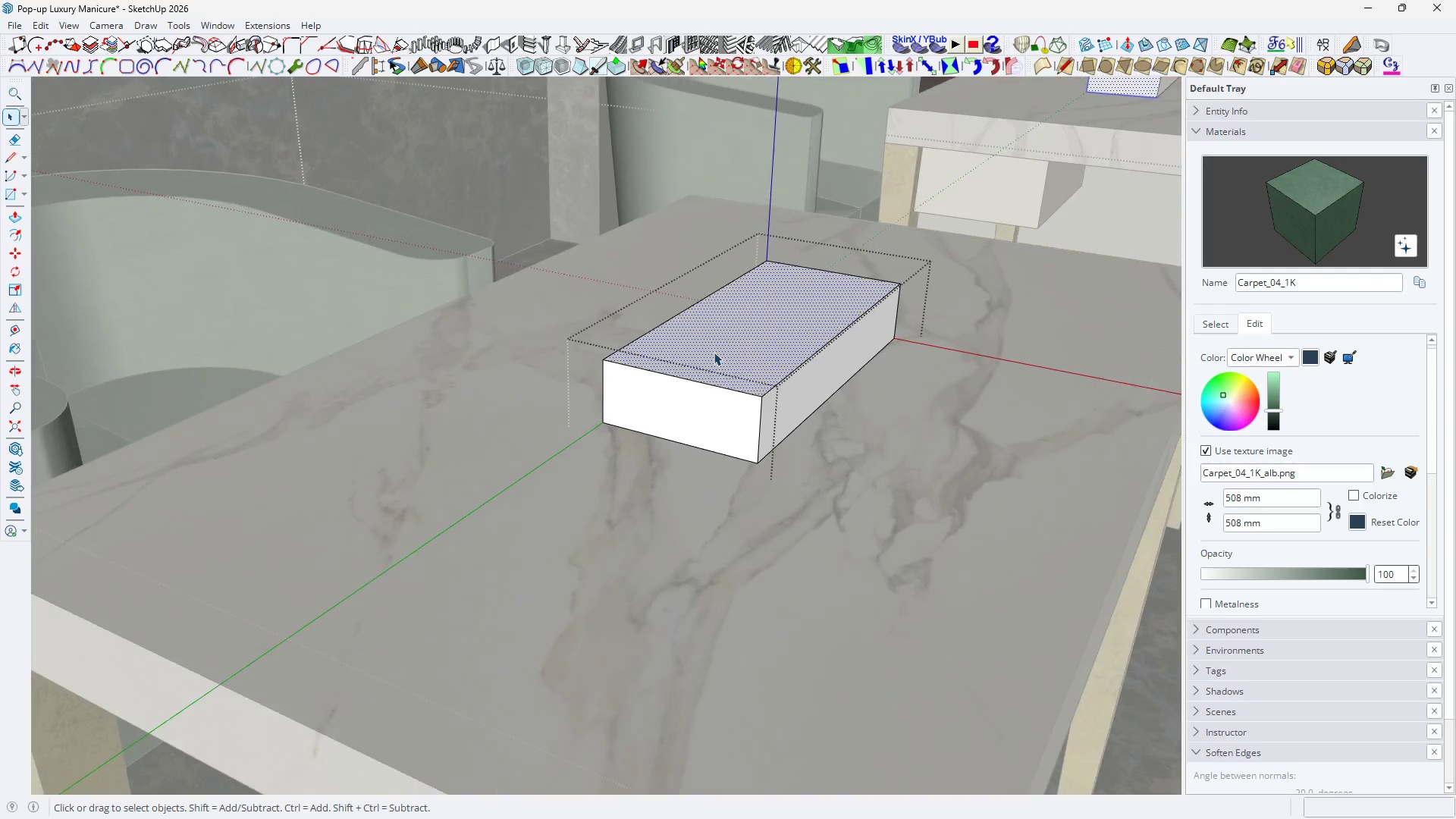 
left_click([714, 345])
 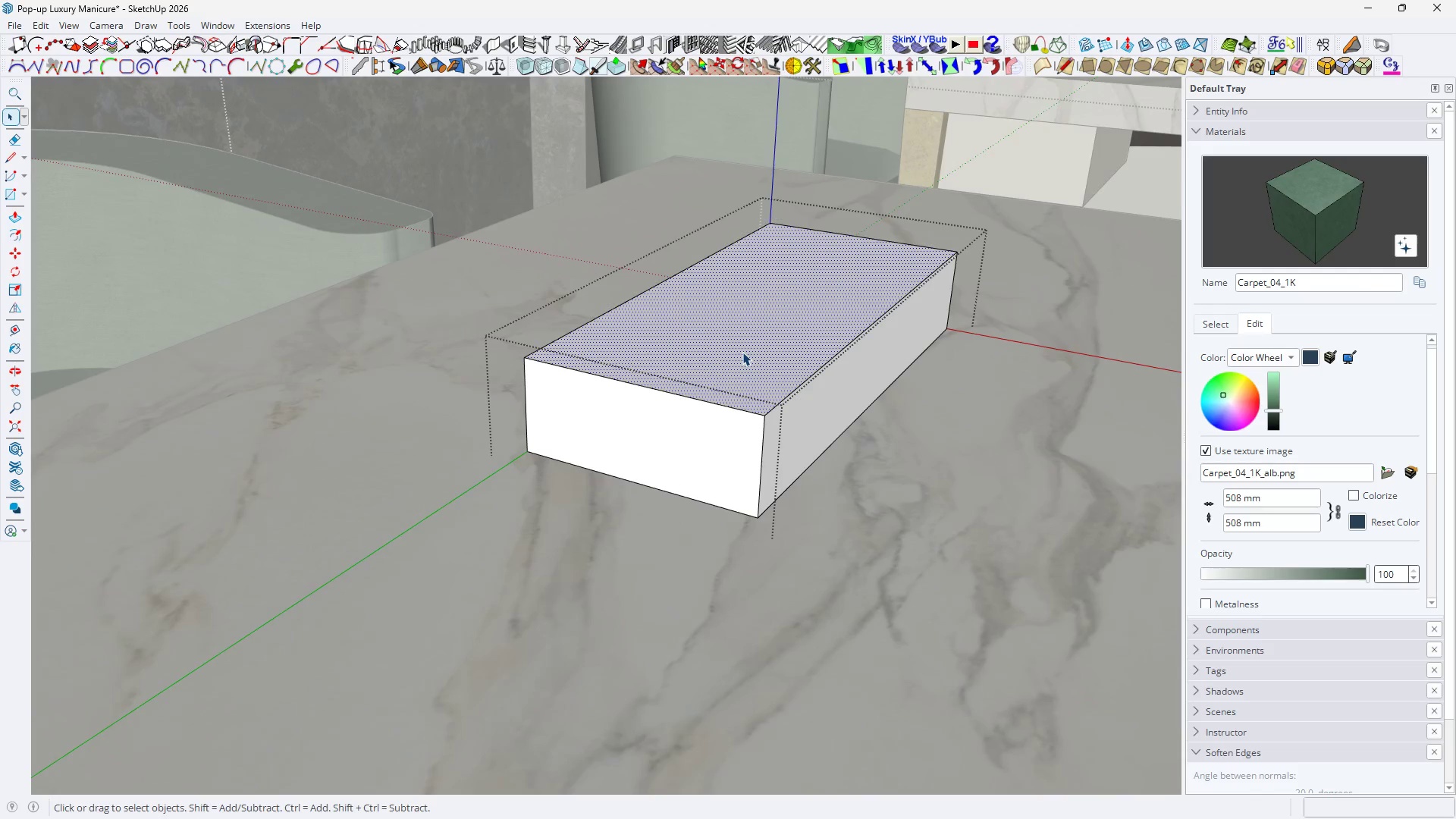 
key(F)
 